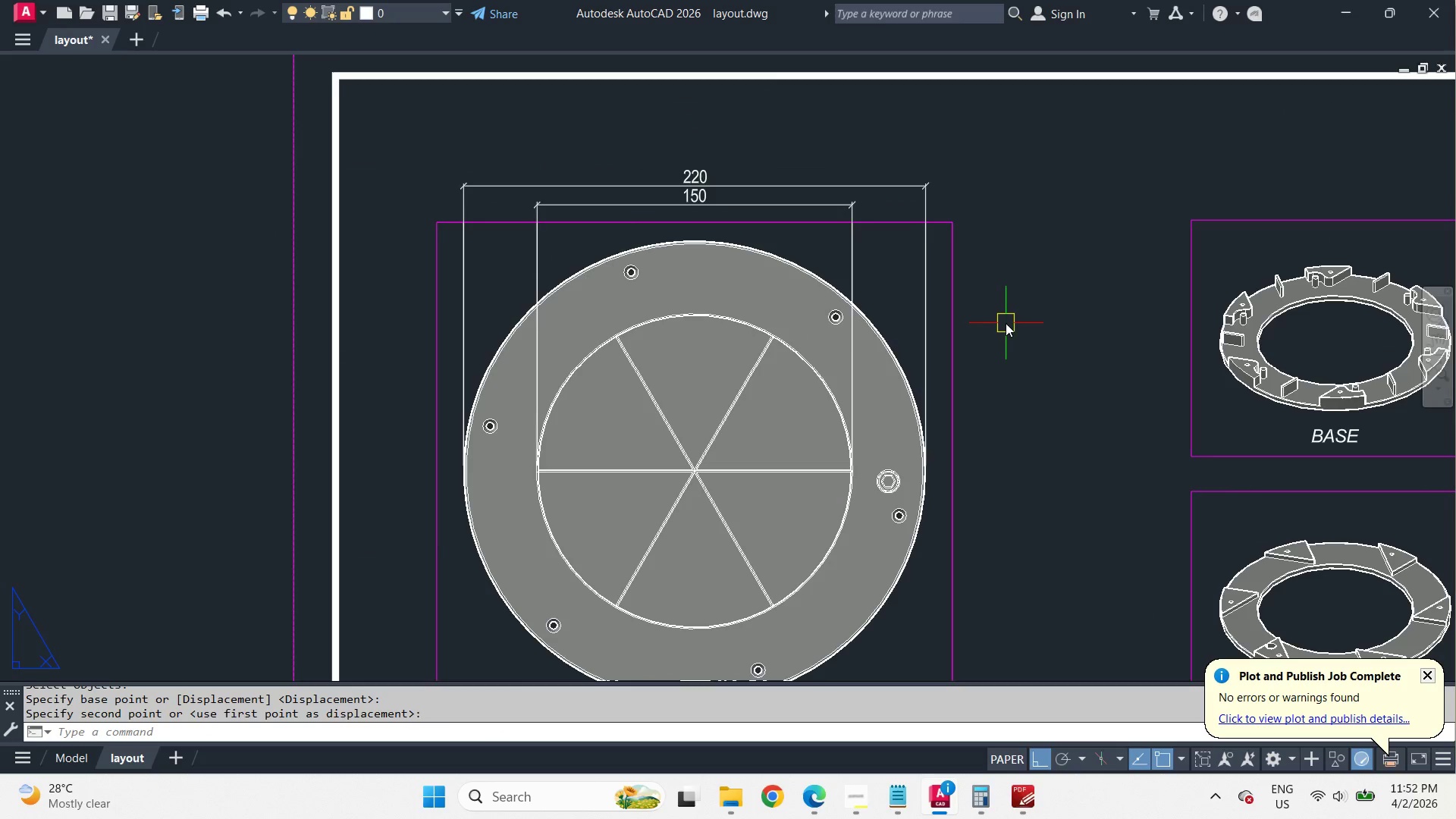 
scroll: coordinate [763, 318], scroll_direction: up, amount: 3.0
 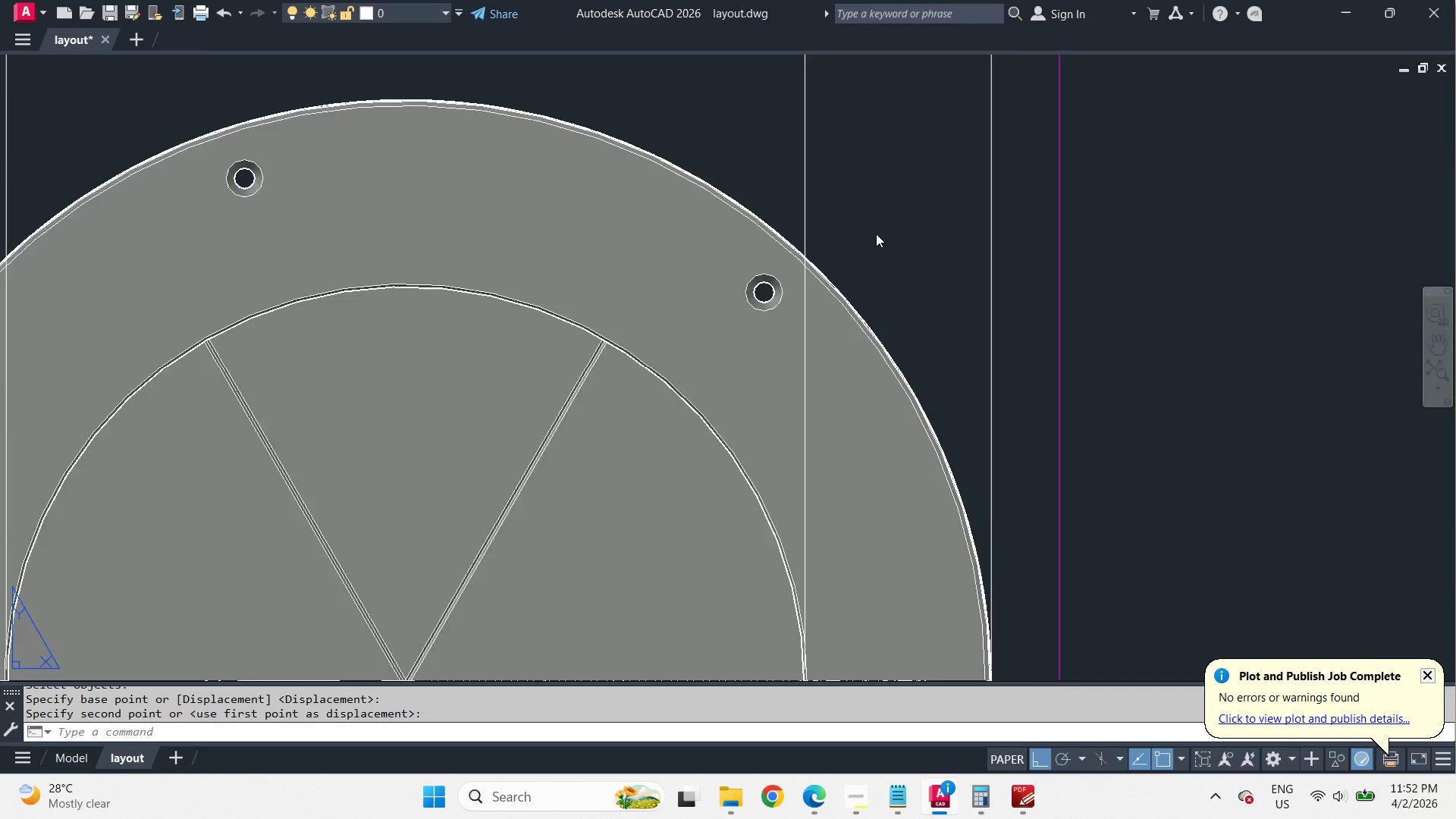 
type(ML)
 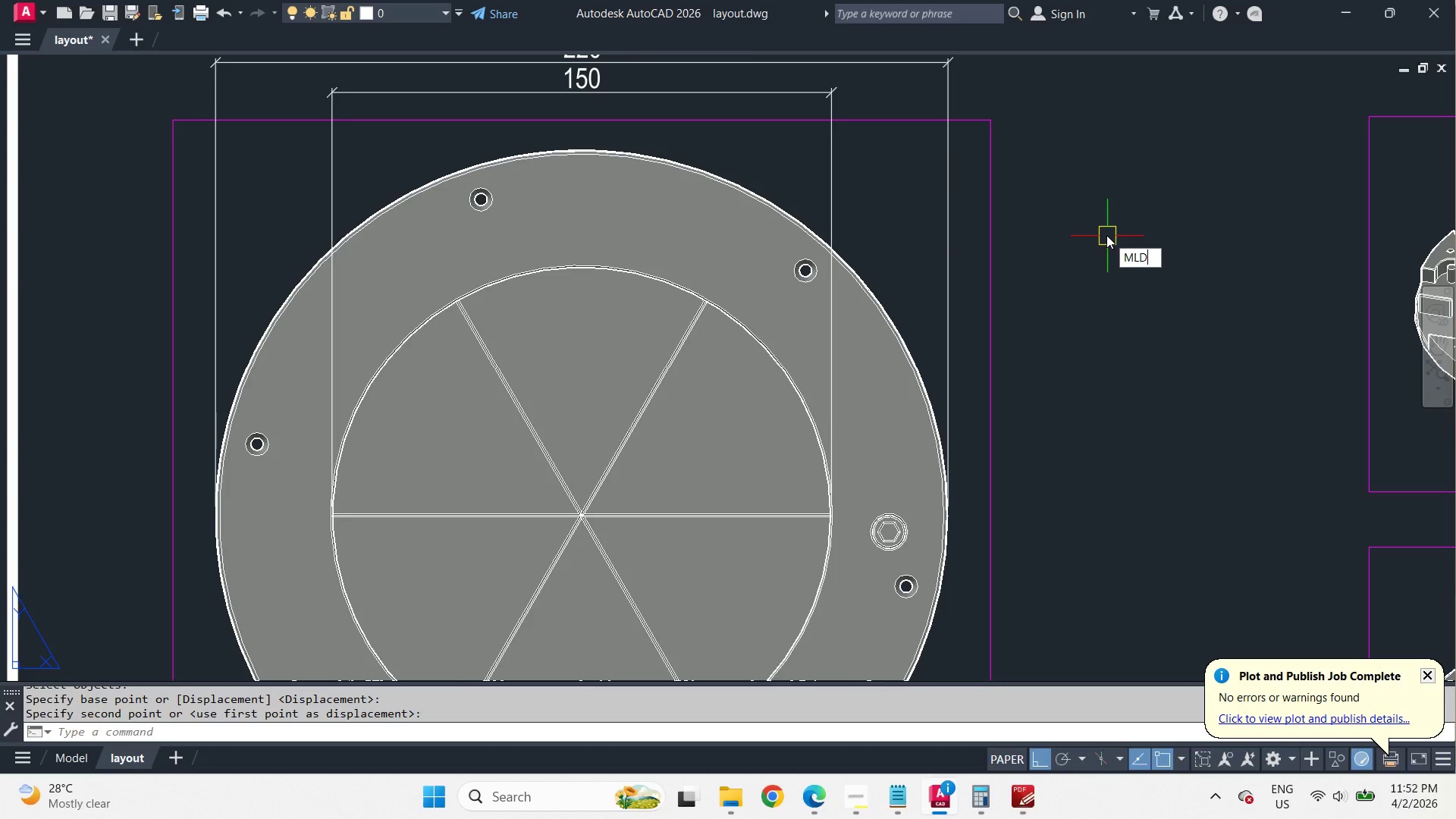 
scroll: coordinate [876, 234], scroll_direction: down, amount: 2.0
 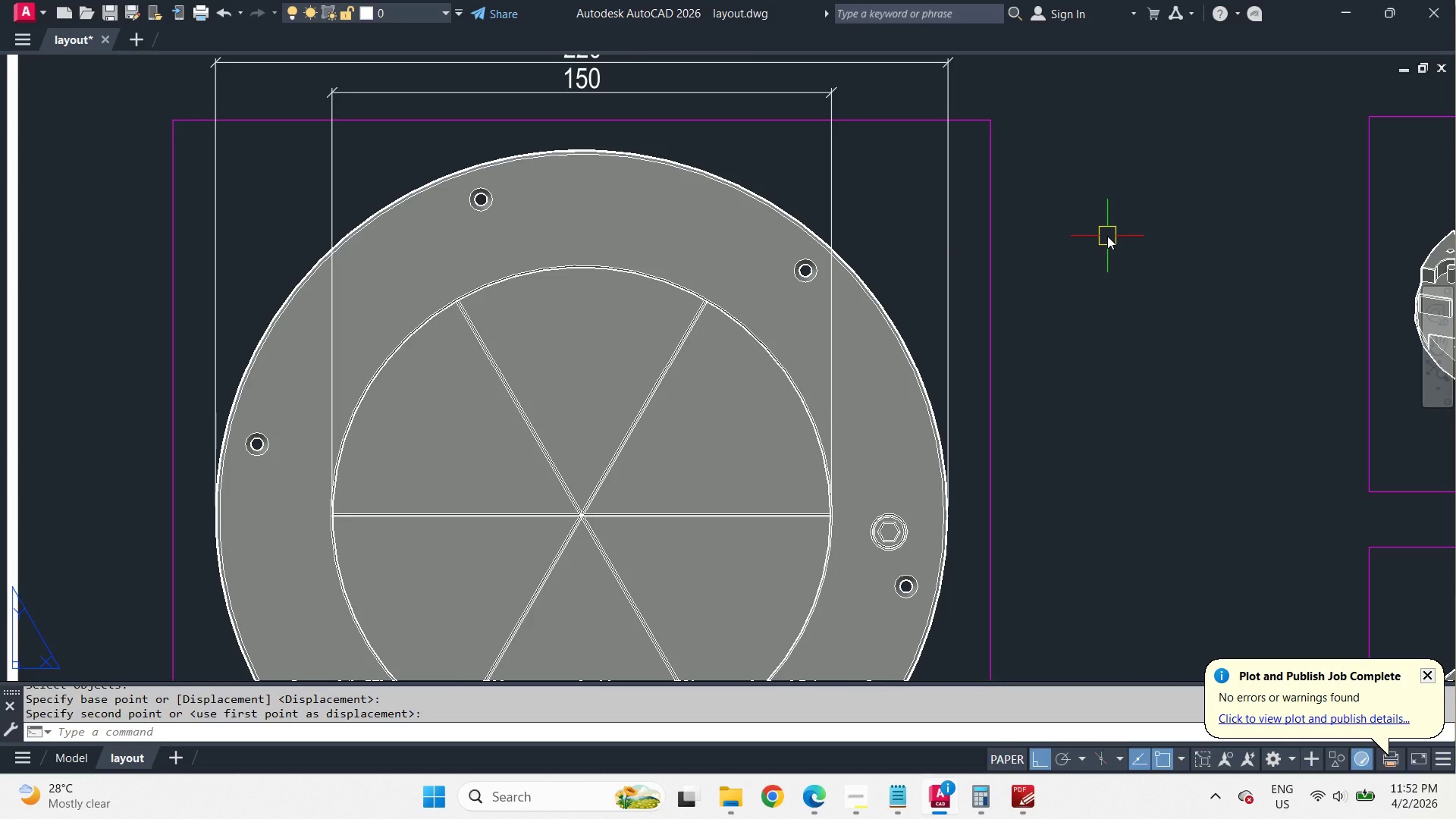 
key(D)
 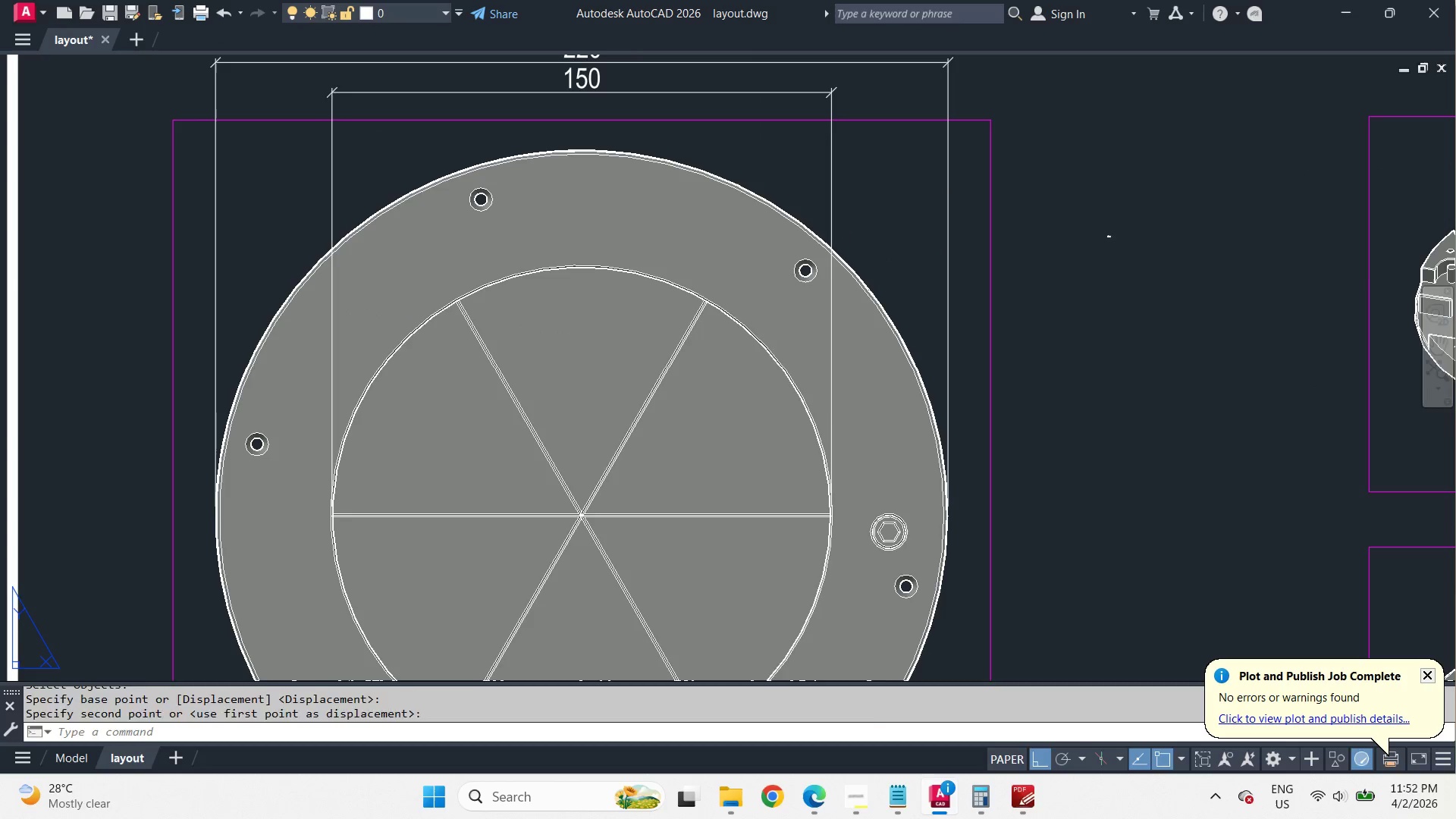 
key(Space)
 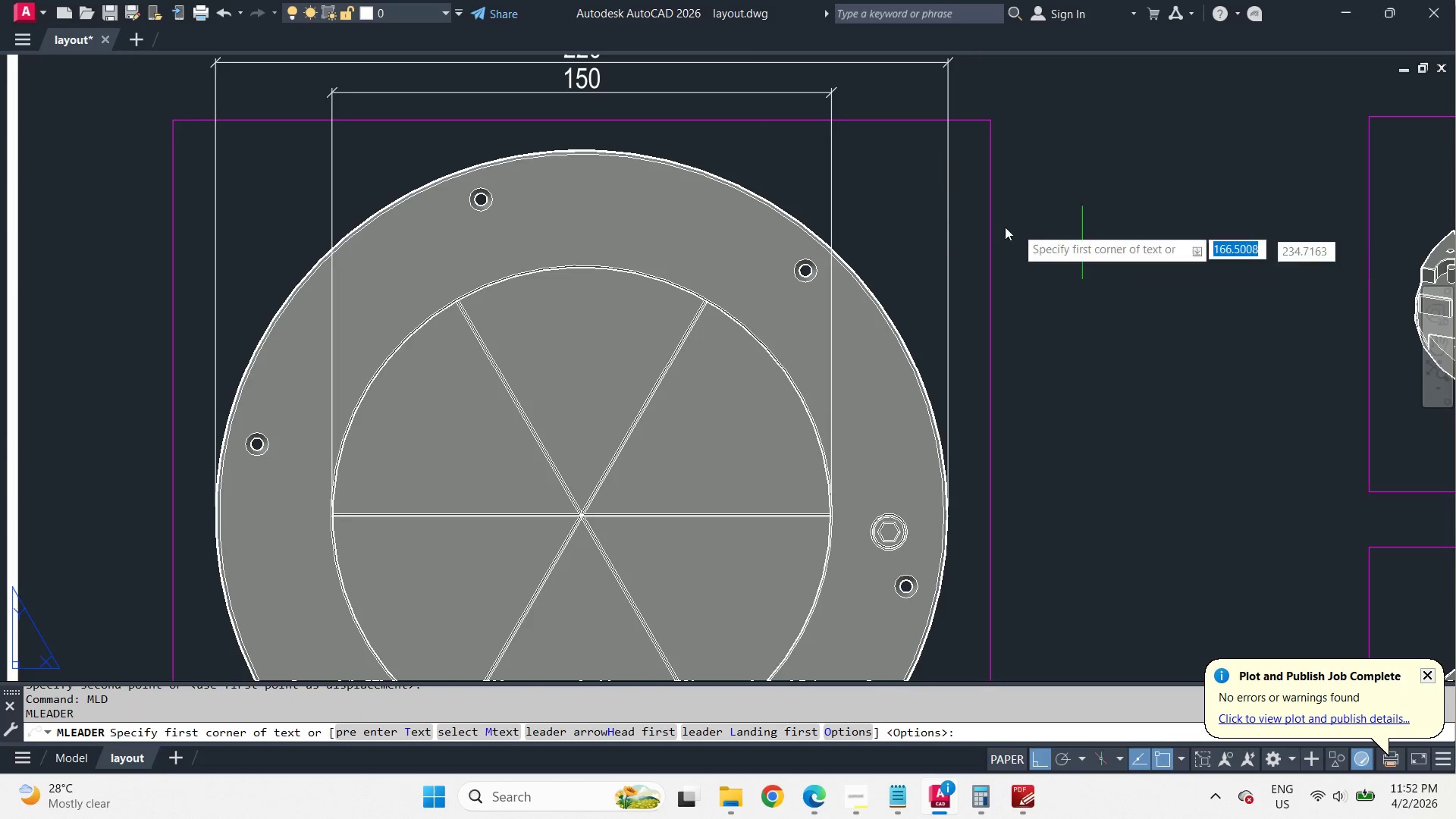 
left_click([838, 233])
 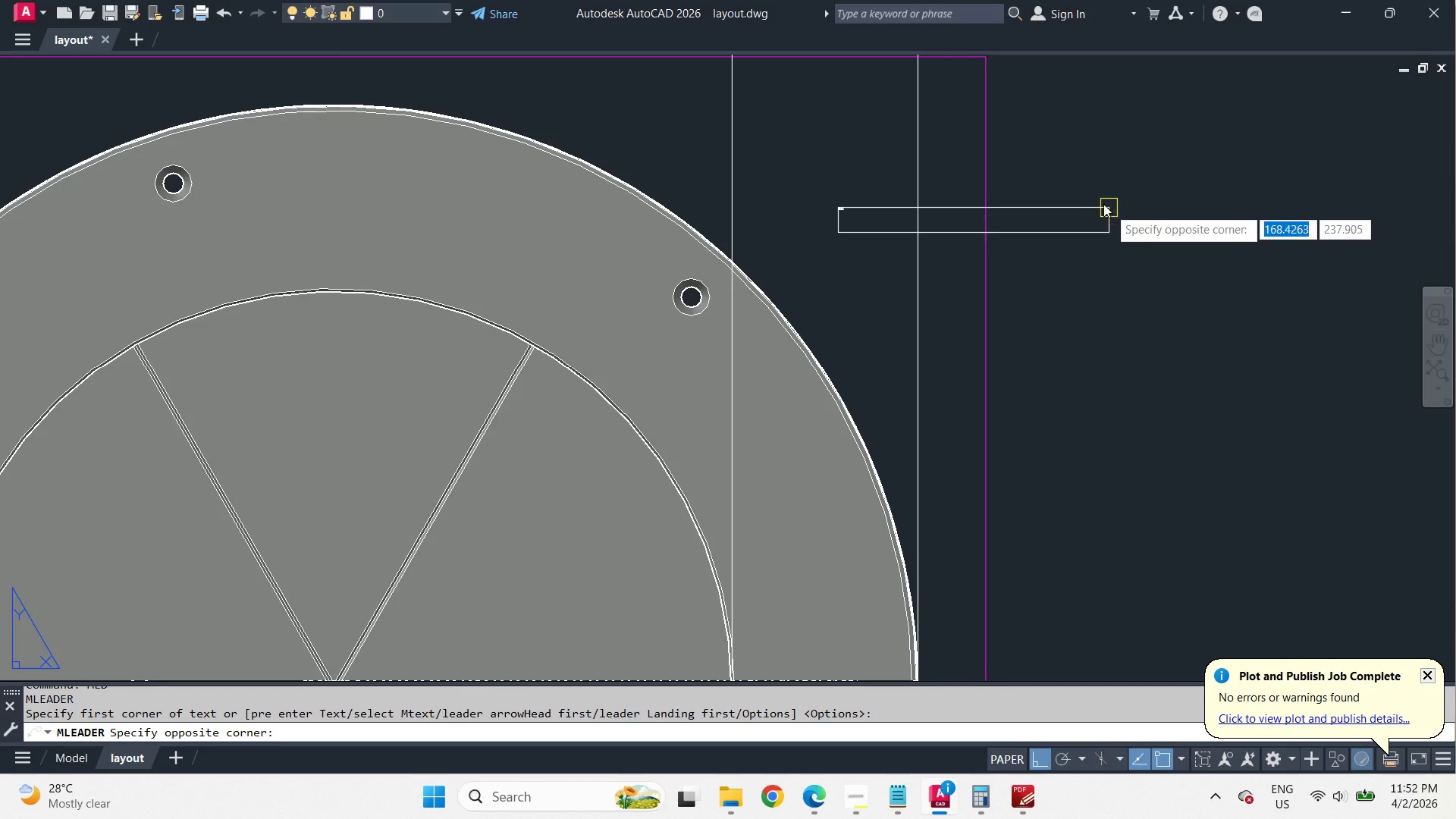 
scroll: coordinate [995, 226], scroll_direction: up, amount: 1.0
 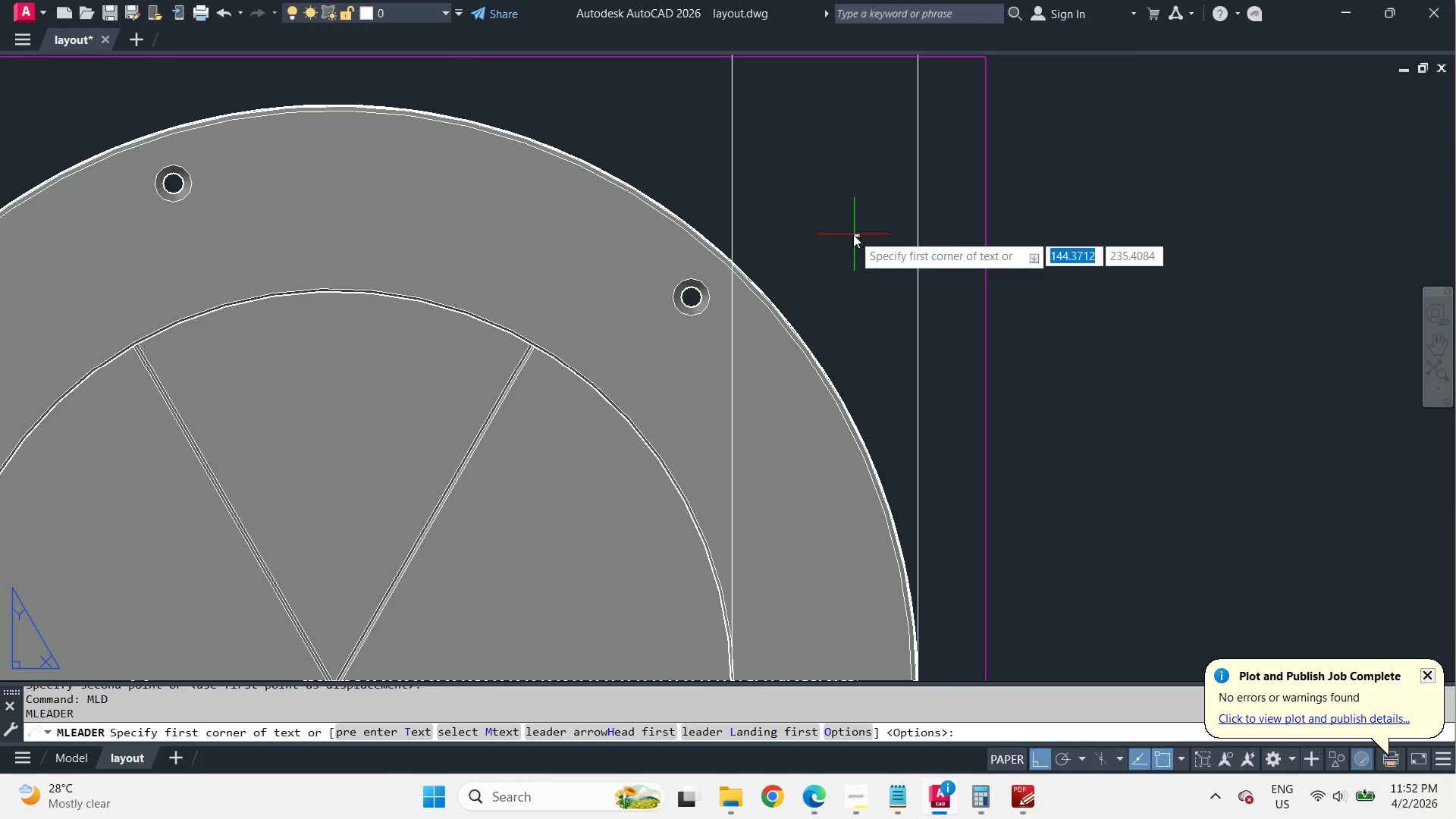 
left_click([1084, 218])
 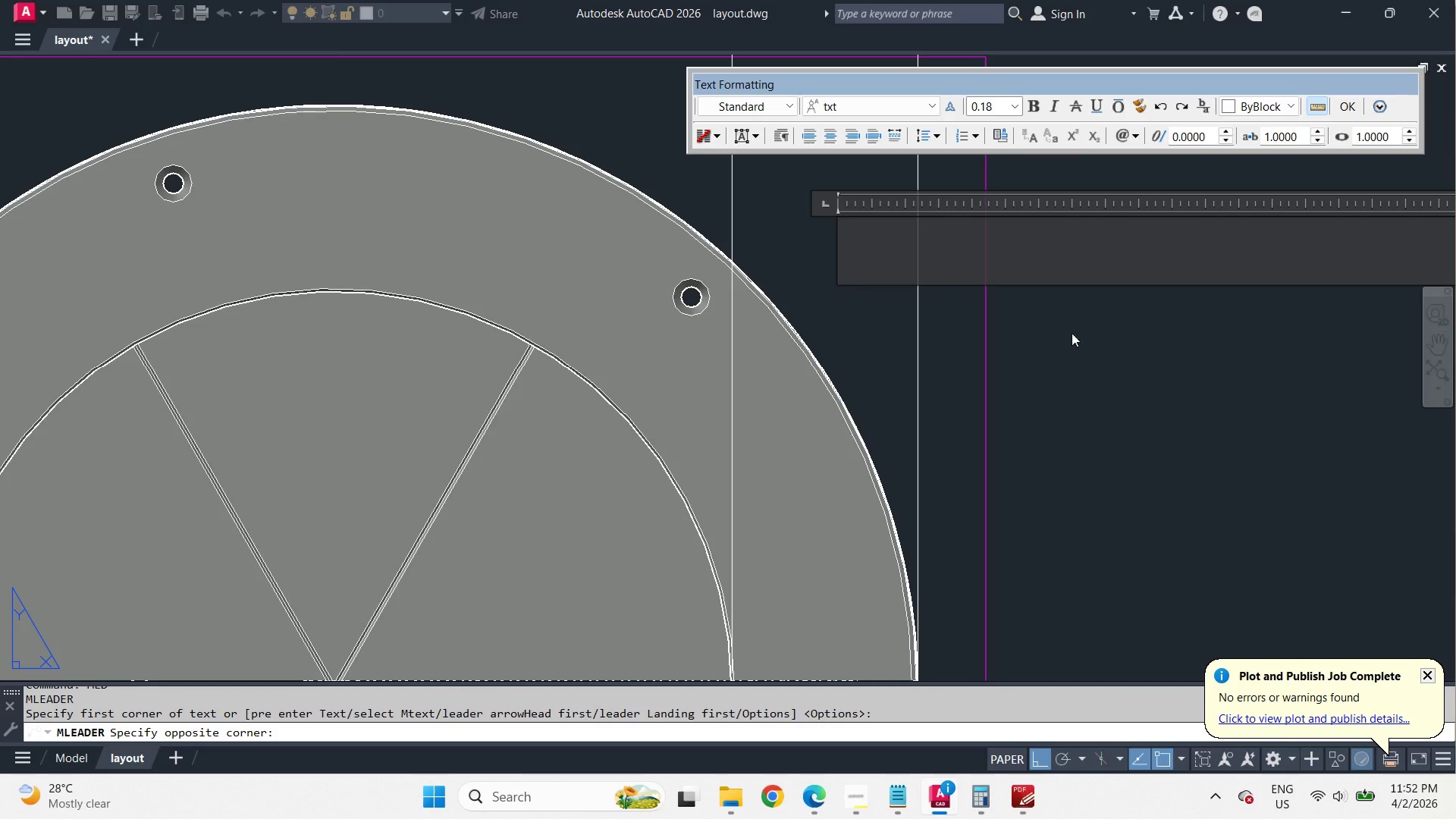 
left_click([1072, 342])
 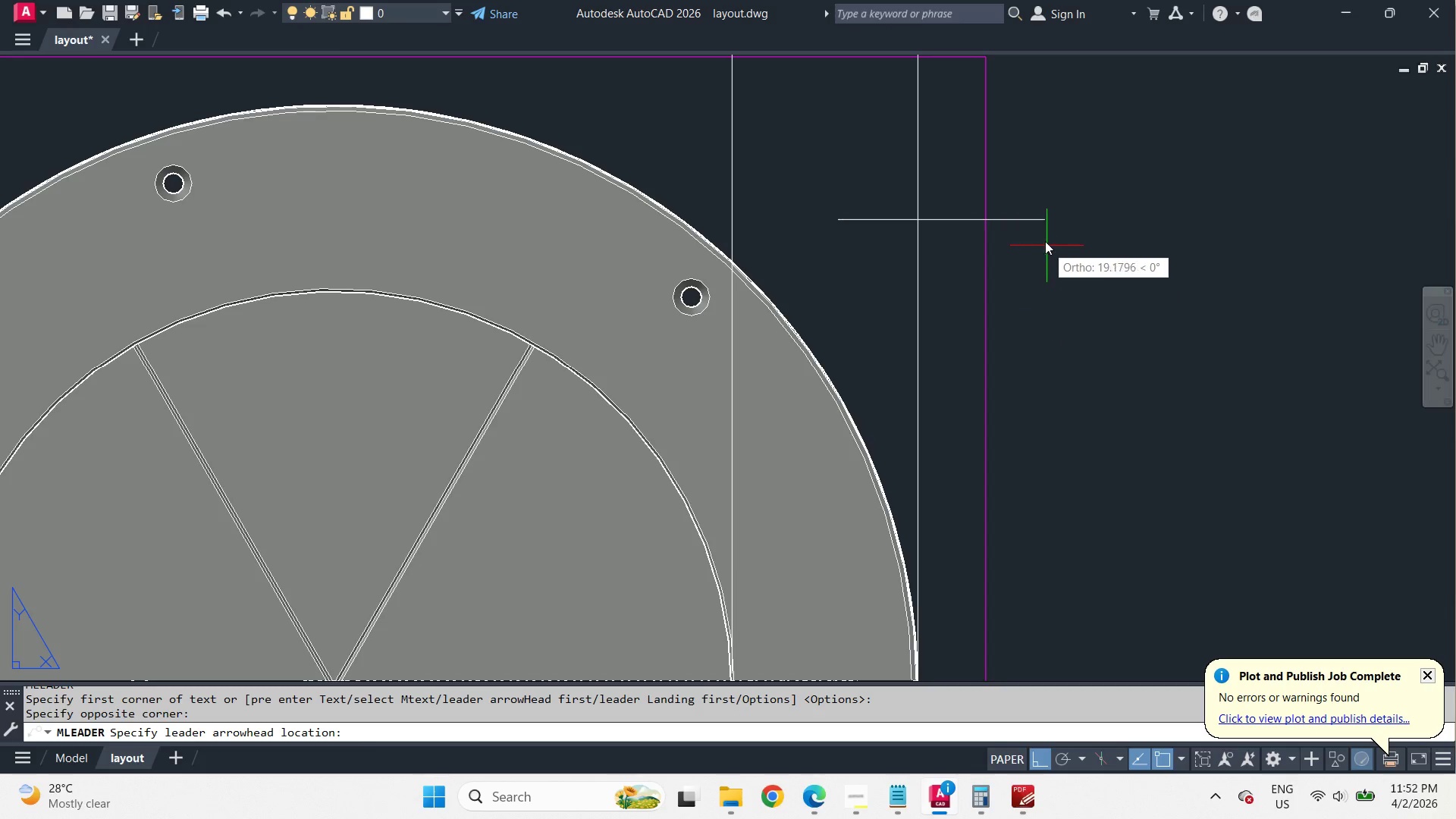 
key(Escape)
key(Escape)
type(MLD )
 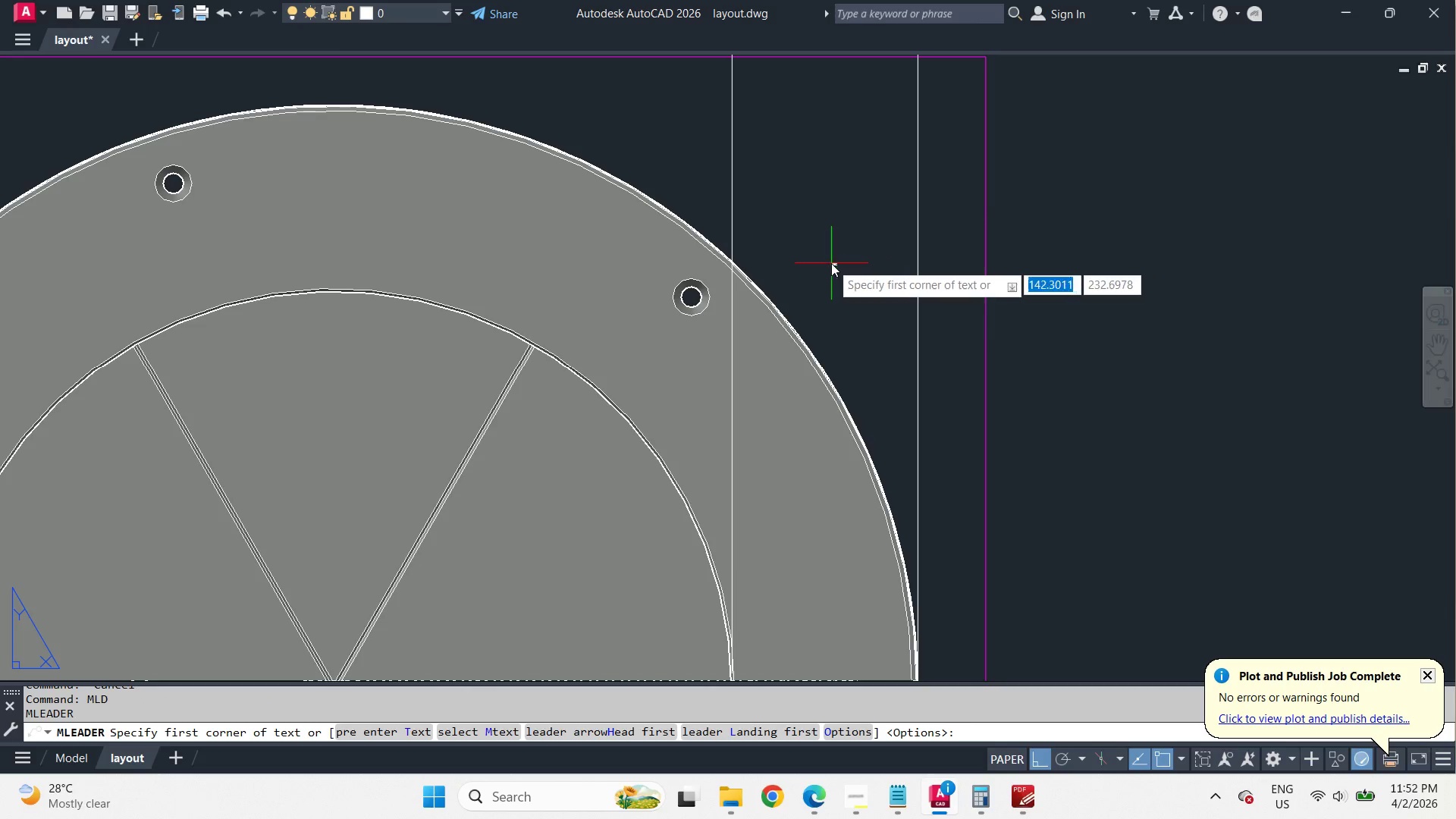 
left_click([831, 263])
 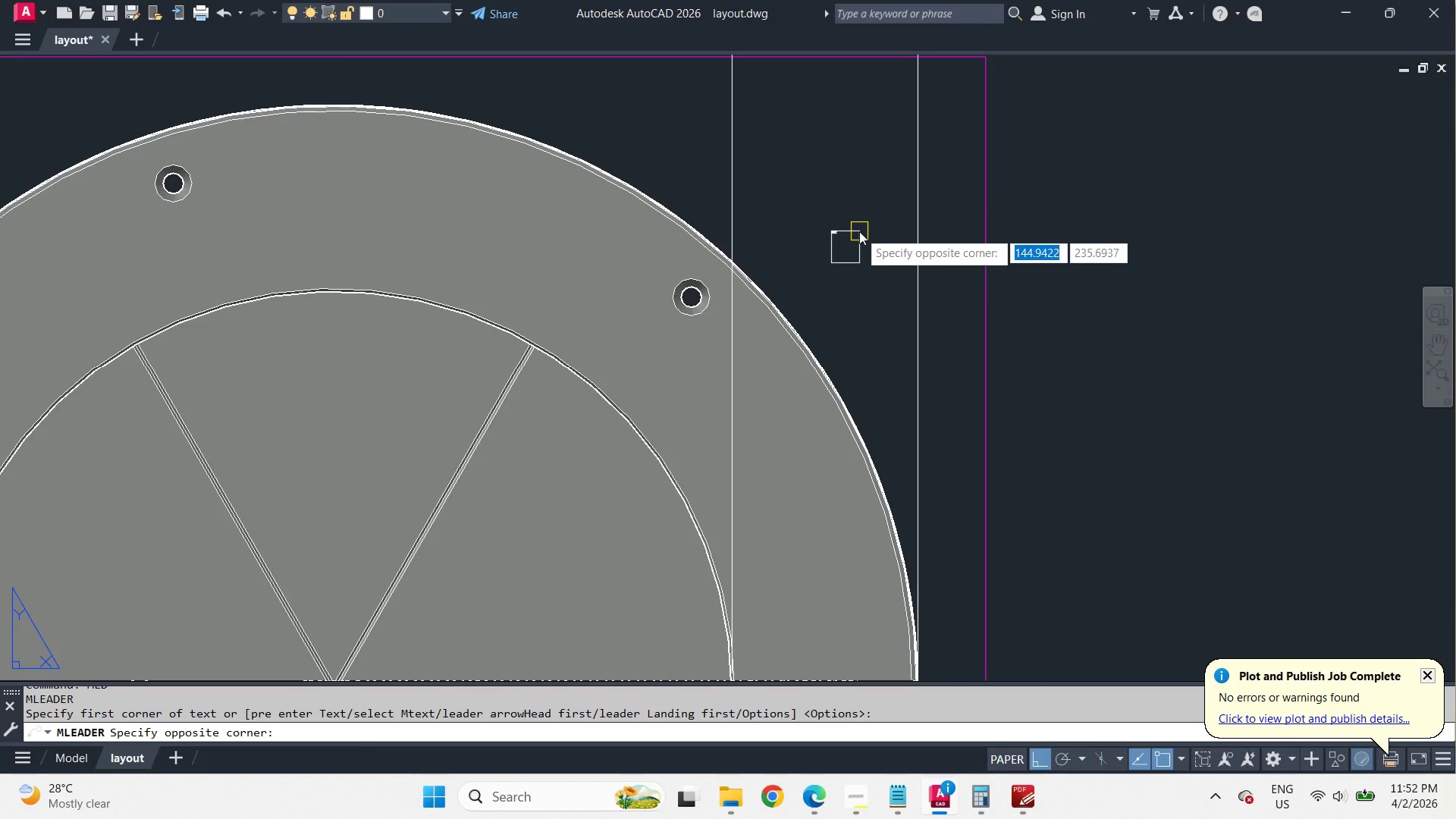 
left_click([859, 231])
 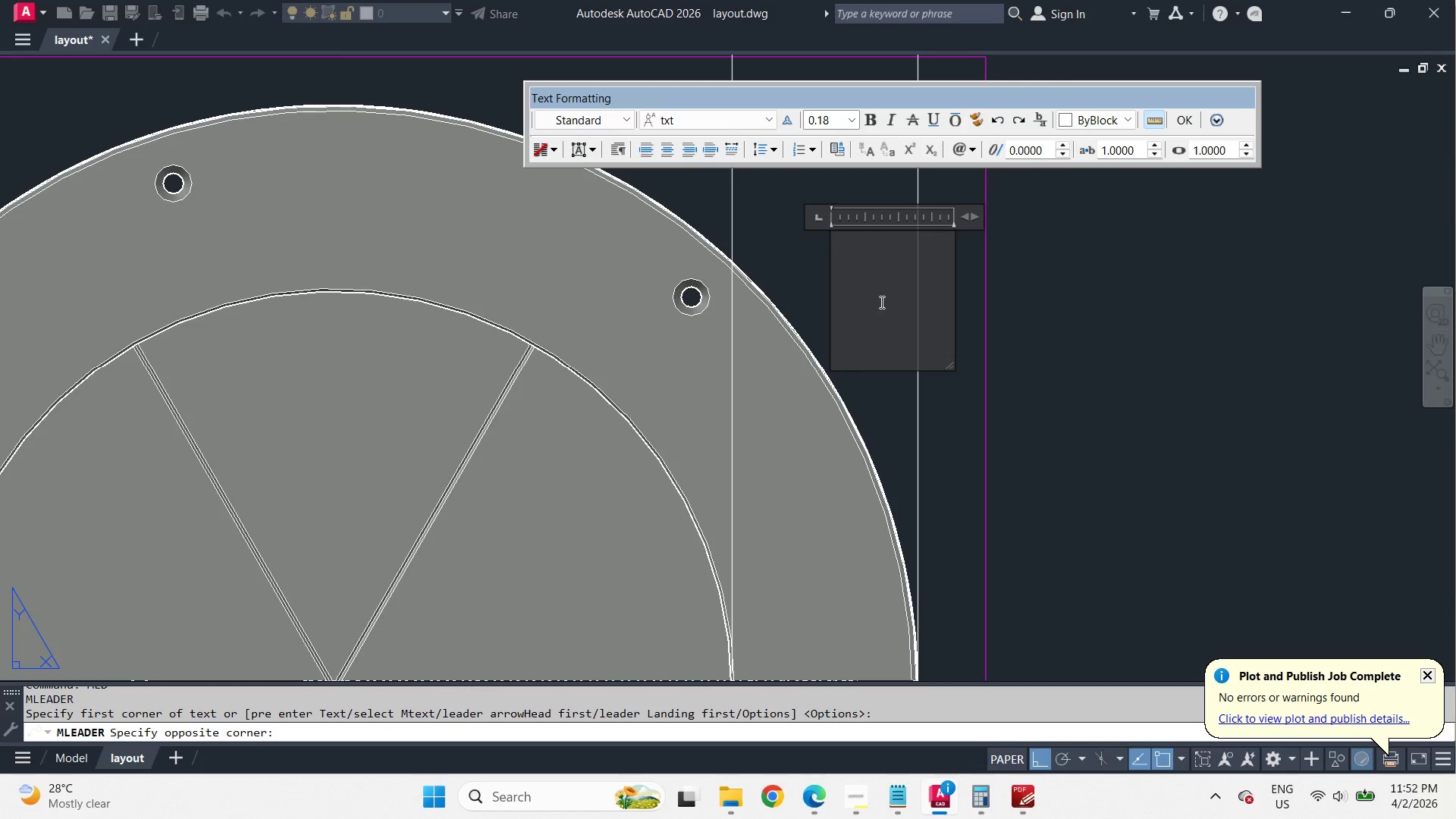 
type(ASDADS)
 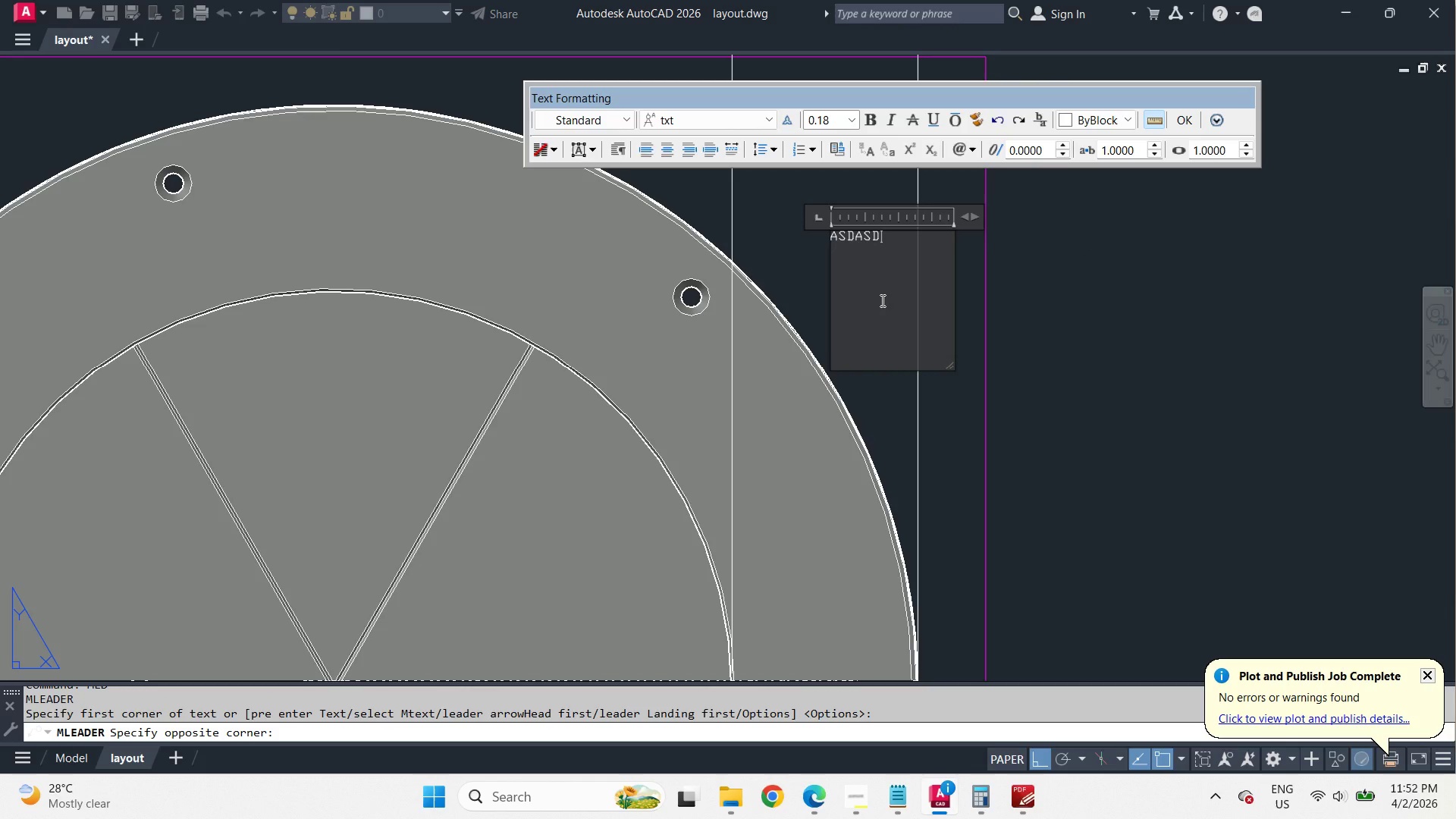 
key(Control+NumpadEnter)
 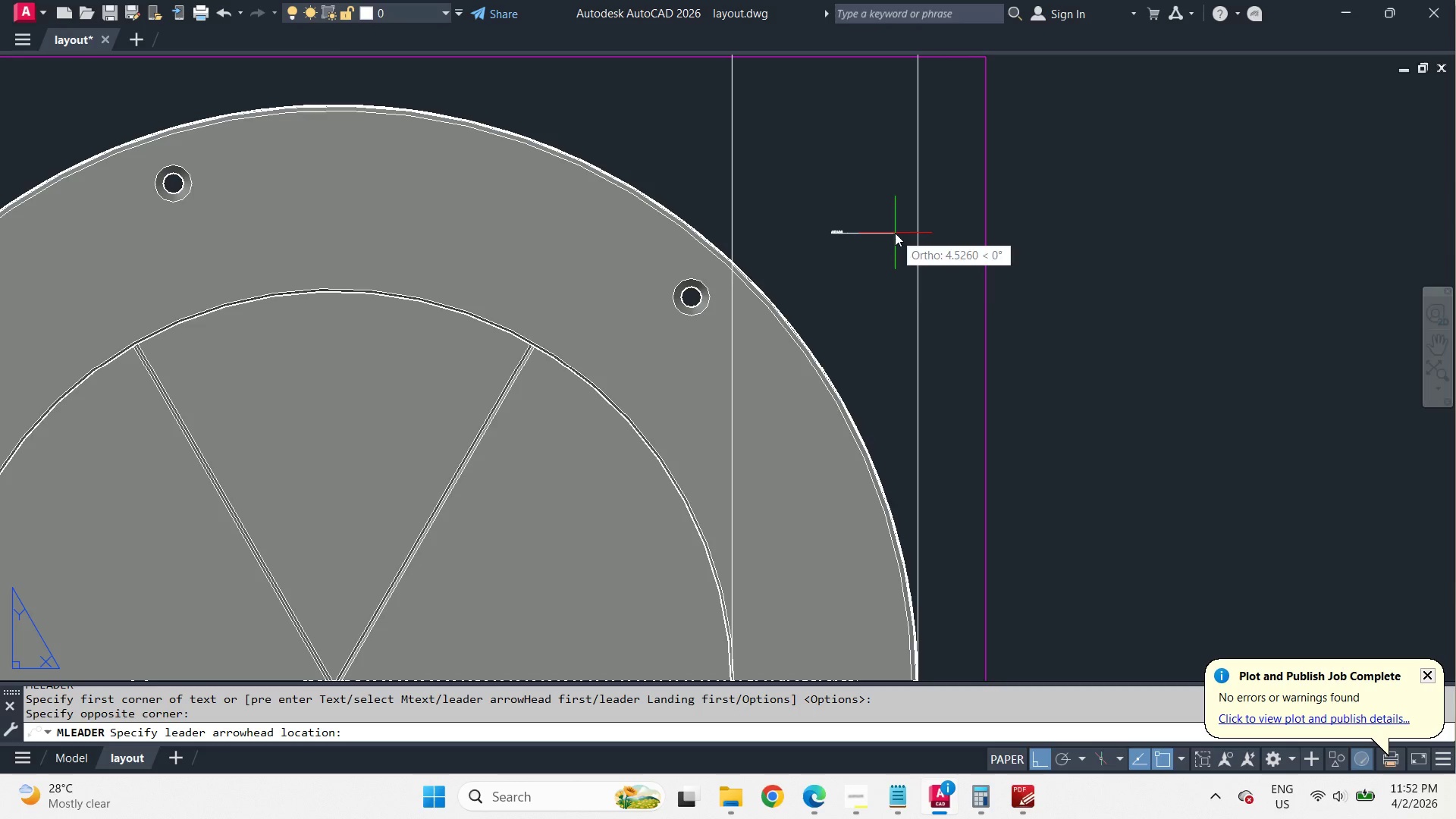 
left_click([646, 214])
 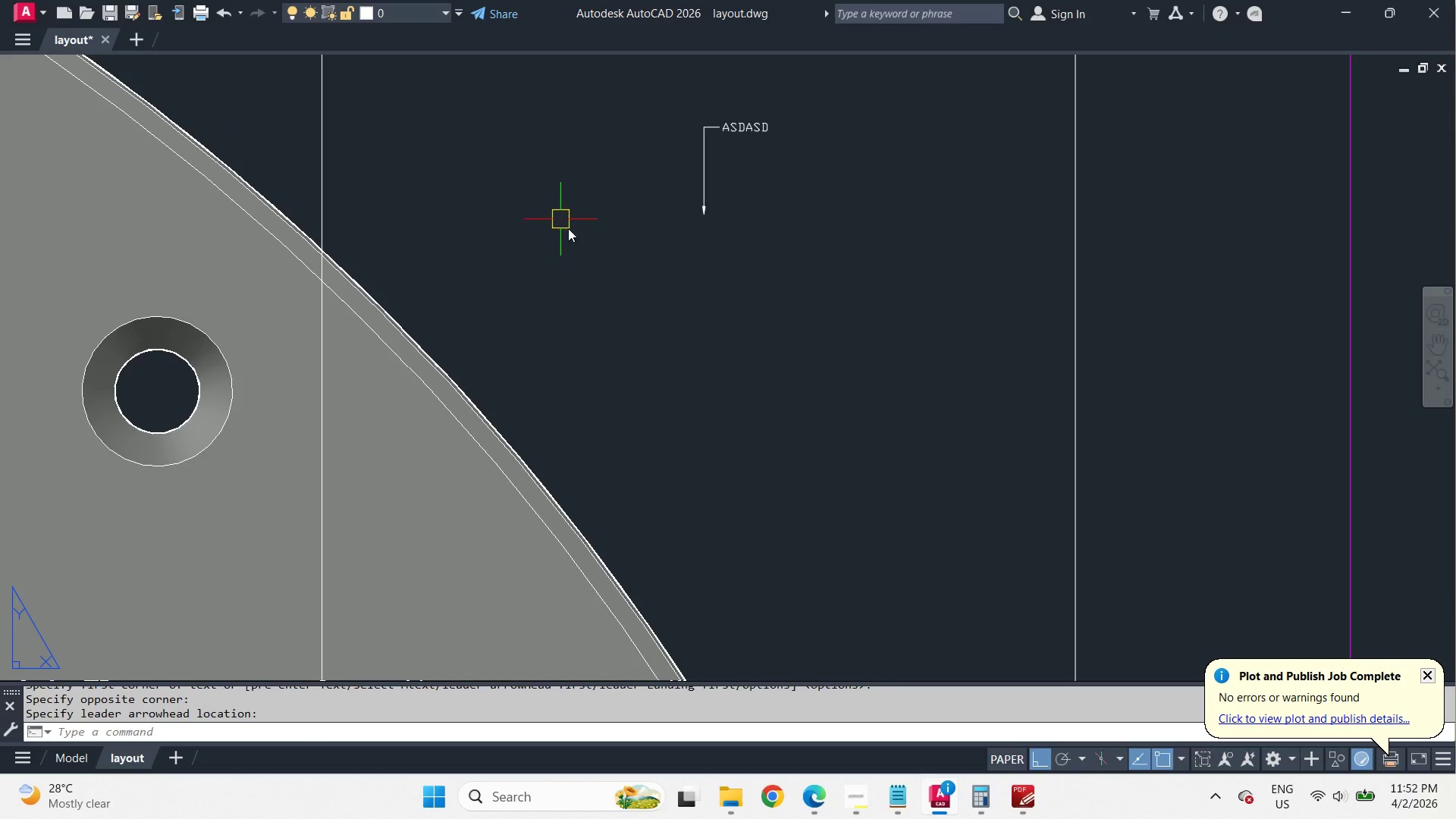 
scroll: coordinate [863, 265], scroll_direction: up, amount: 4.0
 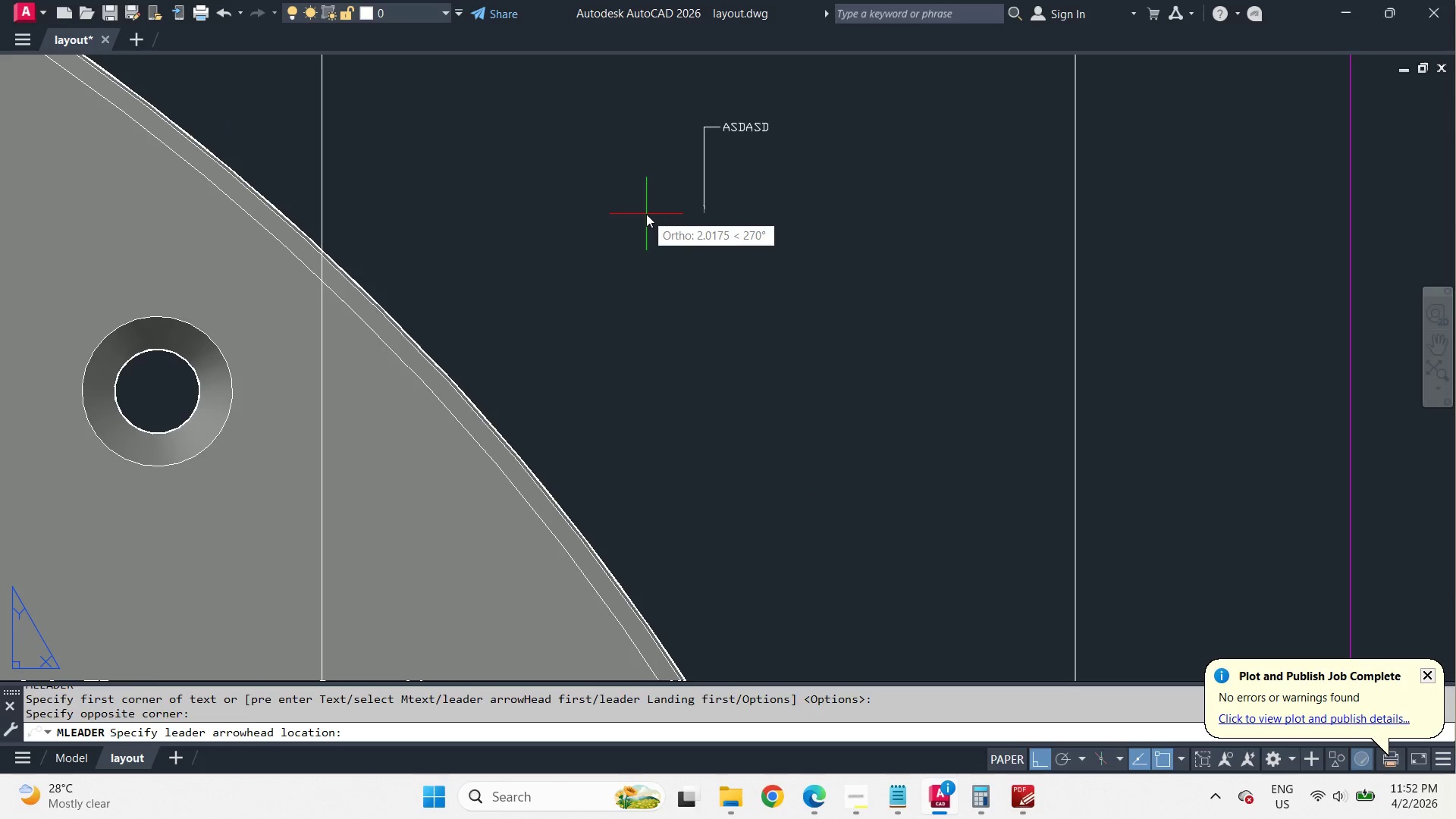 
left_click([901, 274])
 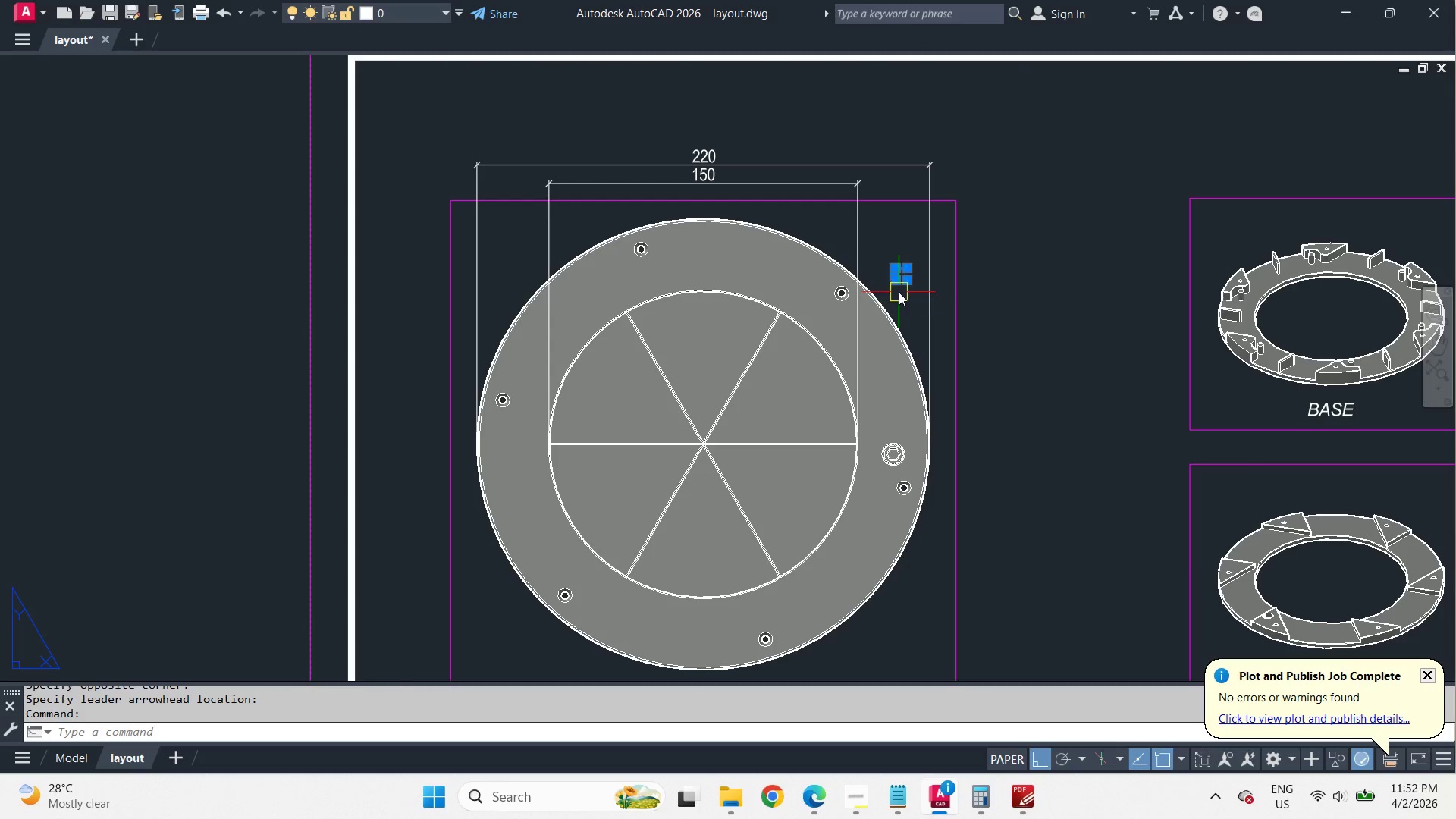 
scroll: coordinate [943, 208], scroll_direction: down, amount: 2.0
 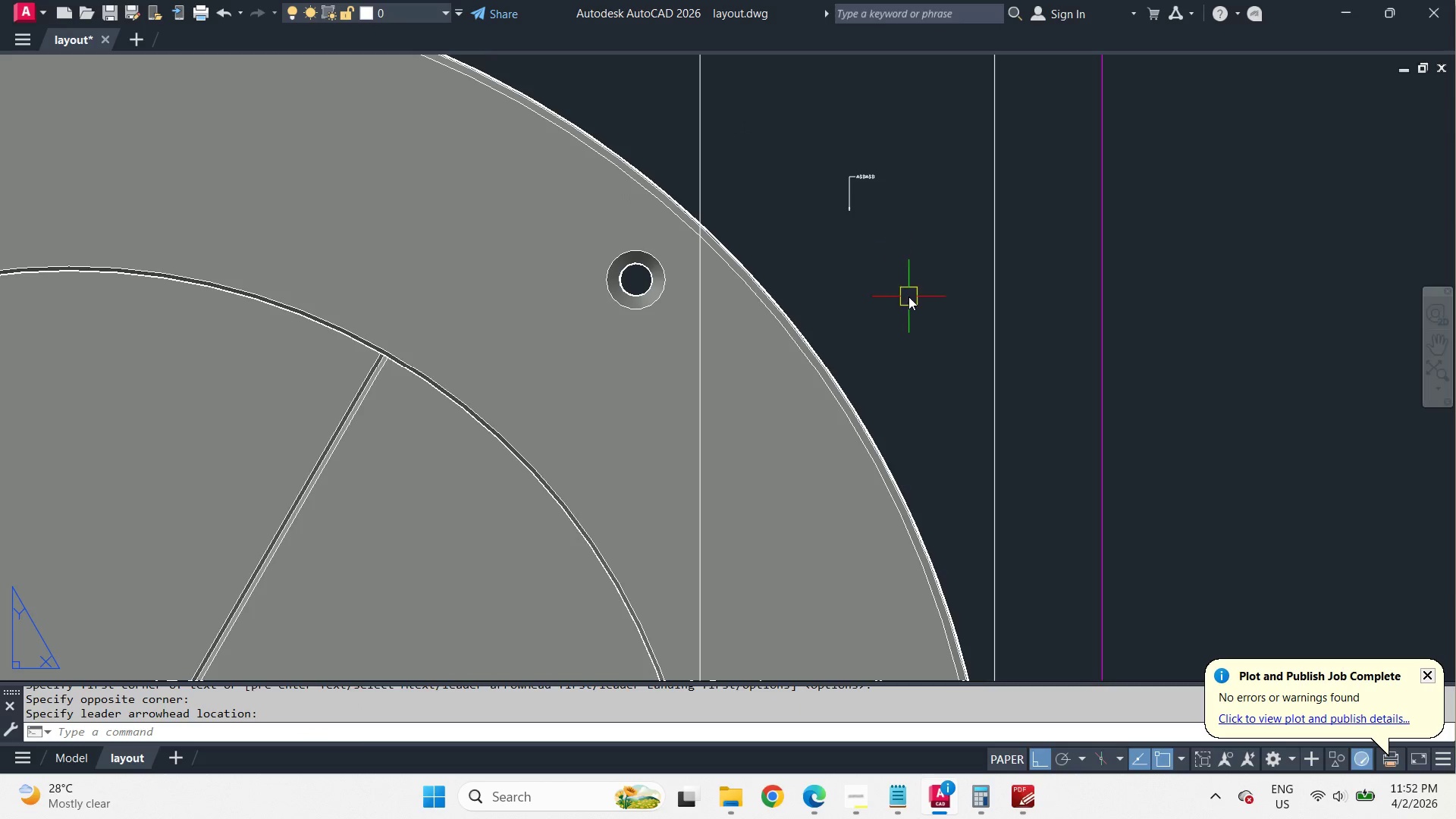 
key(Control+1)
 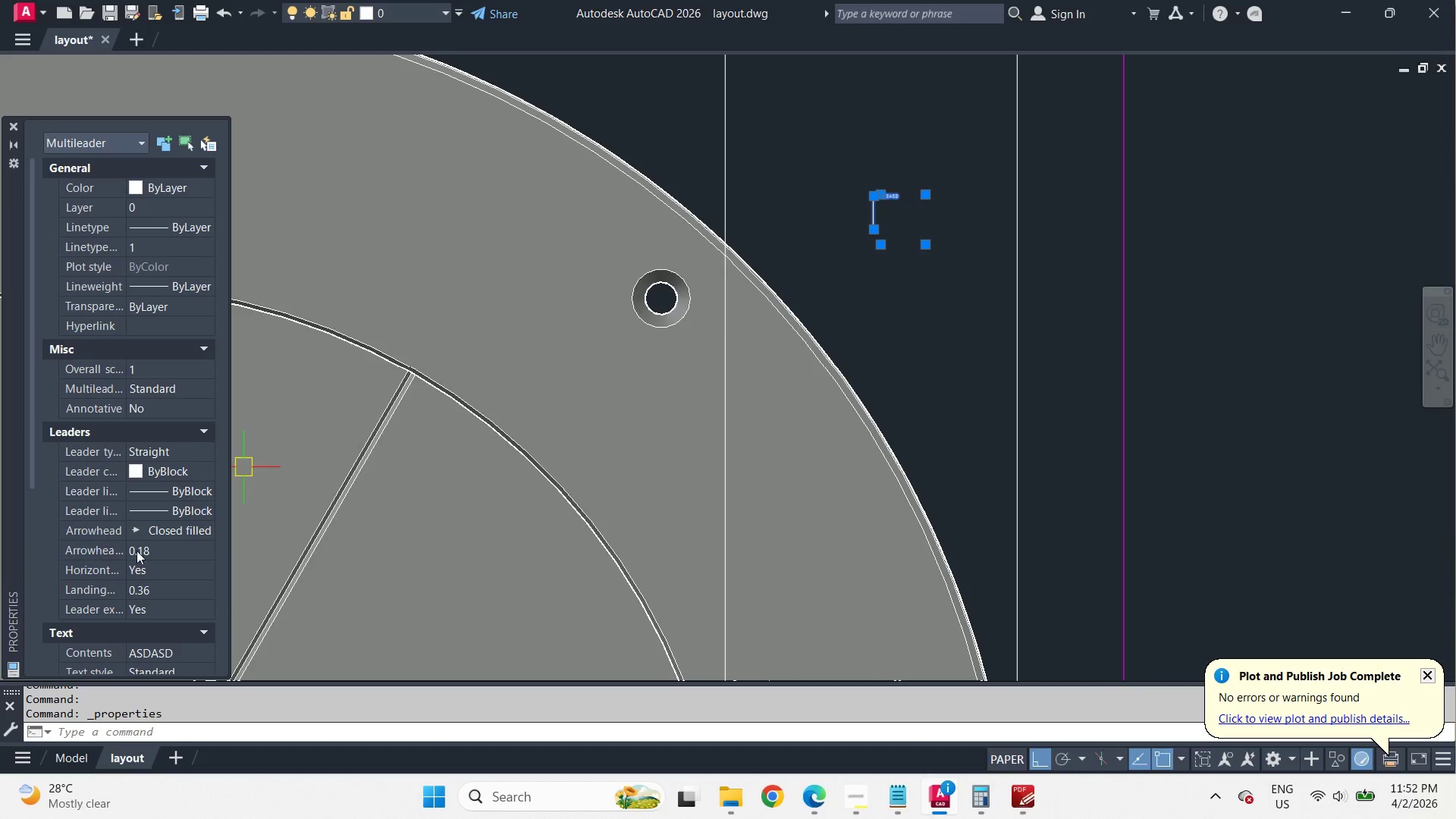 
scroll: coordinate [908, 297], scroll_direction: down, amount: 3.0
 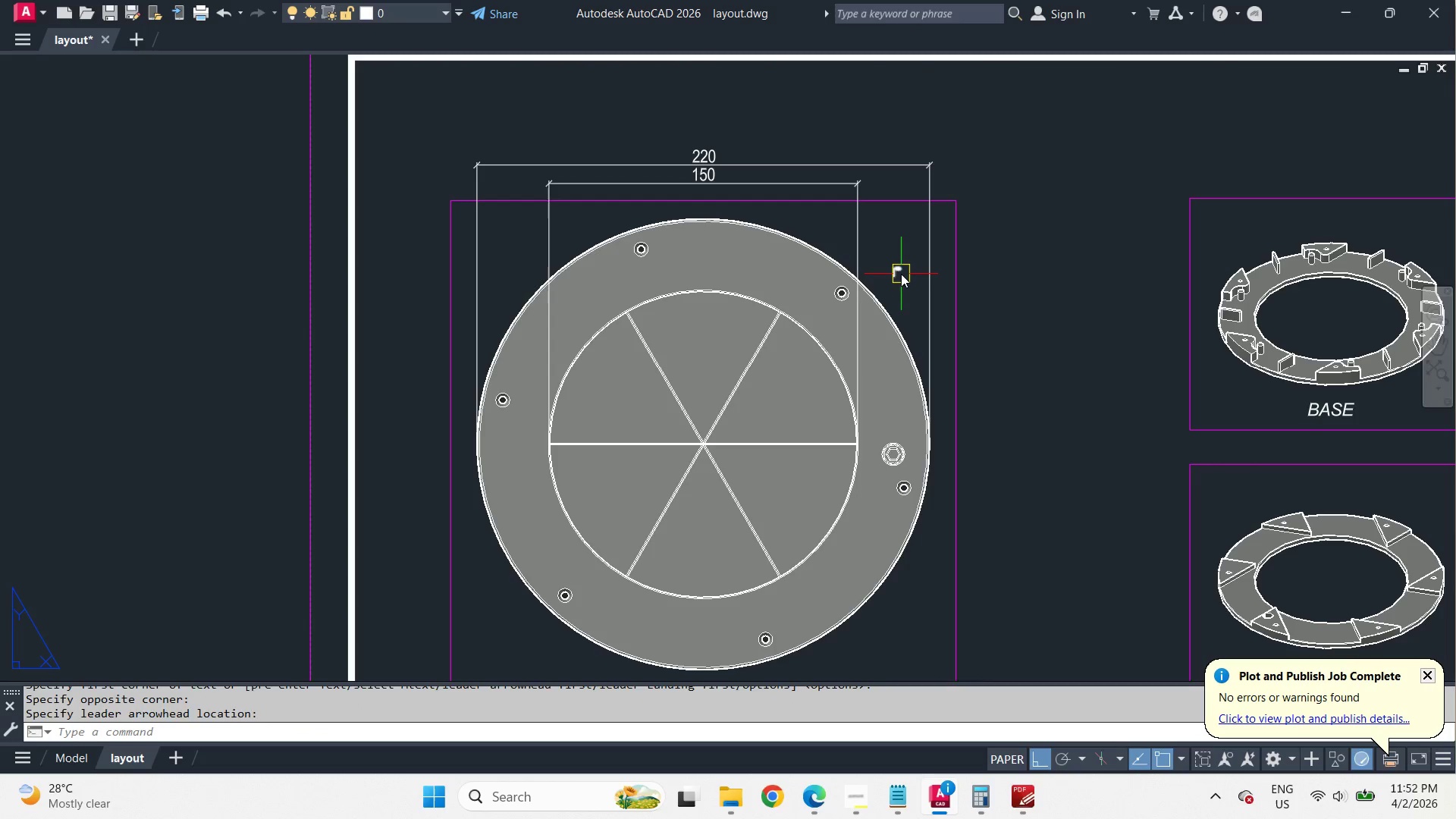 
scroll: coordinate [899, 291], scroll_direction: up, amount: 3.0
 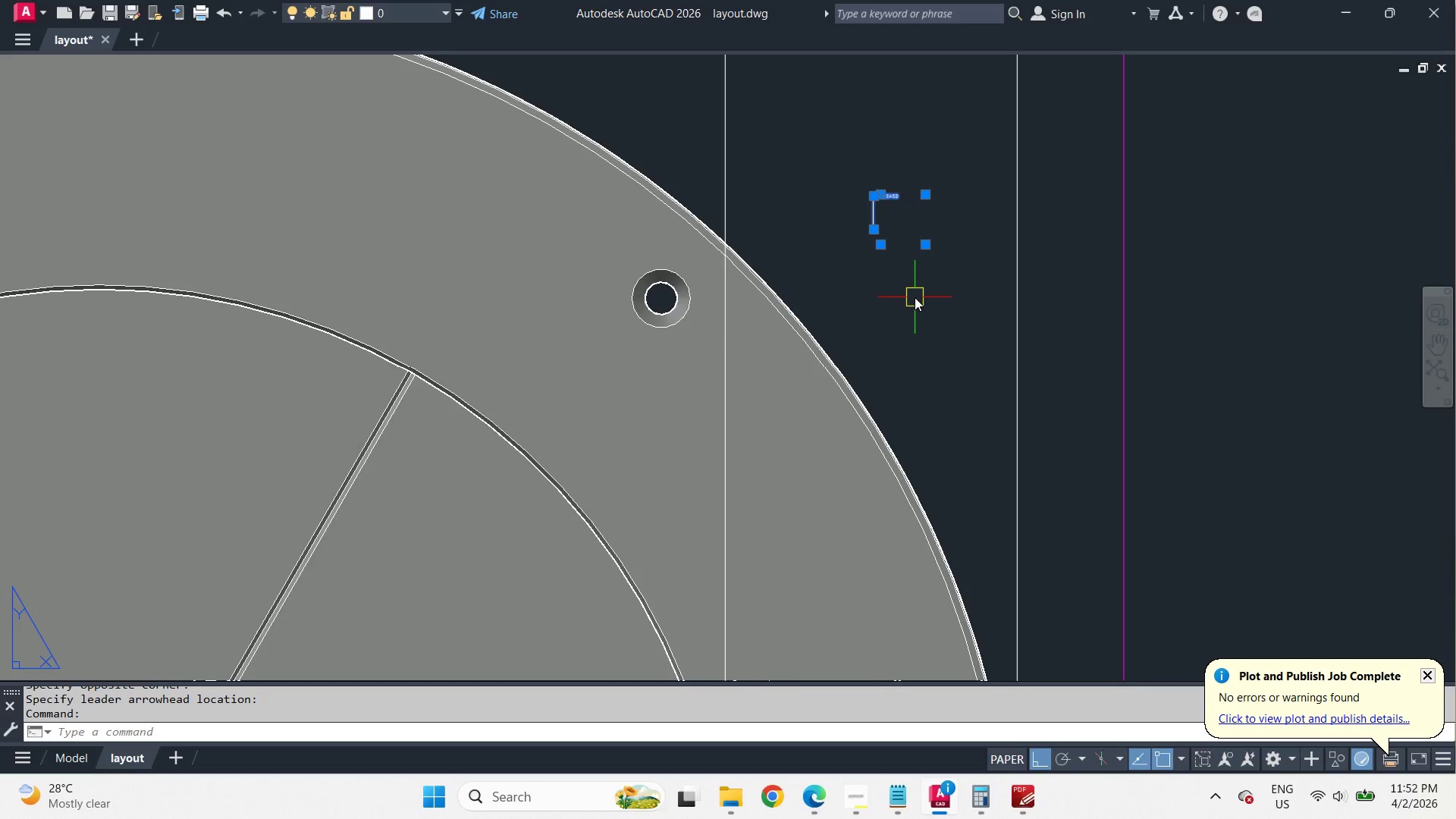 
left_click([165, 554])
 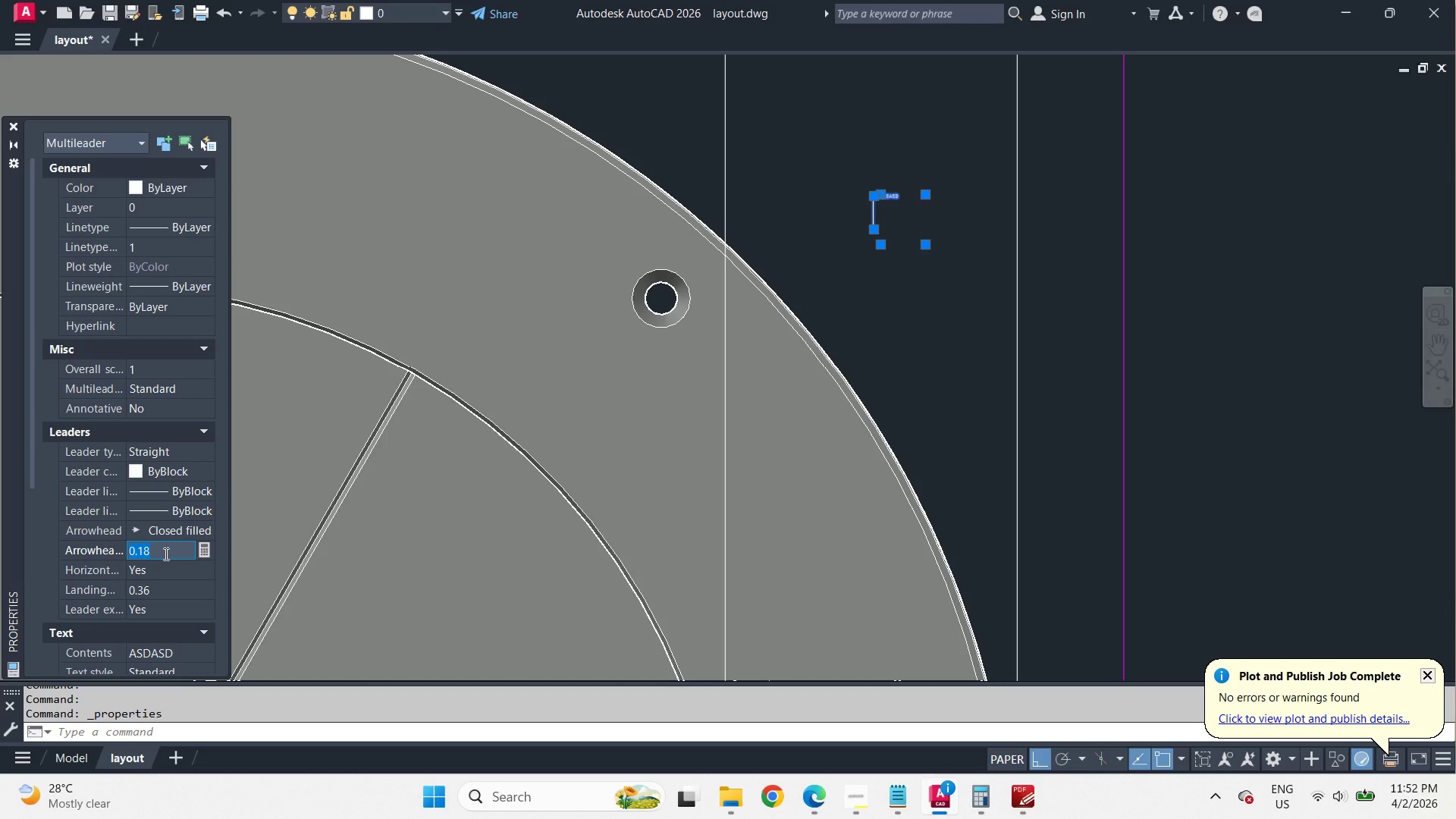 
key(NumpadDecimal)
 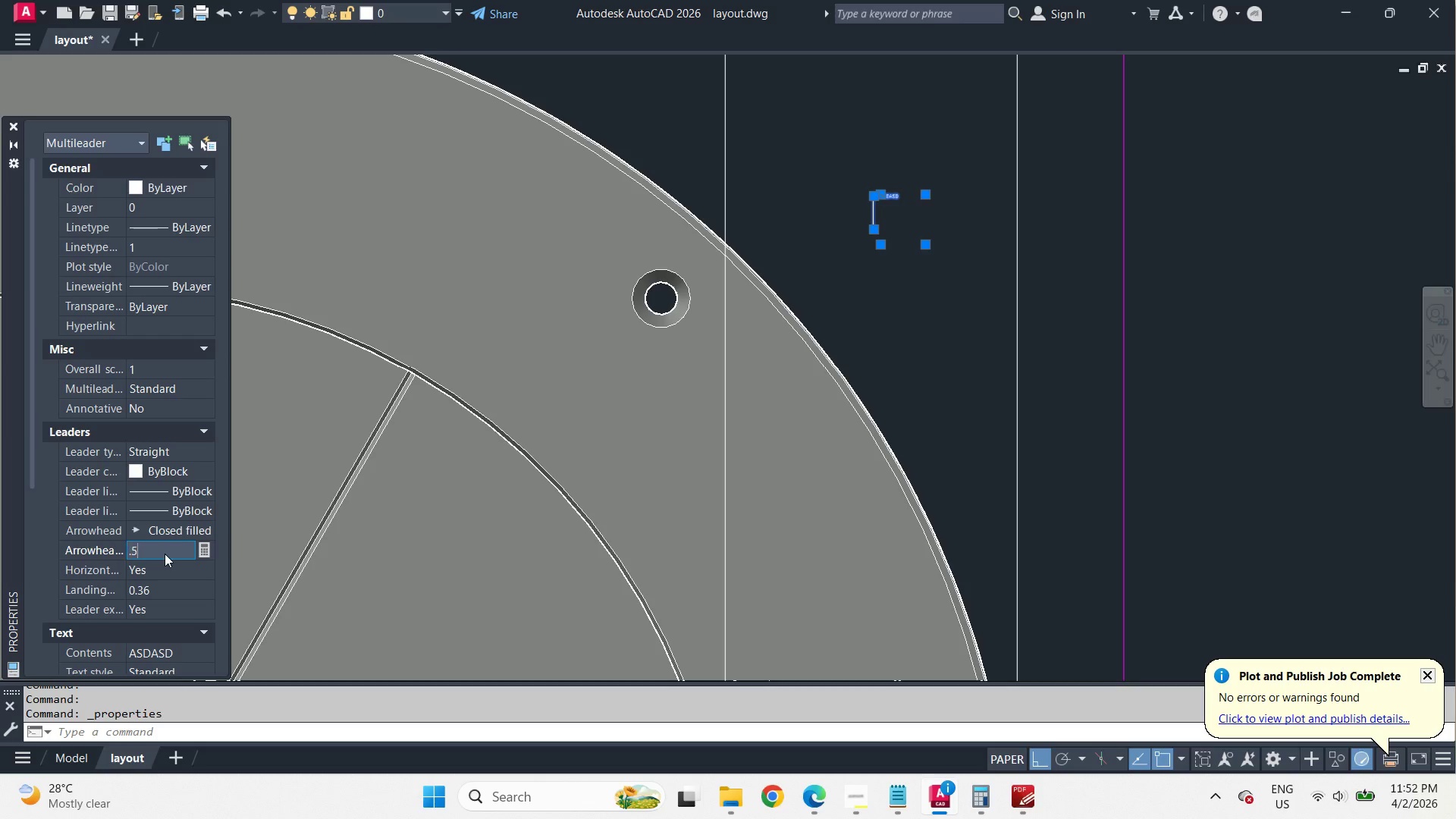 
key(Numpad5)
 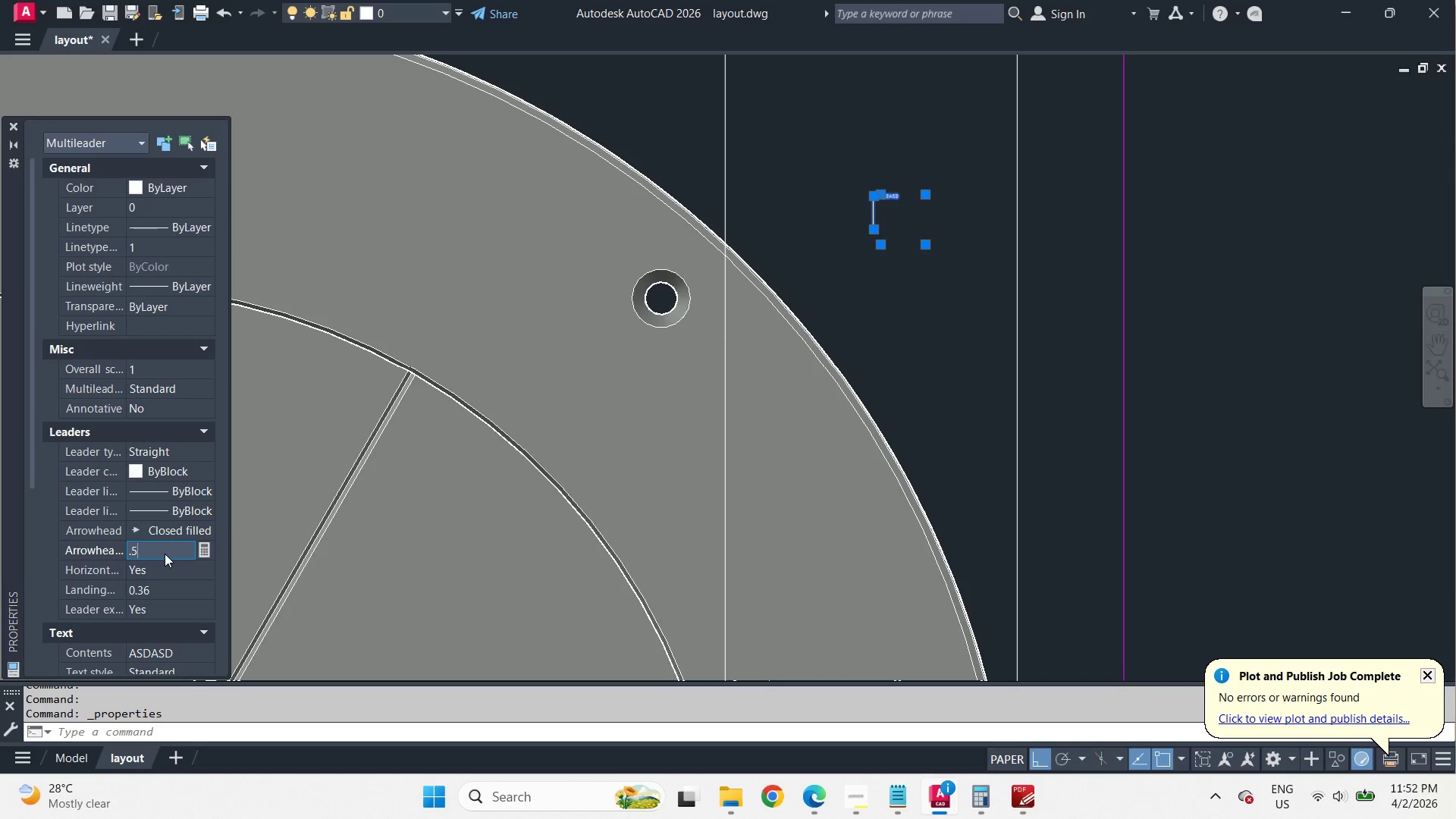 
key(NumpadEnter)
 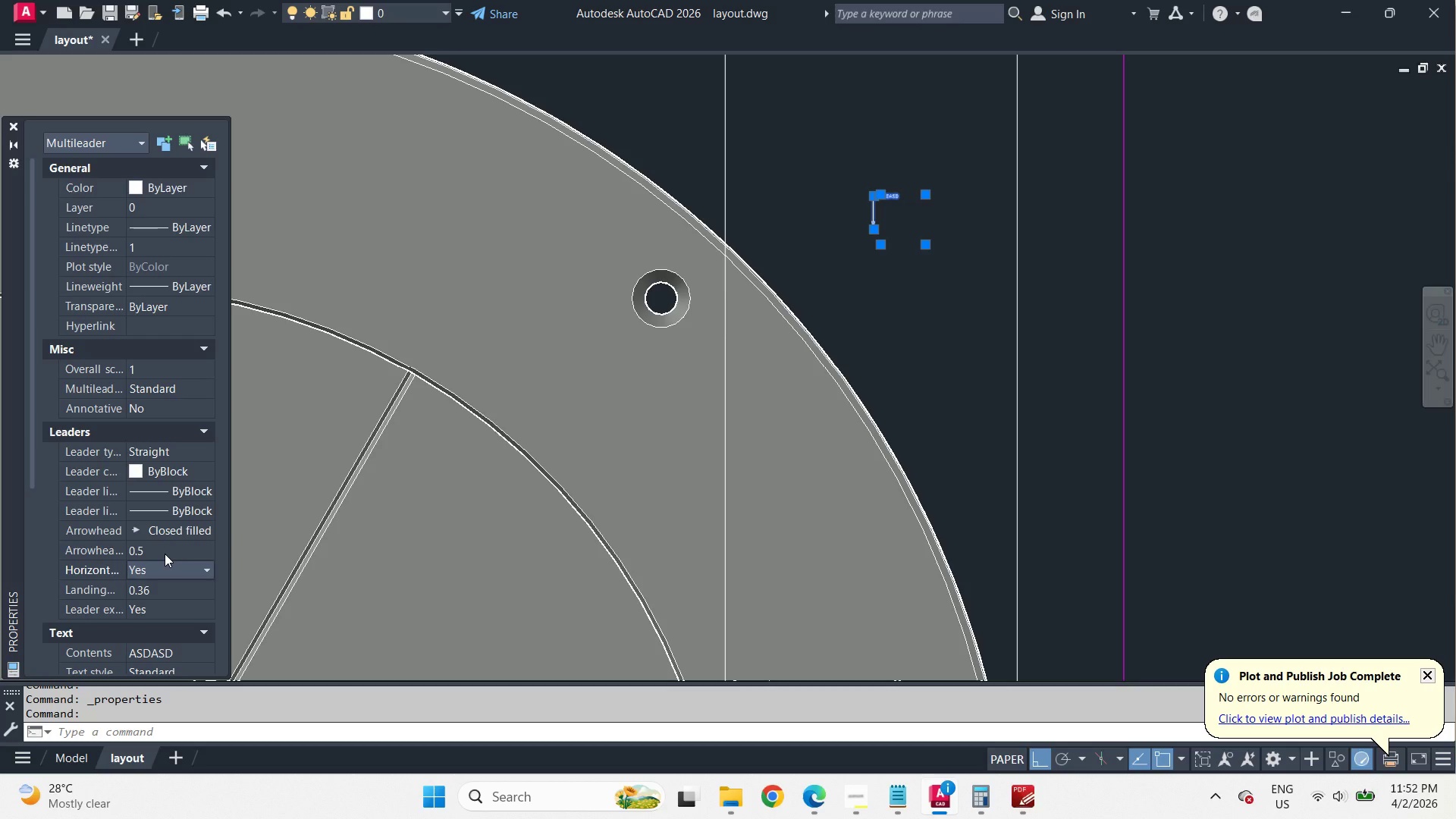 
left_click([165, 554])
 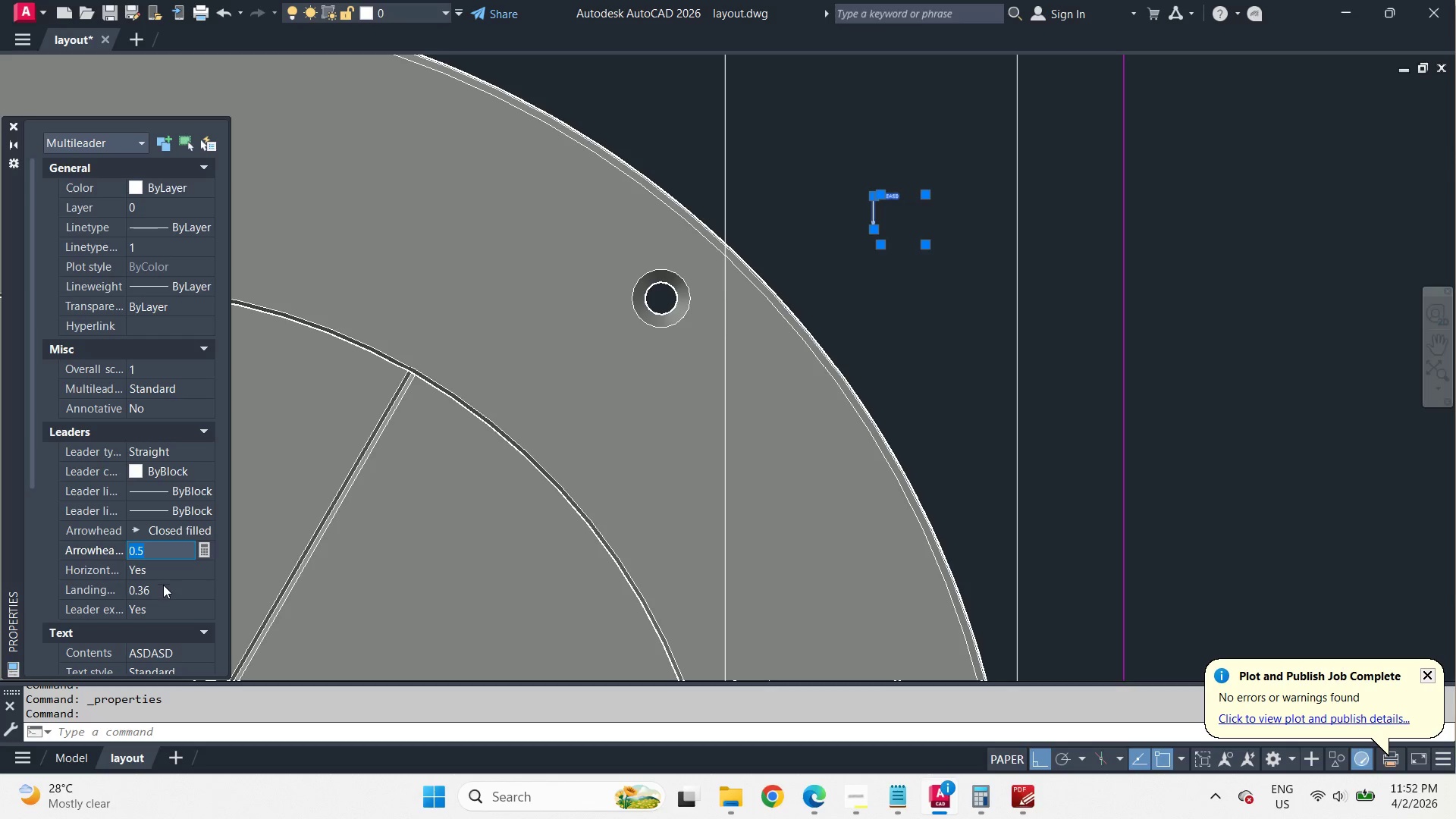 
wait(5.22)
 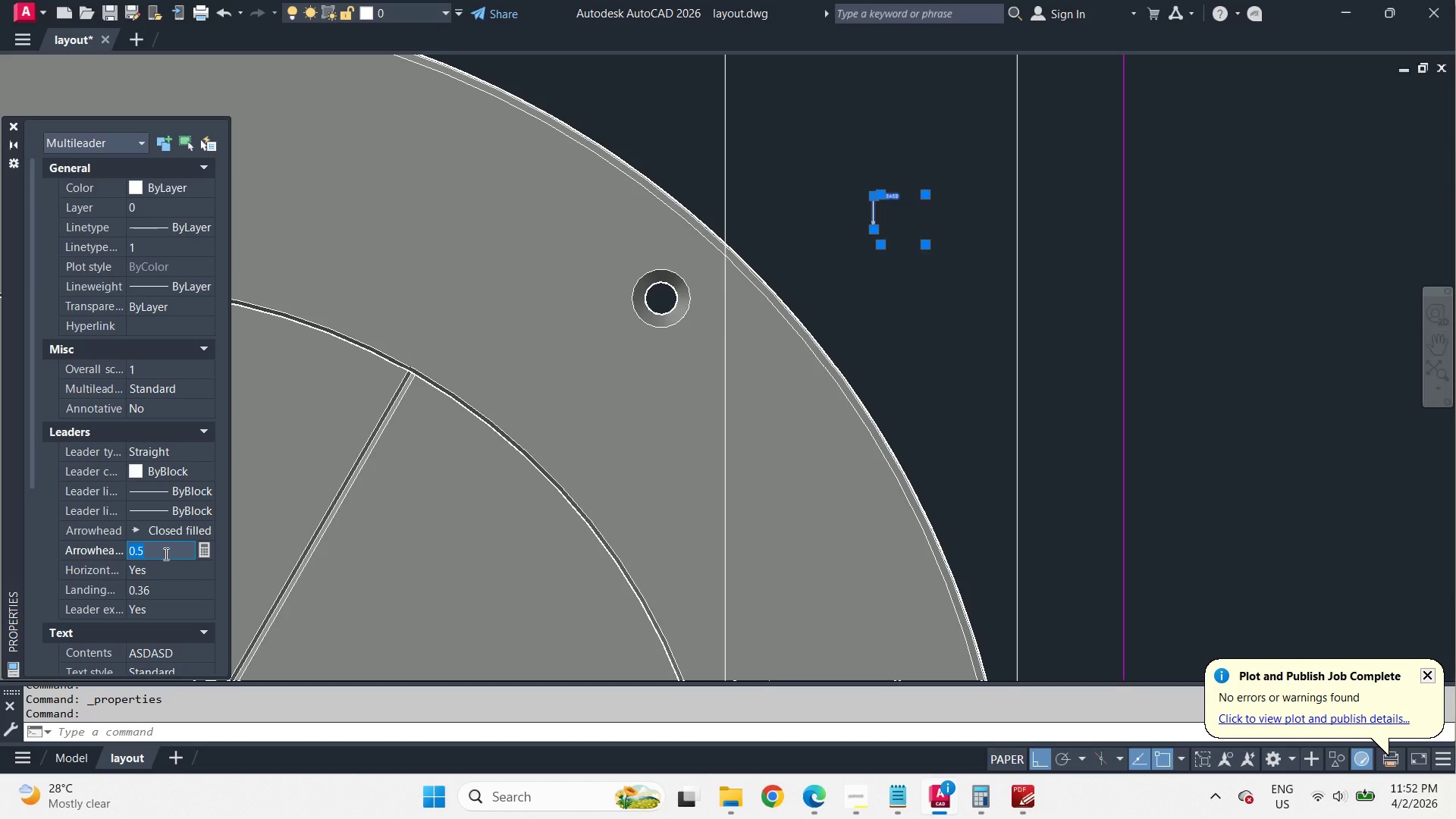 
scroll: coordinate [52, 590], scroll_direction: down, amount: 9.0
 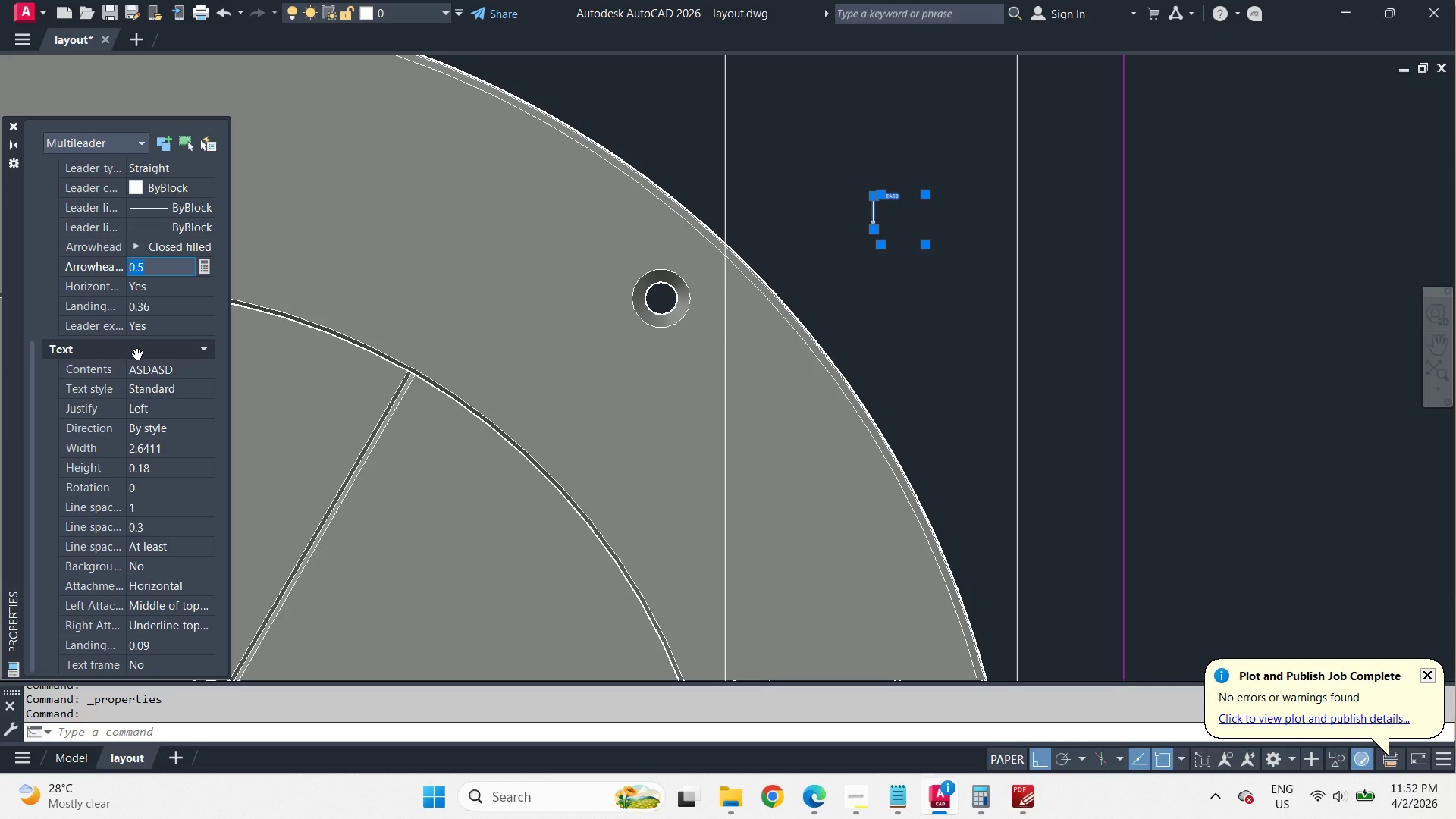 
left_click([157, 247])
 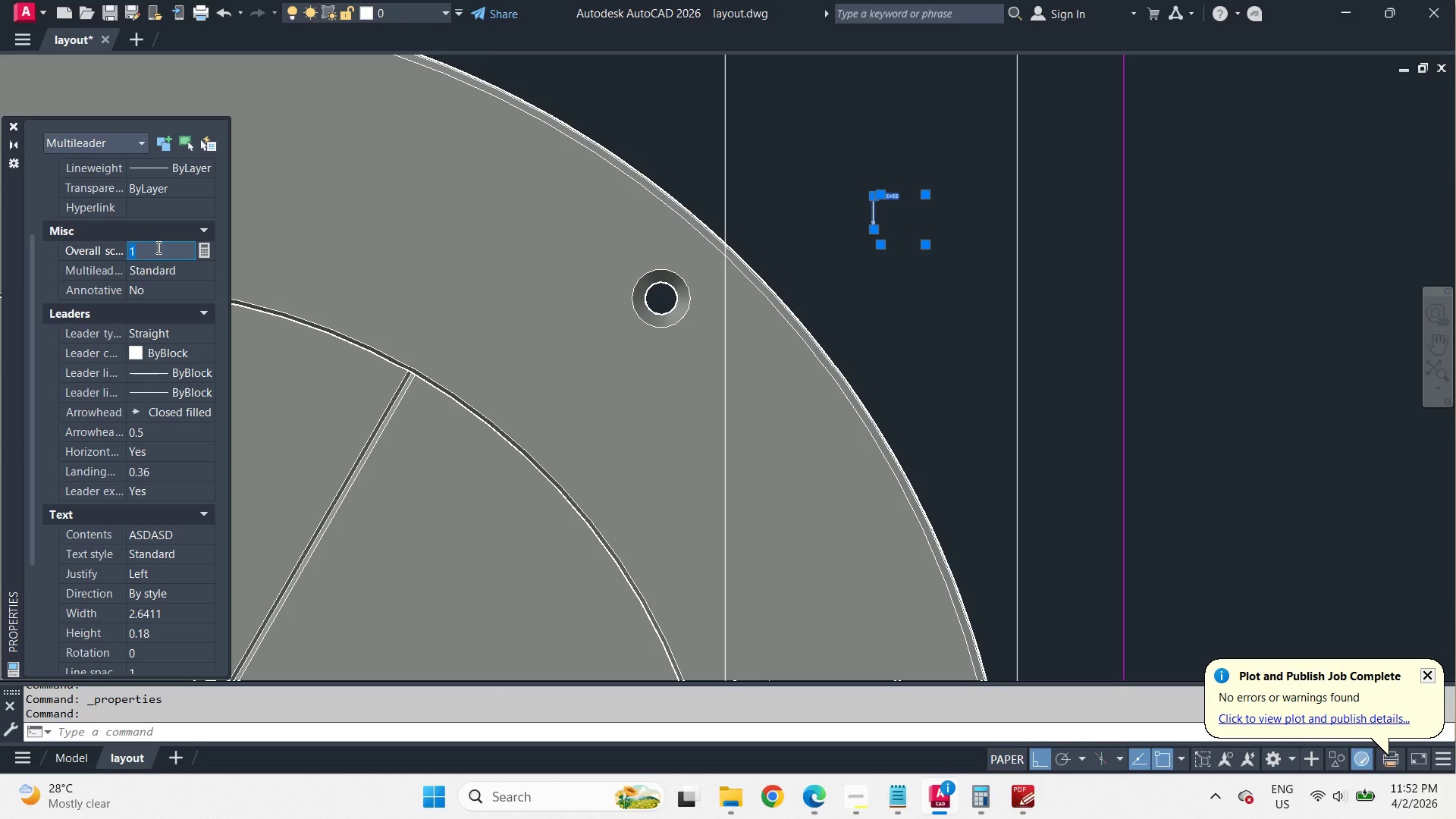 
scroll: coordinate [71, 365], scroll_direction: up, amount: 2.0
 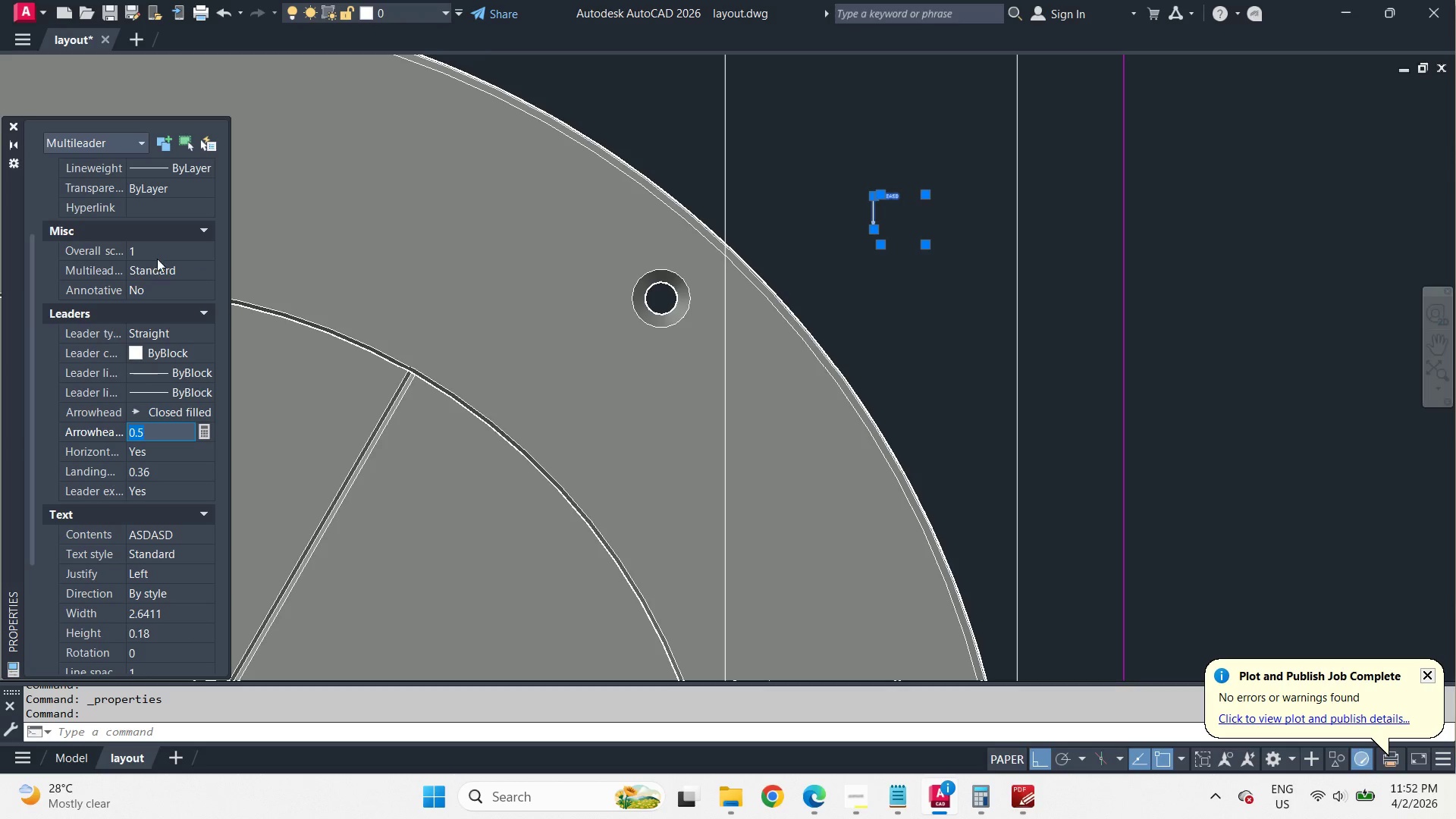 
key(3)
 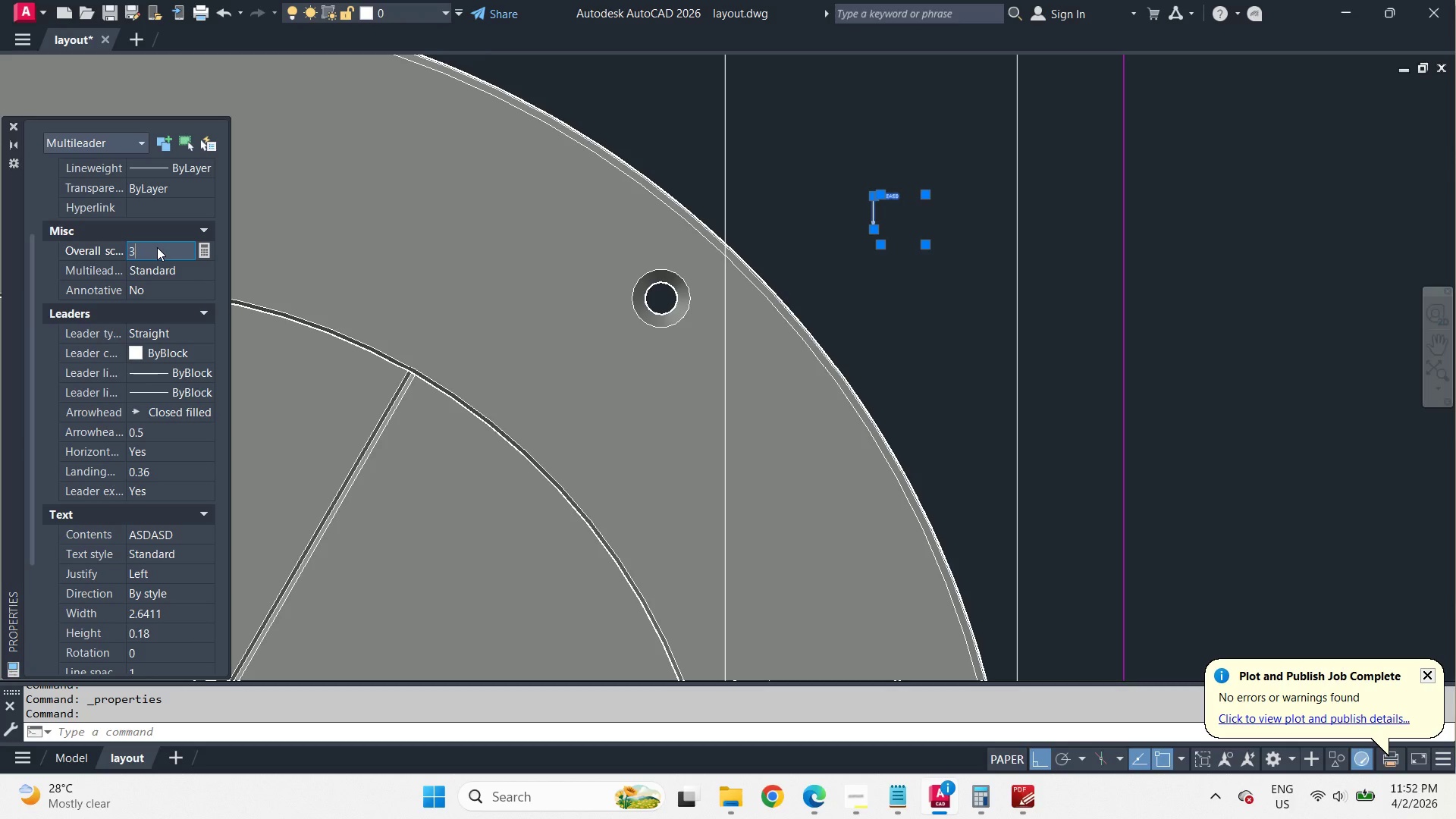 
key(Enter)
 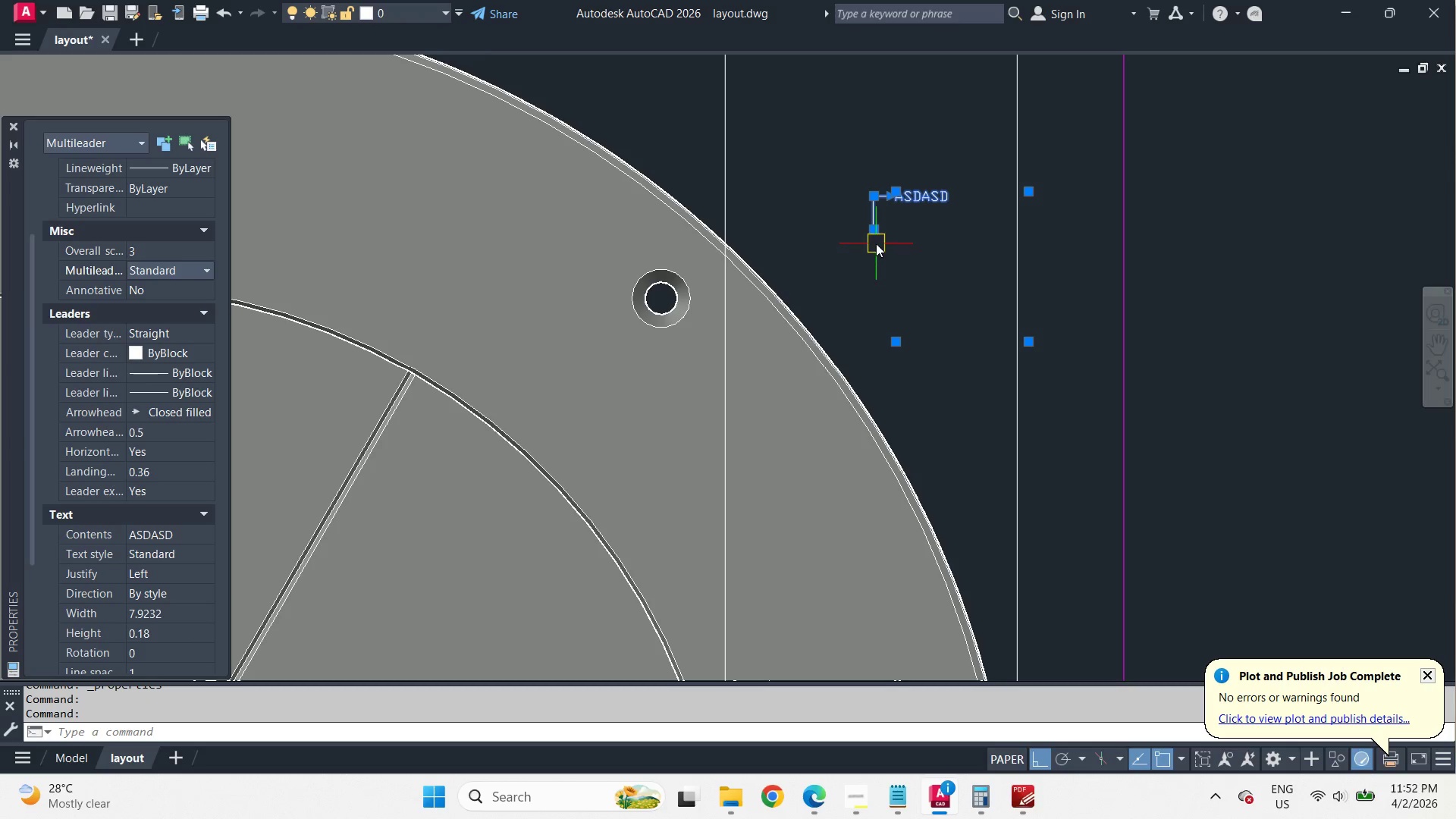 
left_click([870, 230])
 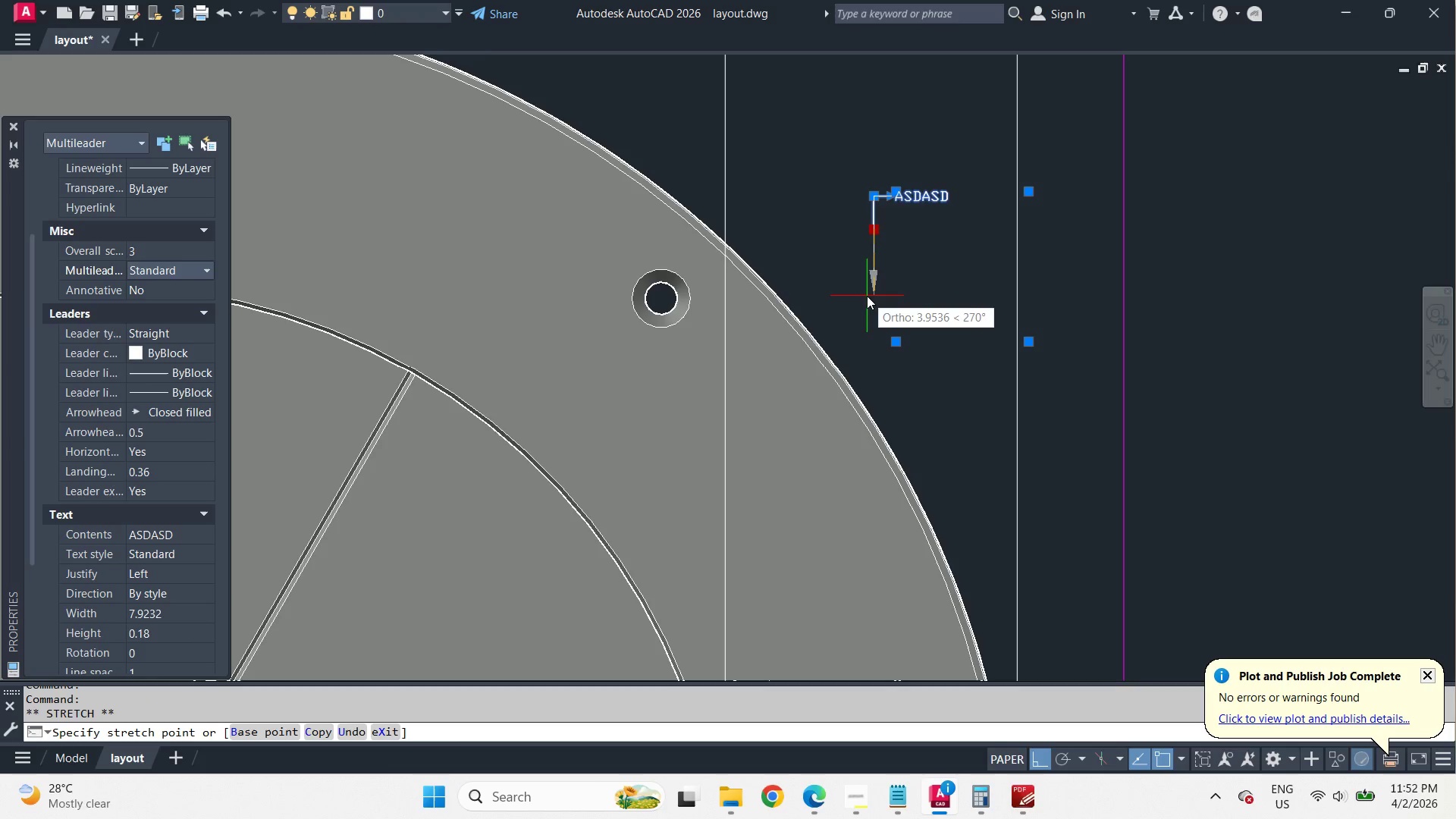 
left_click([867, 297])
 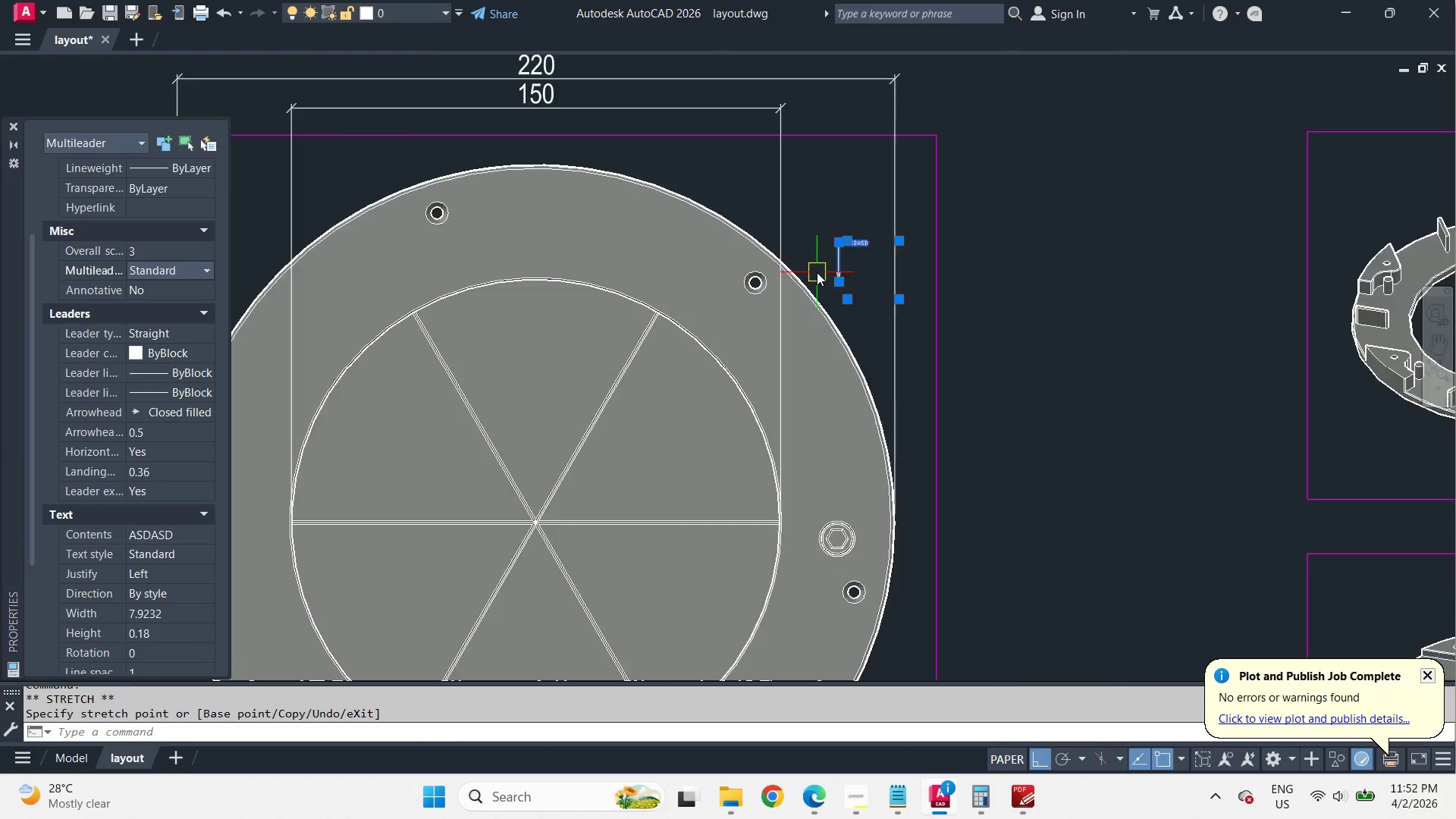 
scroll: coordinate [808, 243], scroll_direction: down, amount: 1.0
 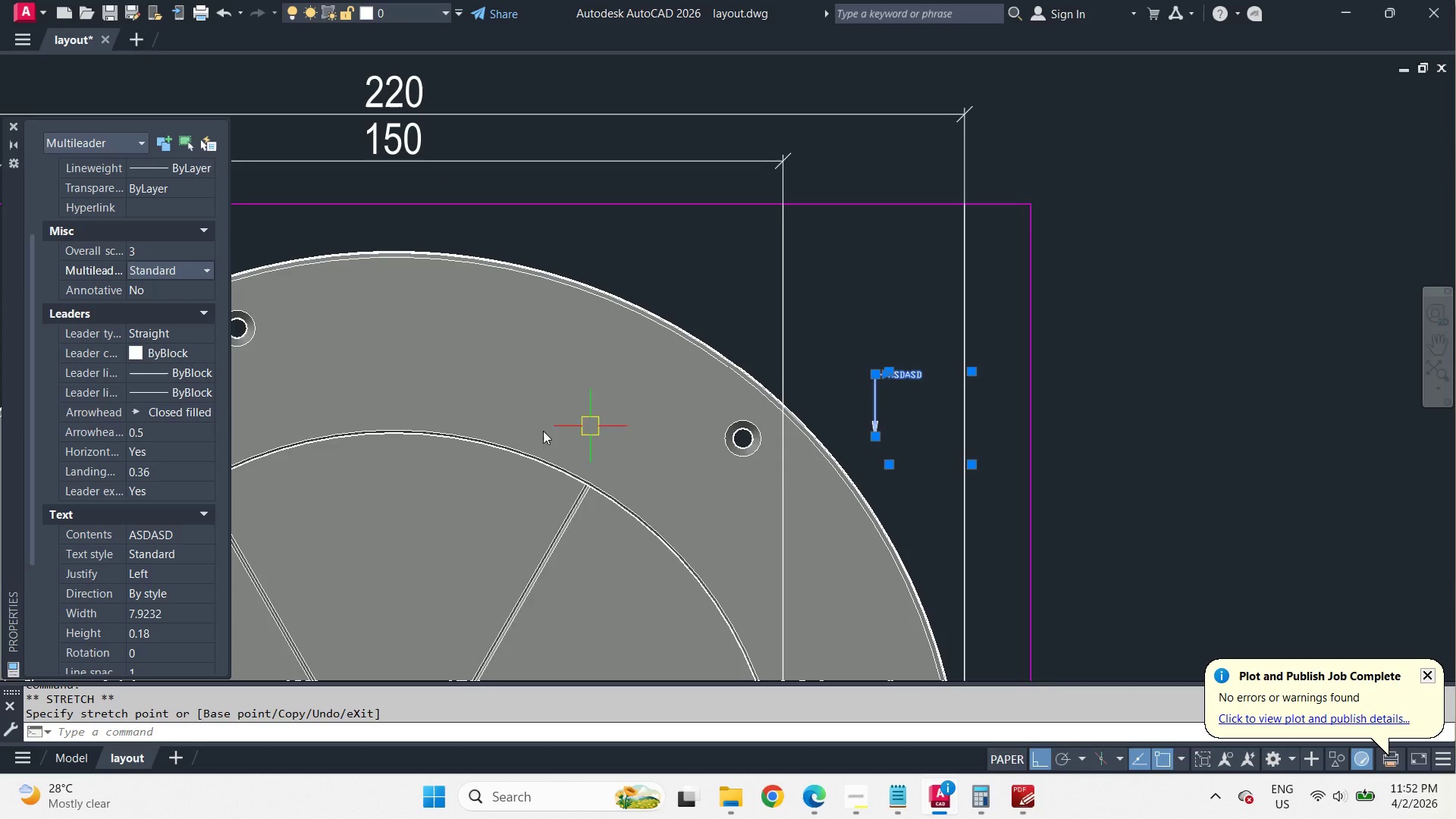 
left_click([164, 432])
 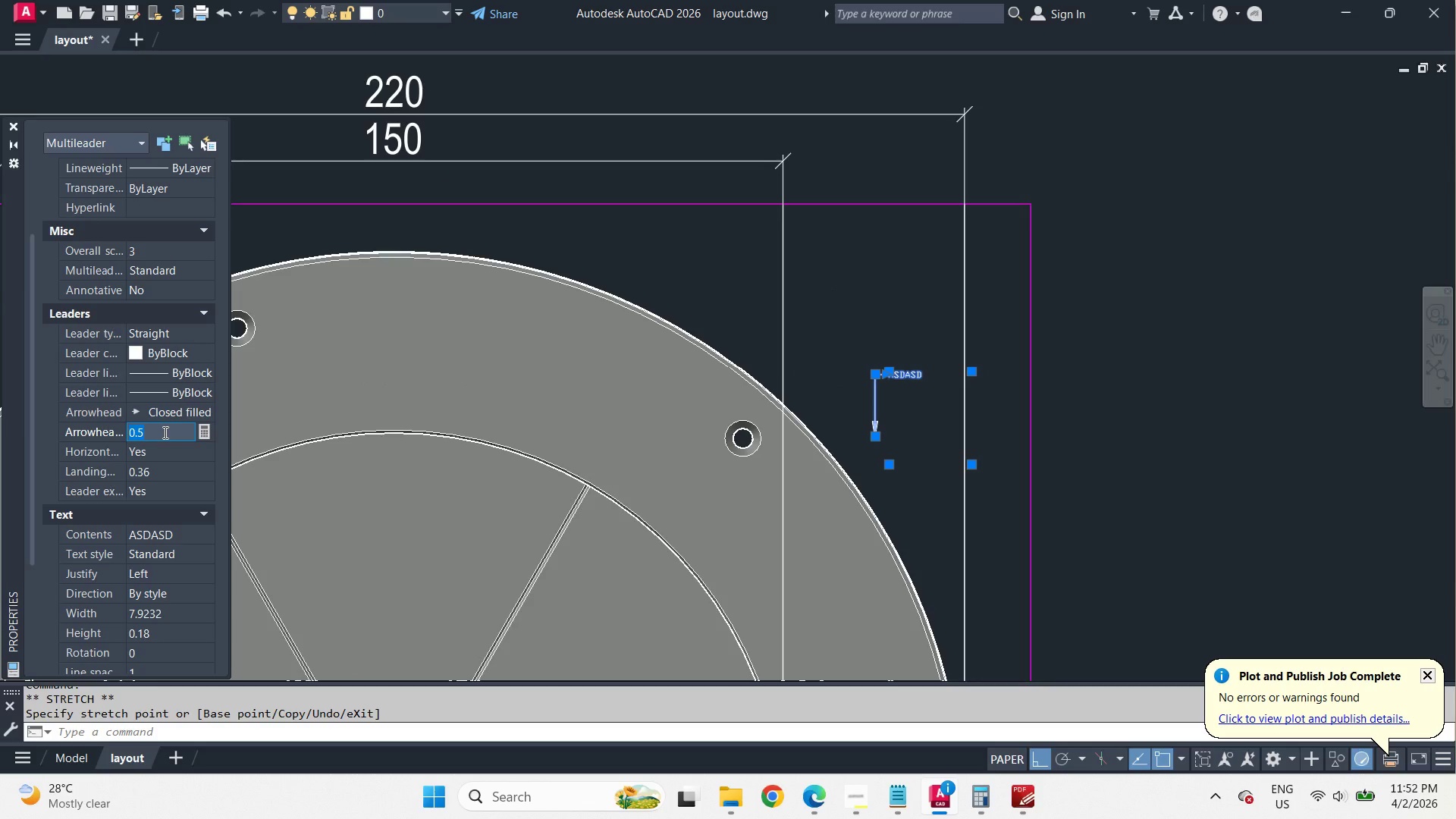 
key(Numpad1)
 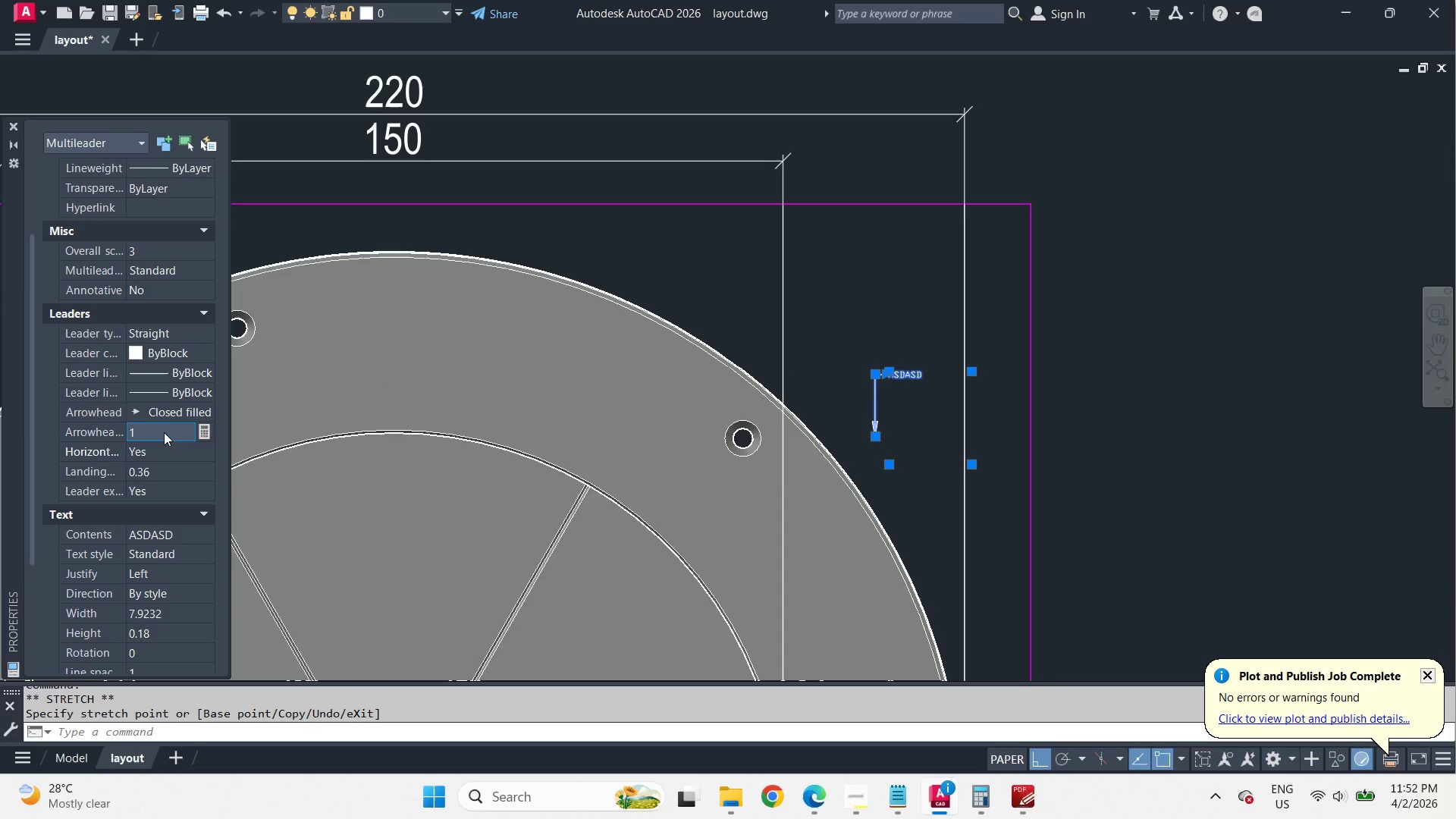 
key(NumpadEnter)
 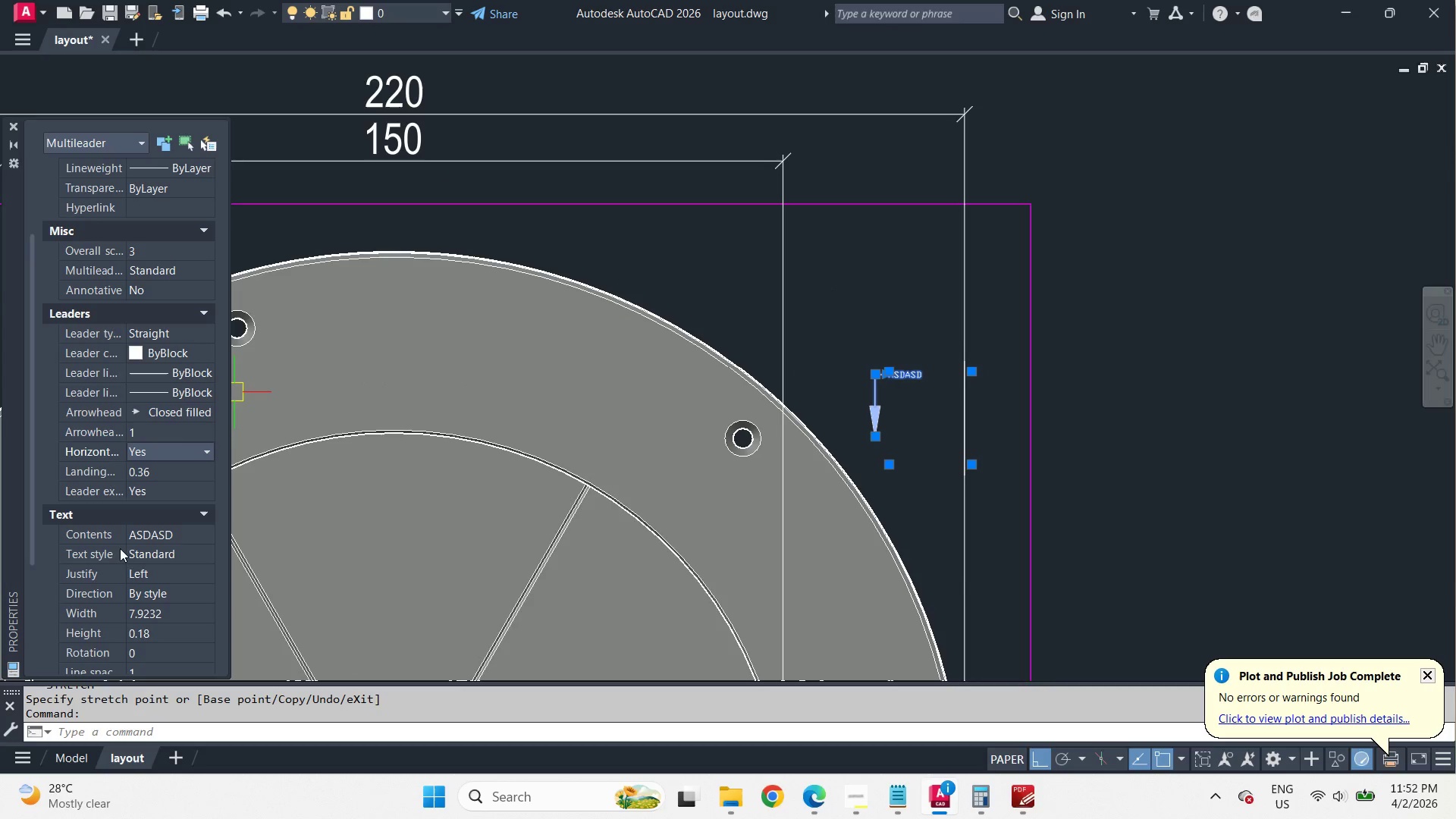 
left_click([168, 614])
 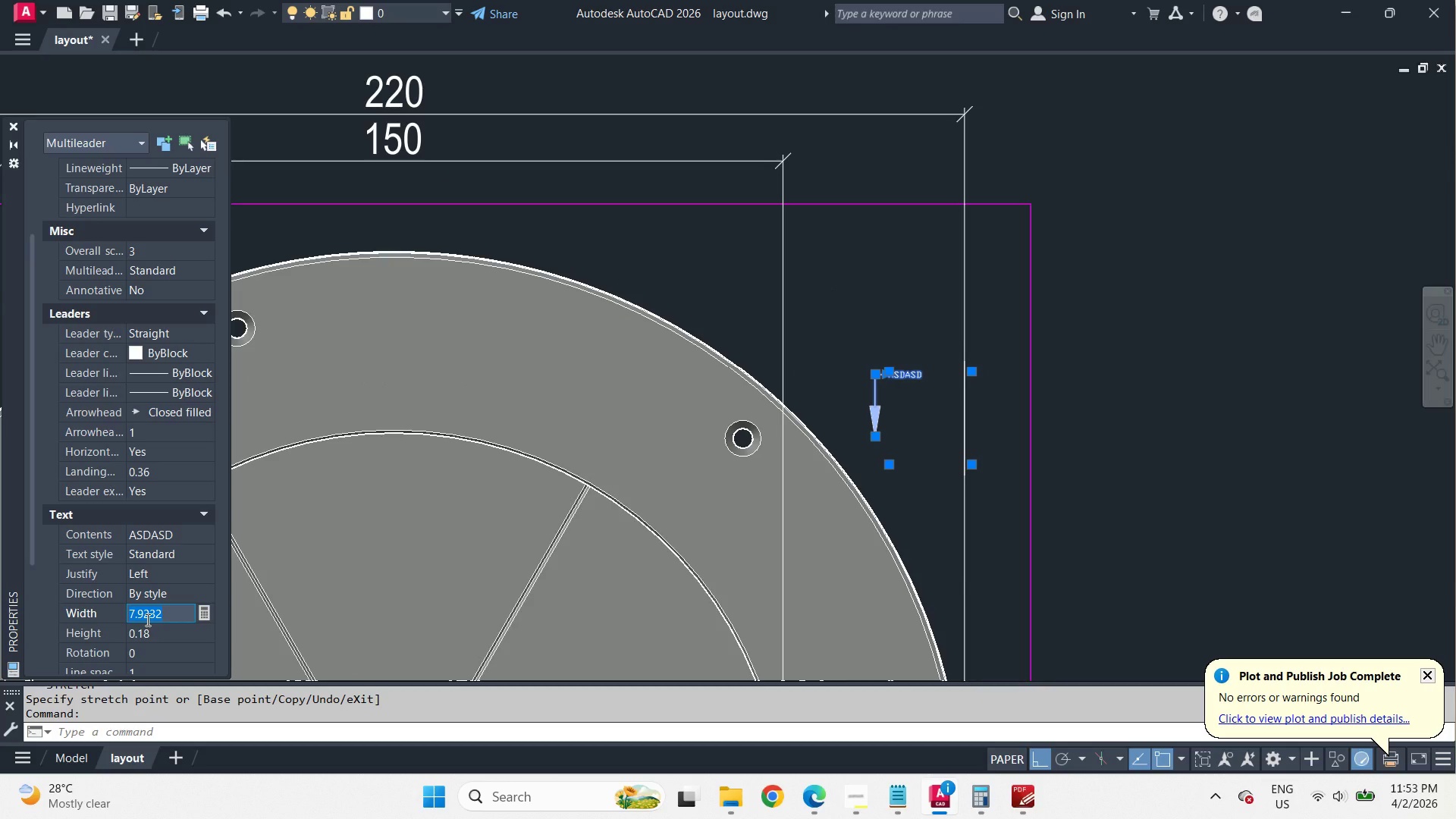 
key(Numpad0)
 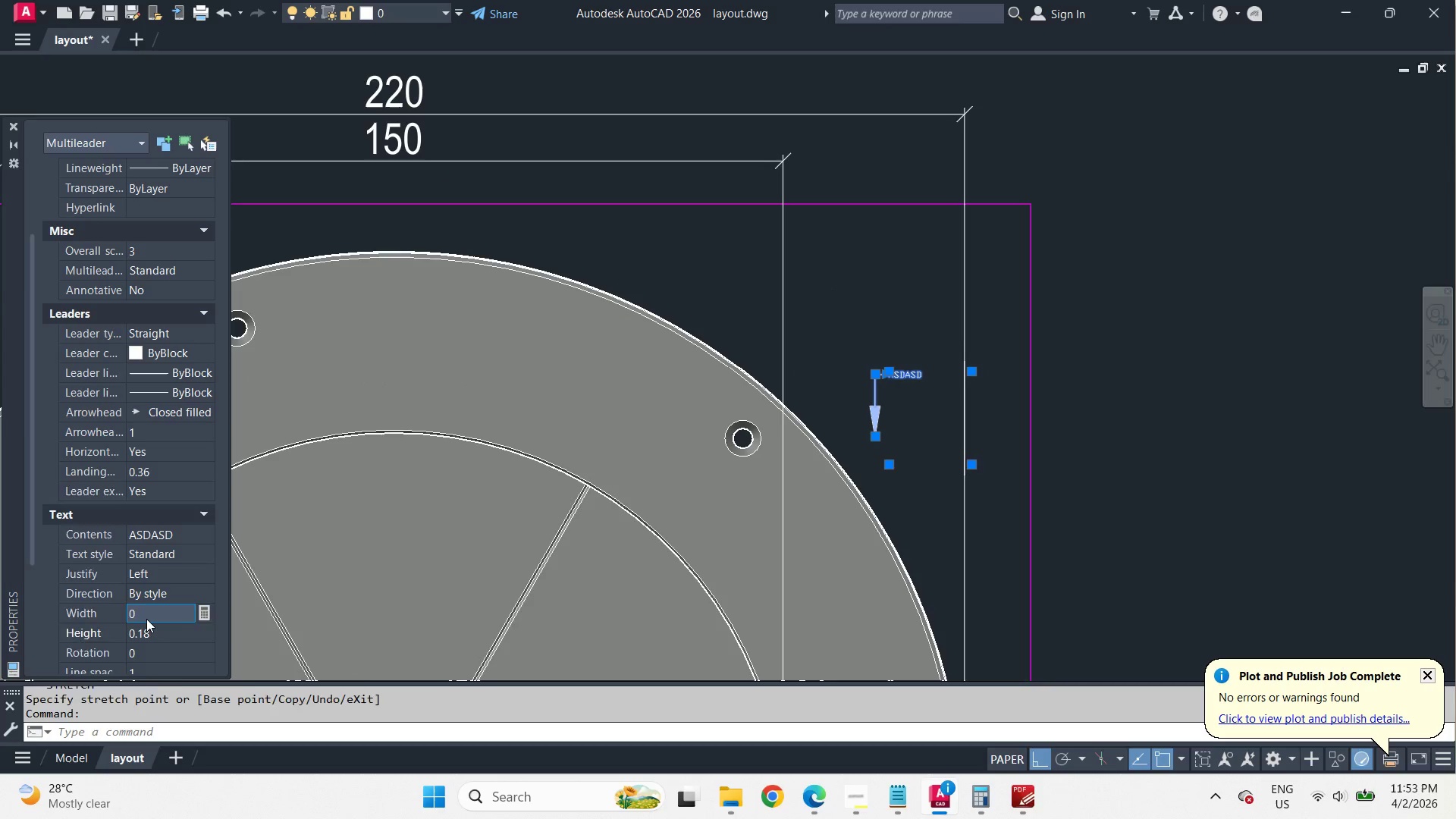 
key(NumpadEnter)
 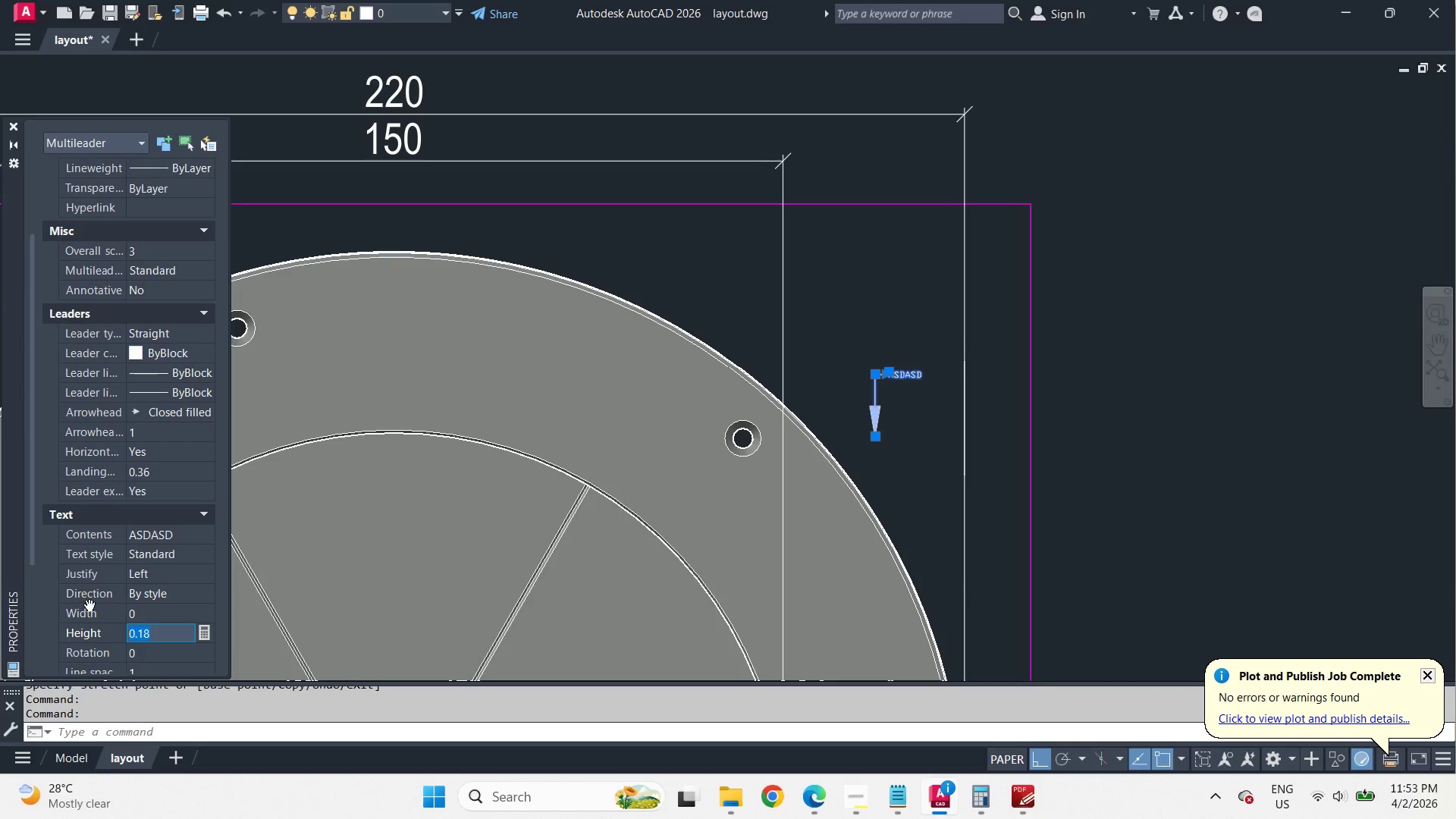 
key(Numpad1)
 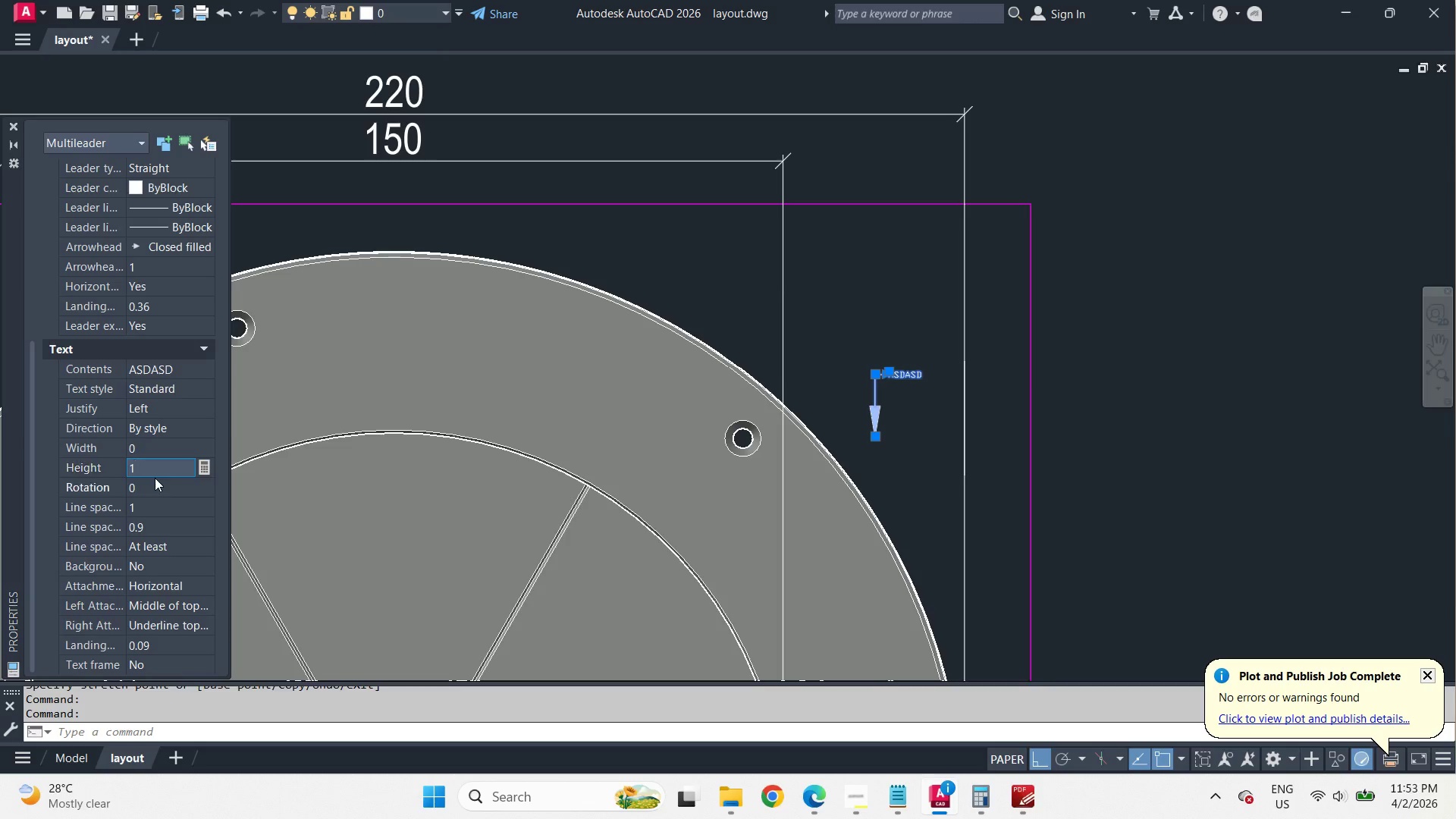 
scroll: coordinate [89, 605], scroll_direction: down, amount: 2.0
 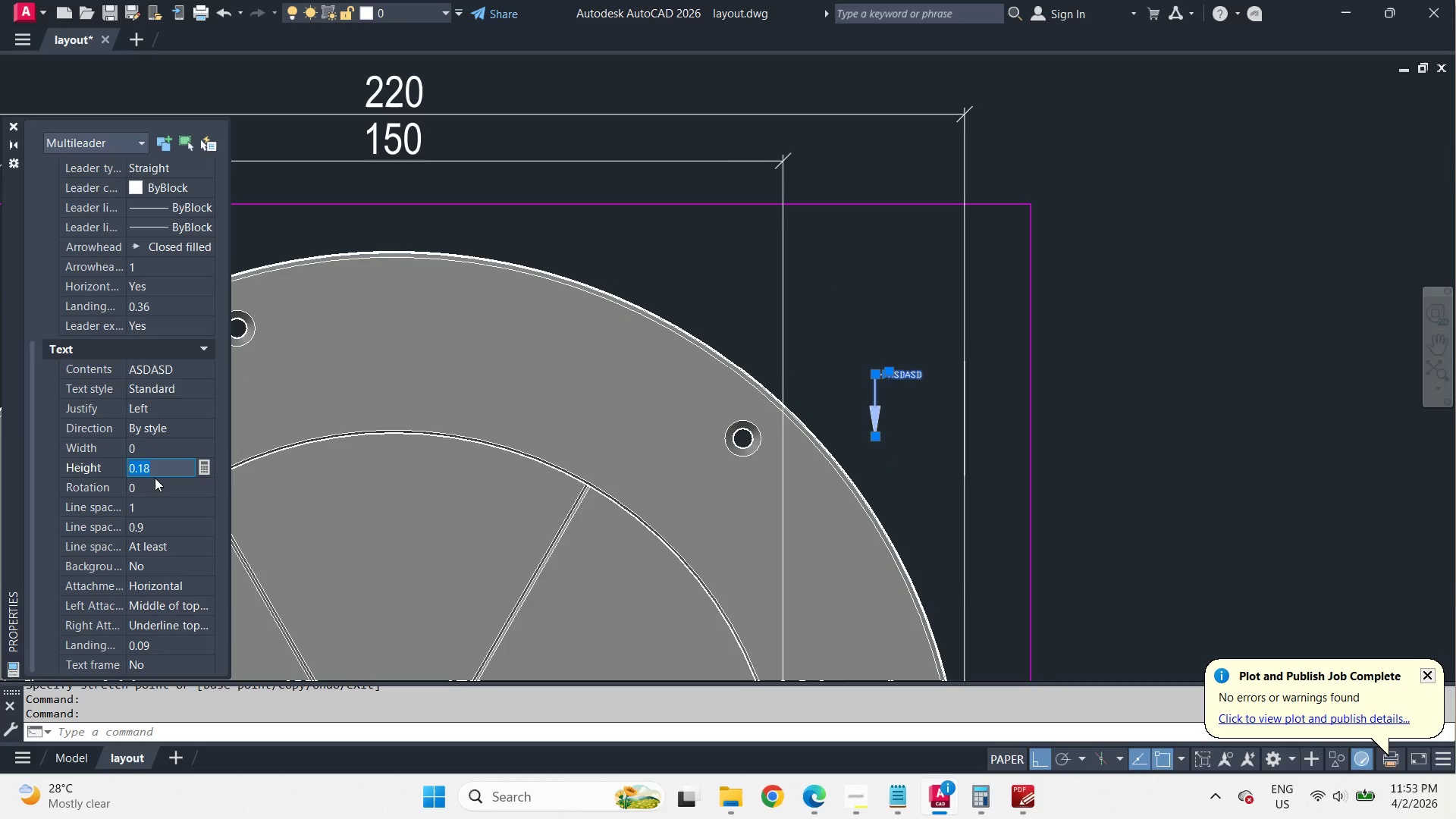 
key(NumpadEnter)
 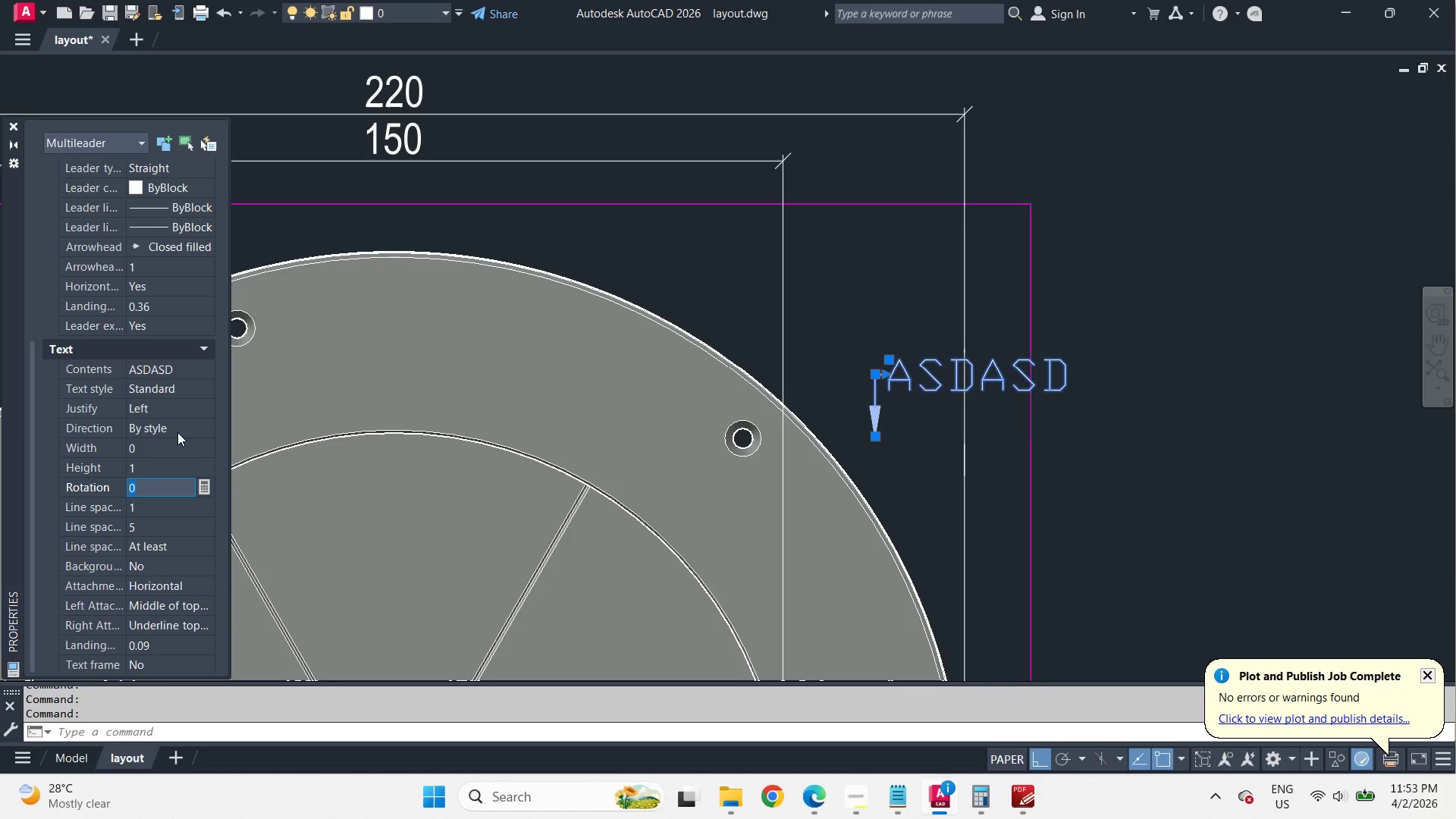 
double_click([199, 388])
 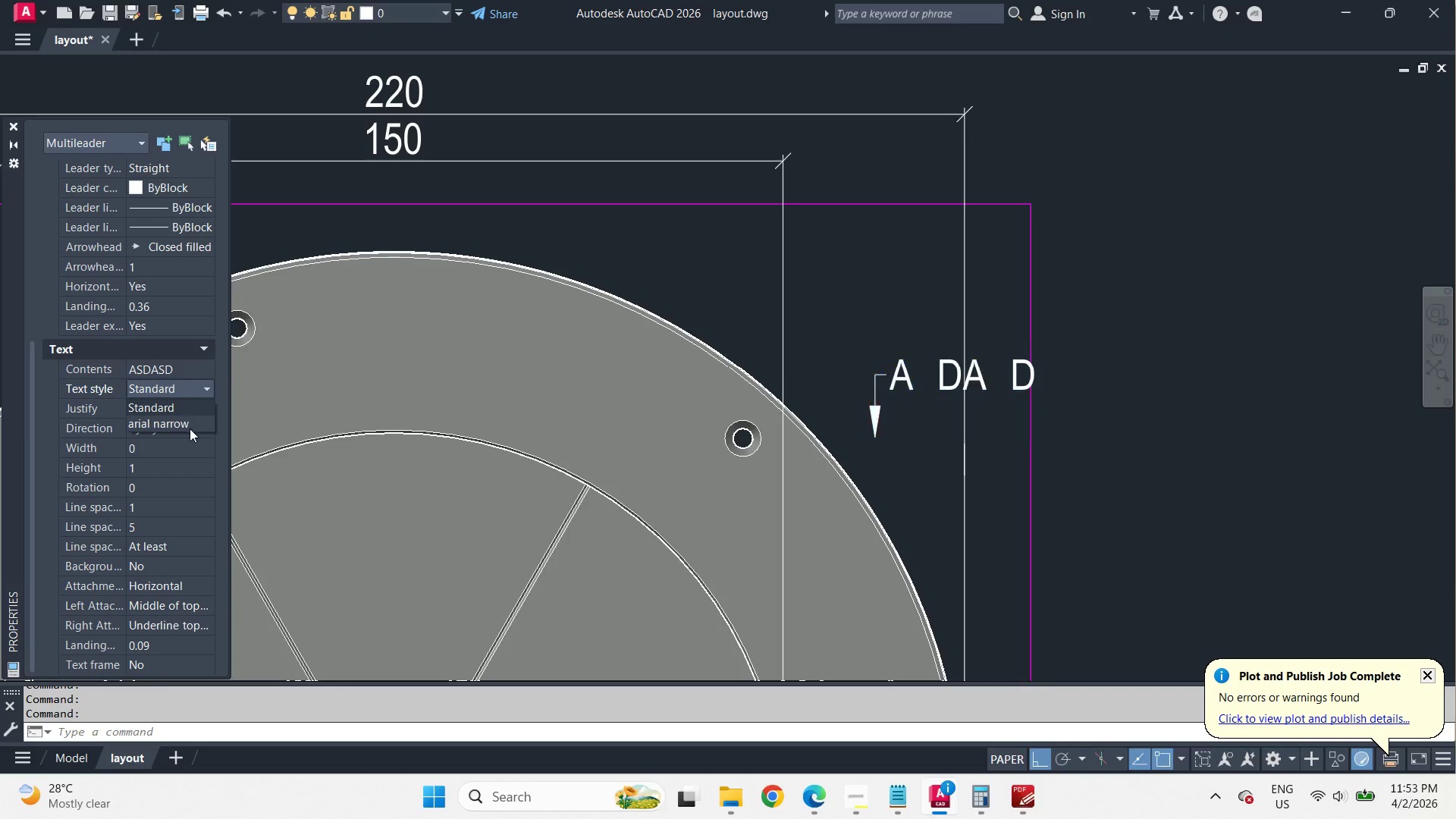 
left_click([190, 428])
 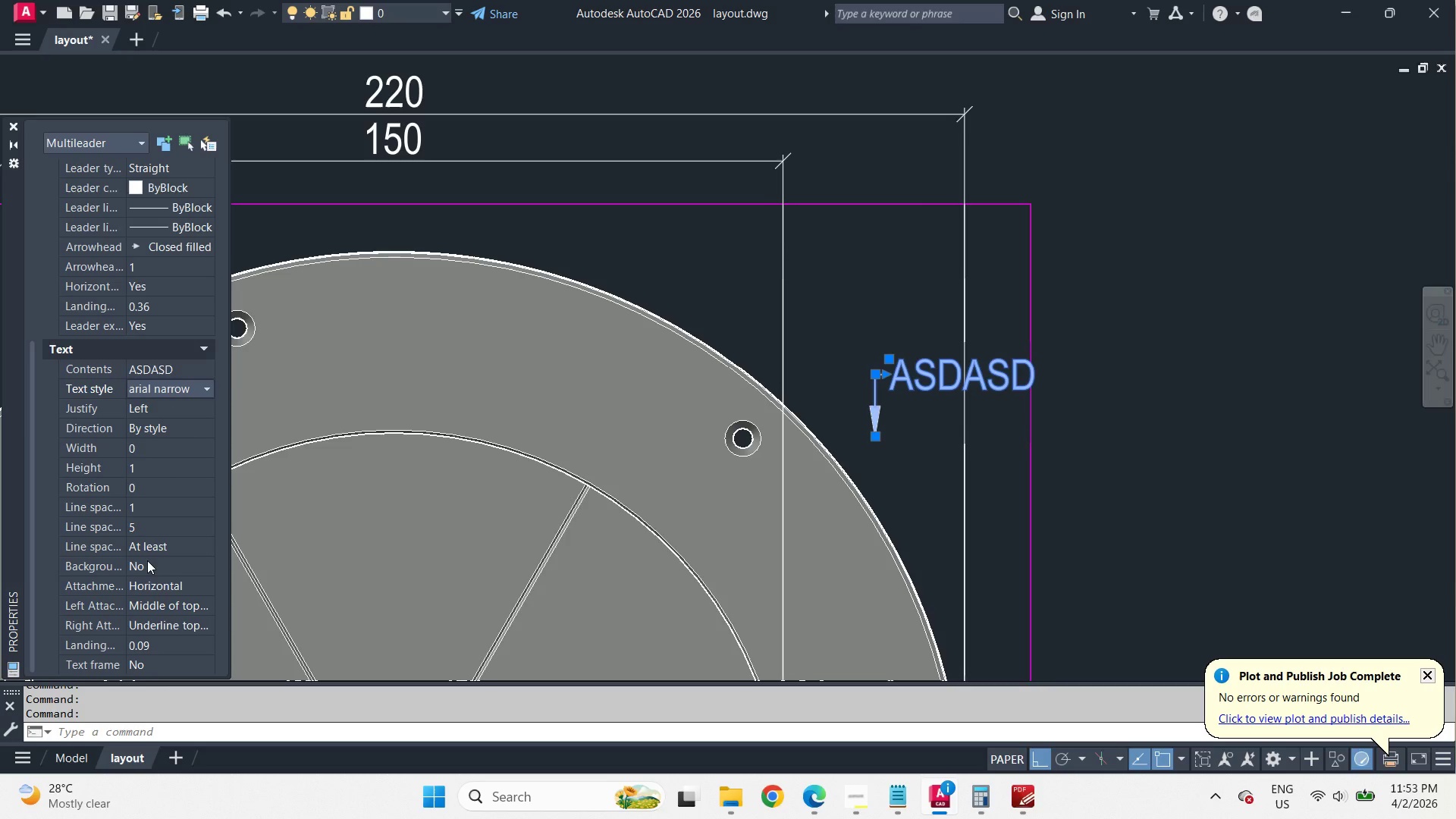 
left_click([165, 645])
 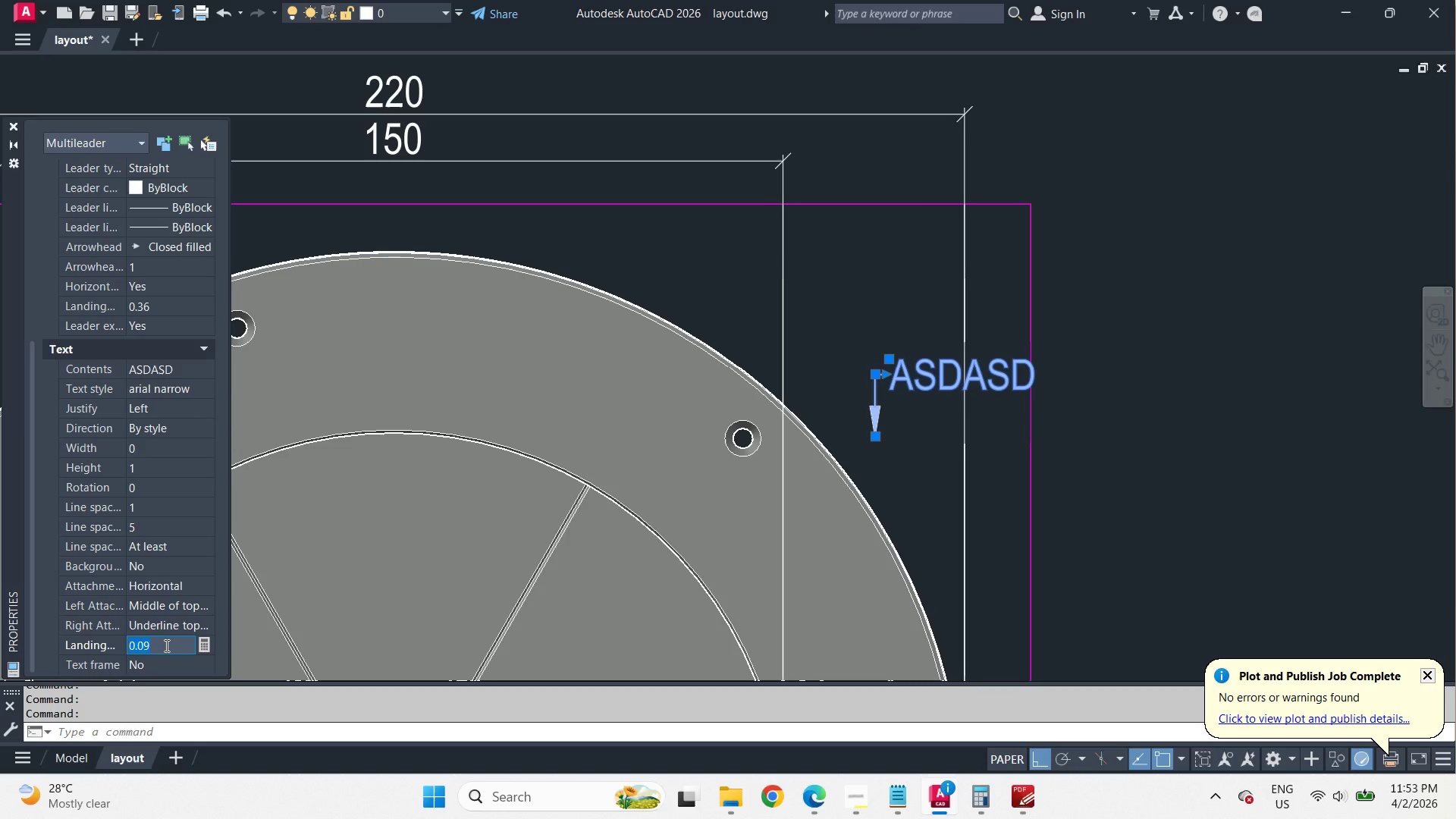 
key(NumpadDecimal)
 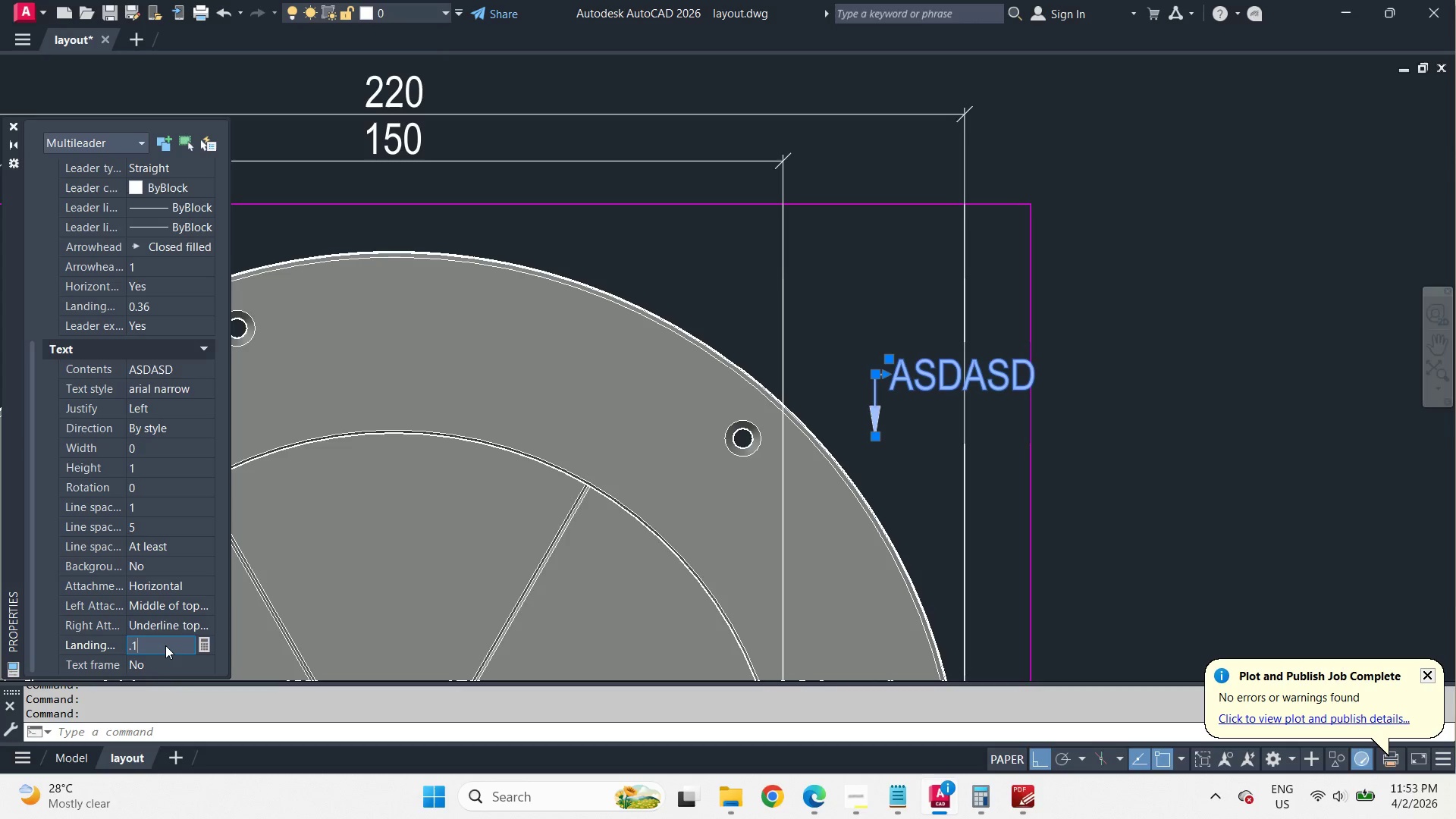 
key(Numpad1)
 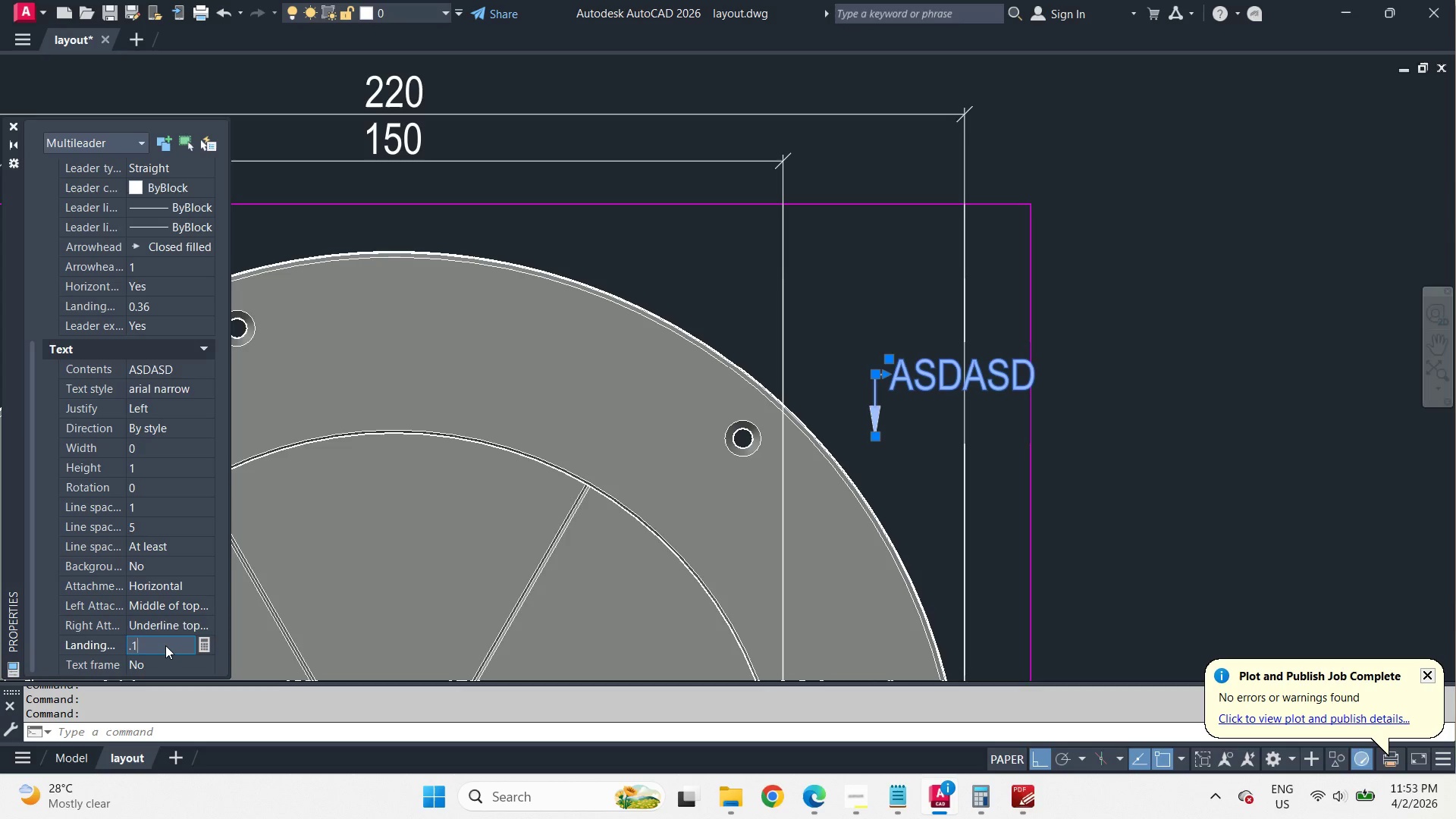 
key(NumpadEnter)
 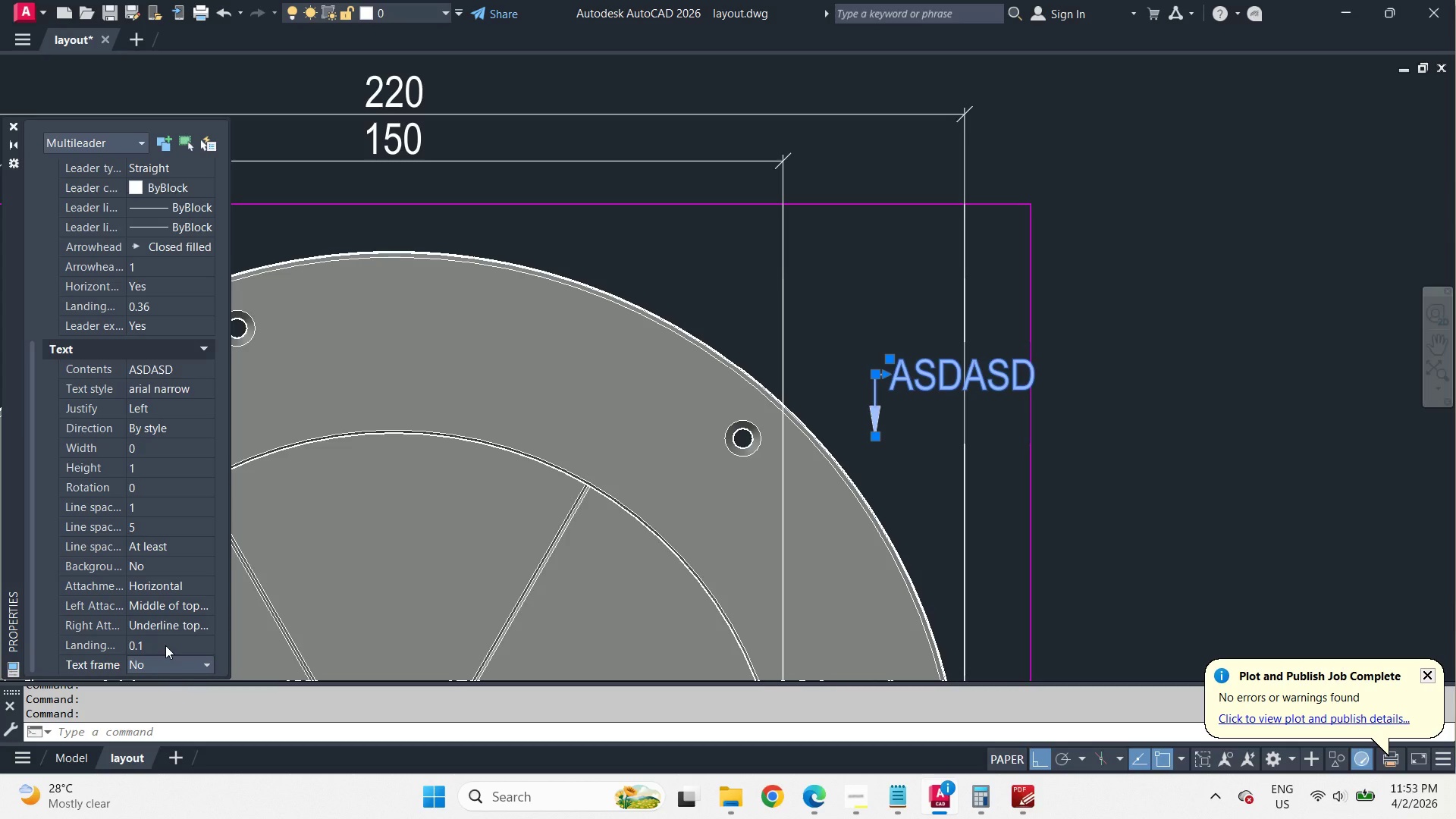 
scroll: coordinate [78, 600], scroll_direction: down, amount: 4.0
 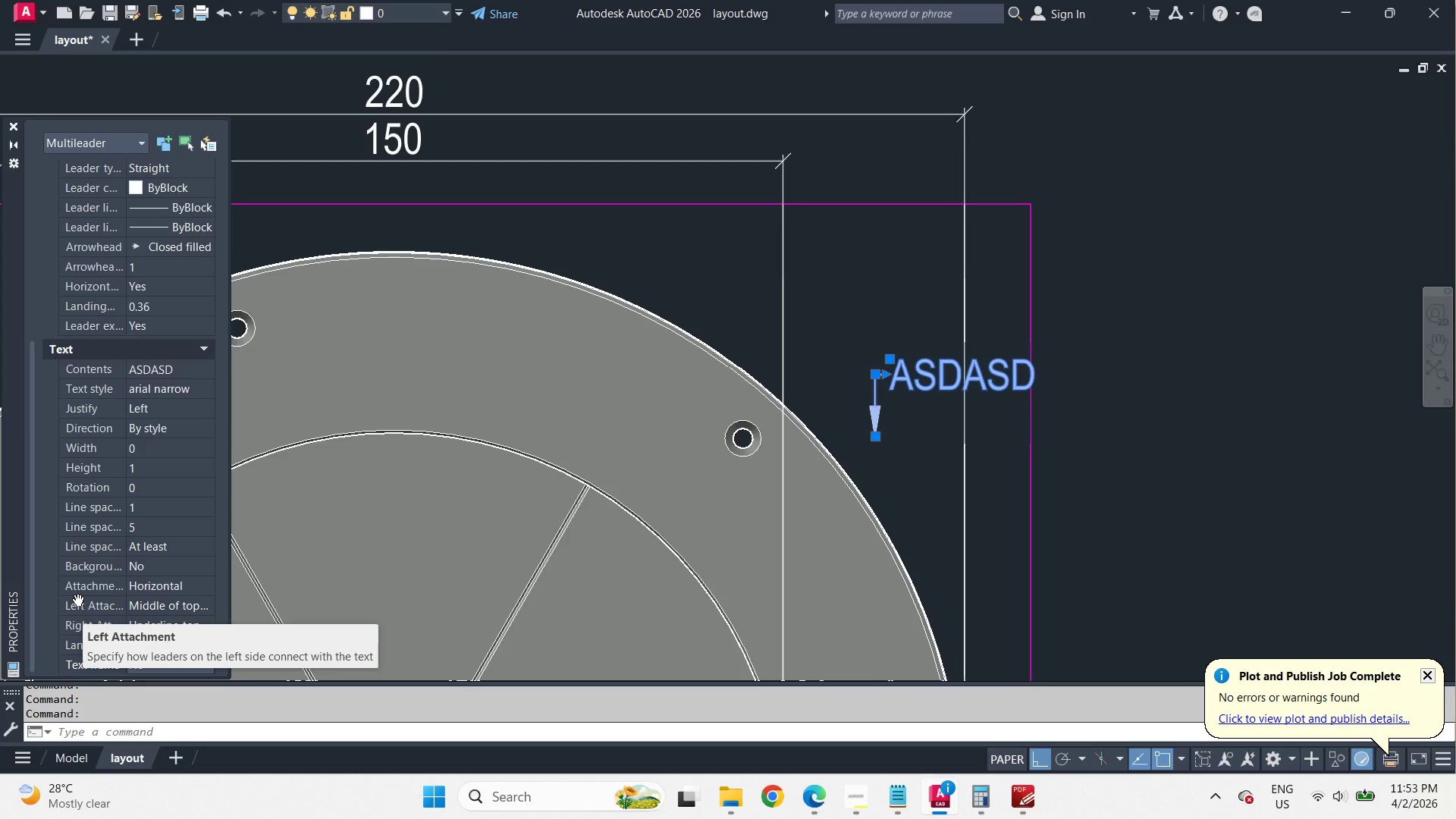 
wait(12.64)
 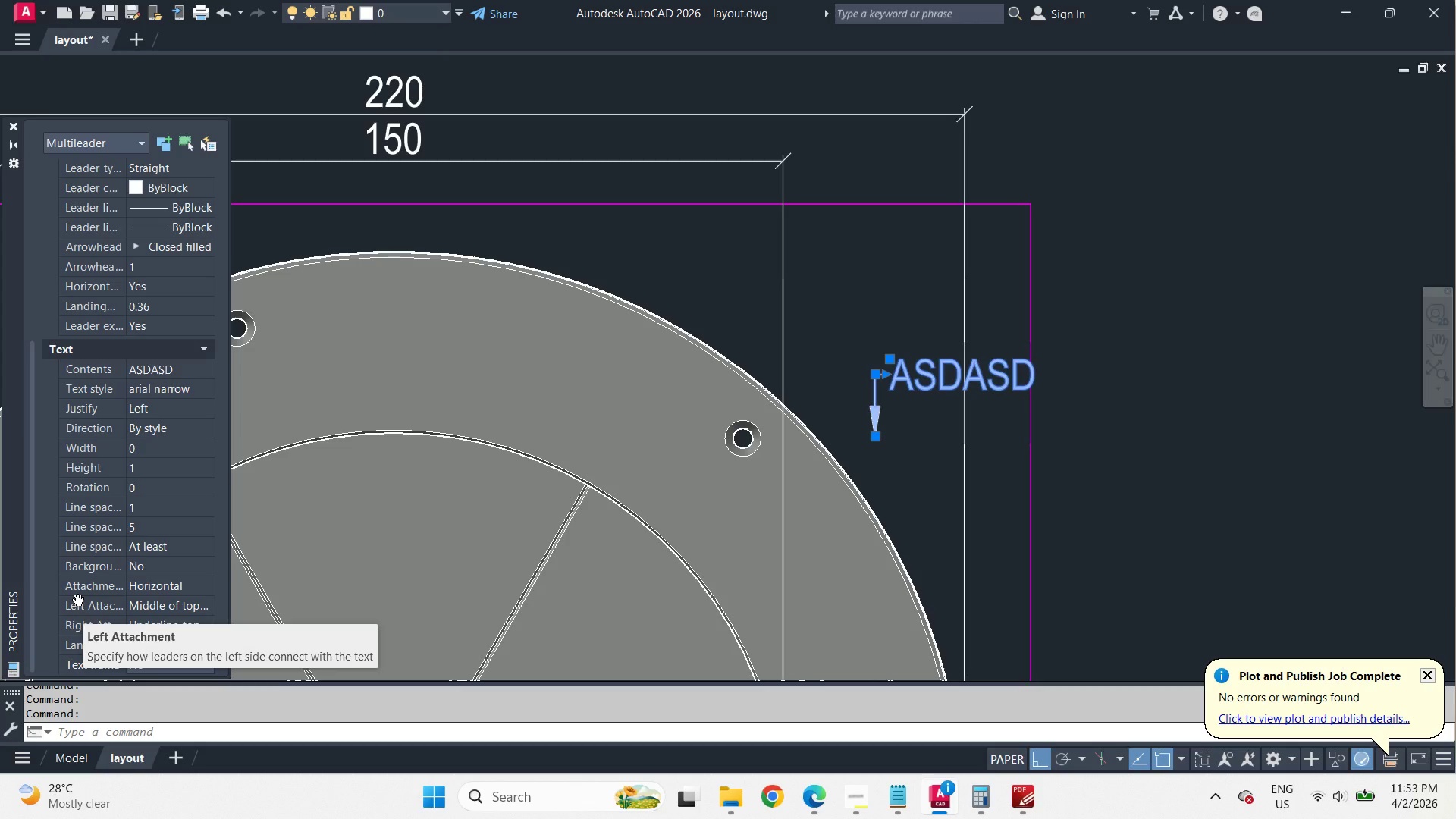 
mouse_move([105, 384])
 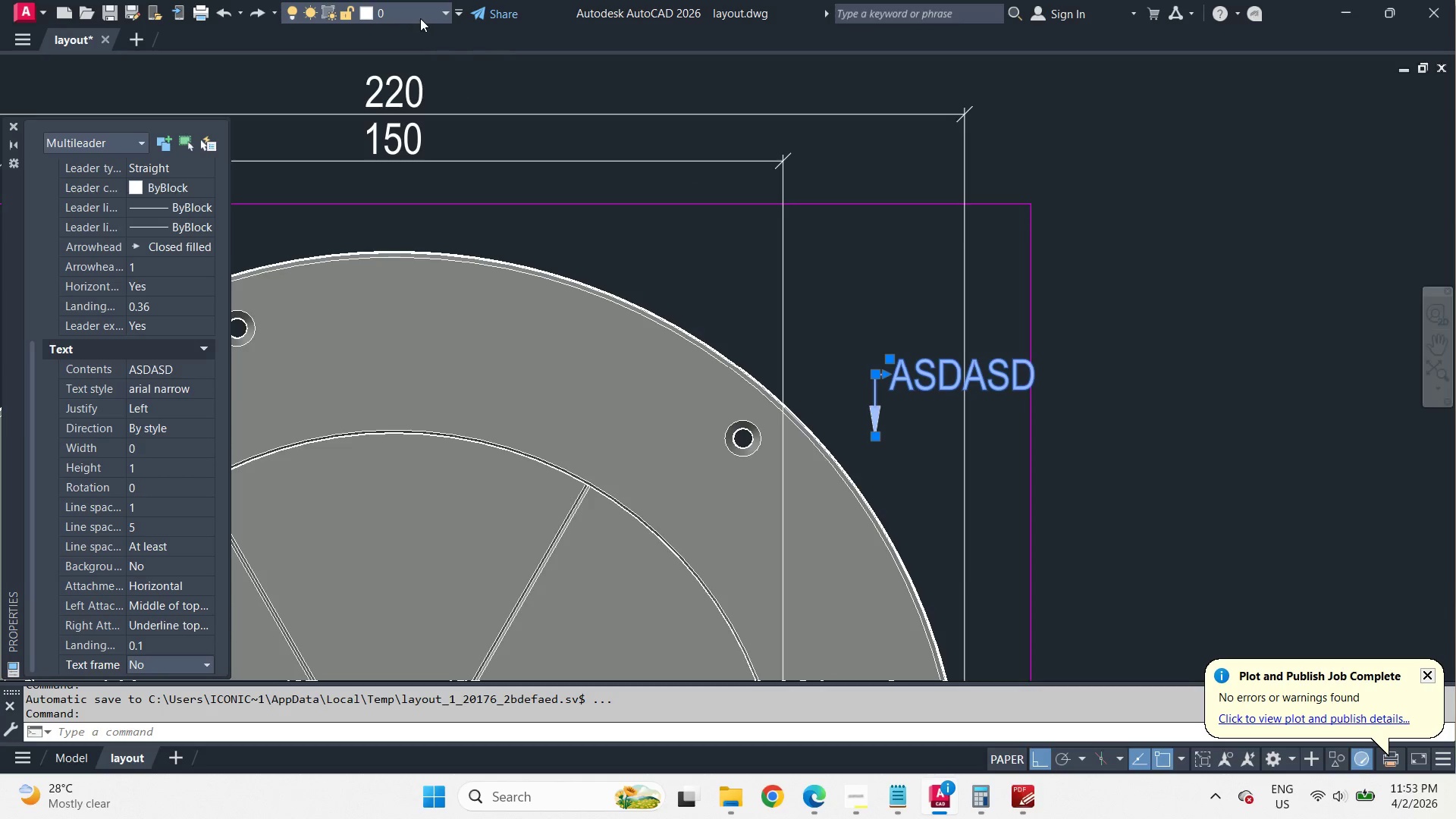 
left_click([420, 18])
 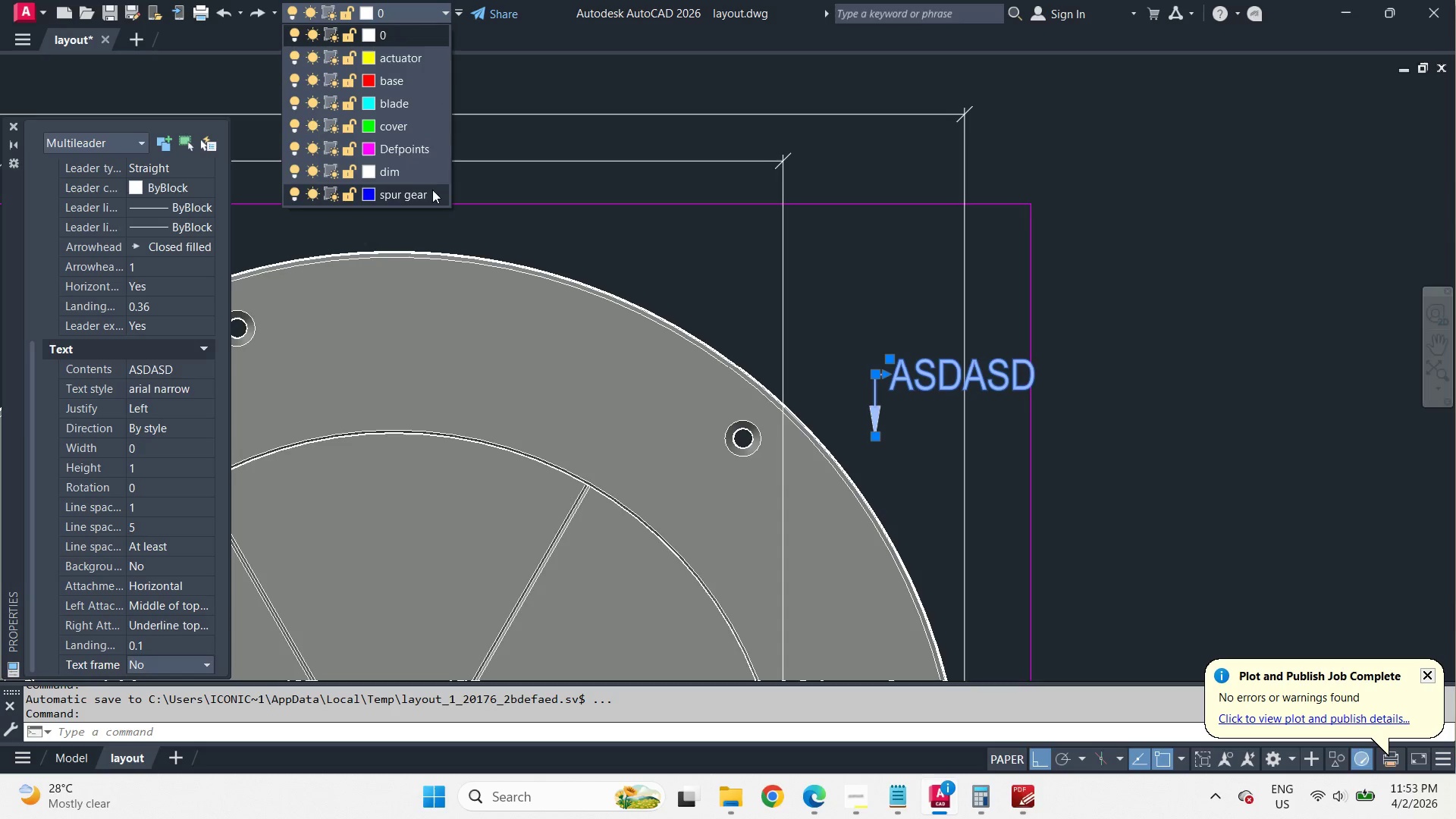 
mouse_move([422, 44])
 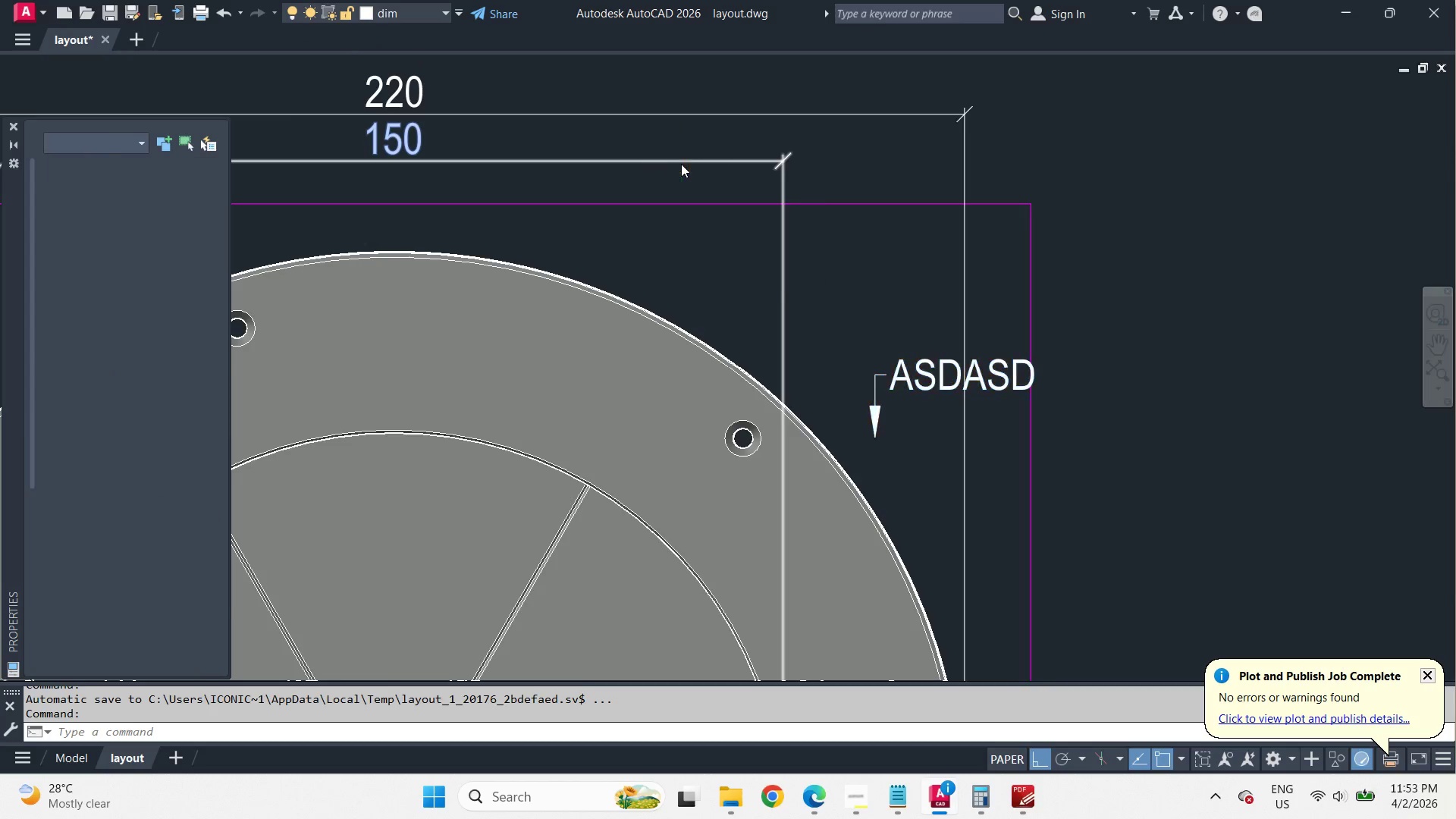 
key(Escape)
 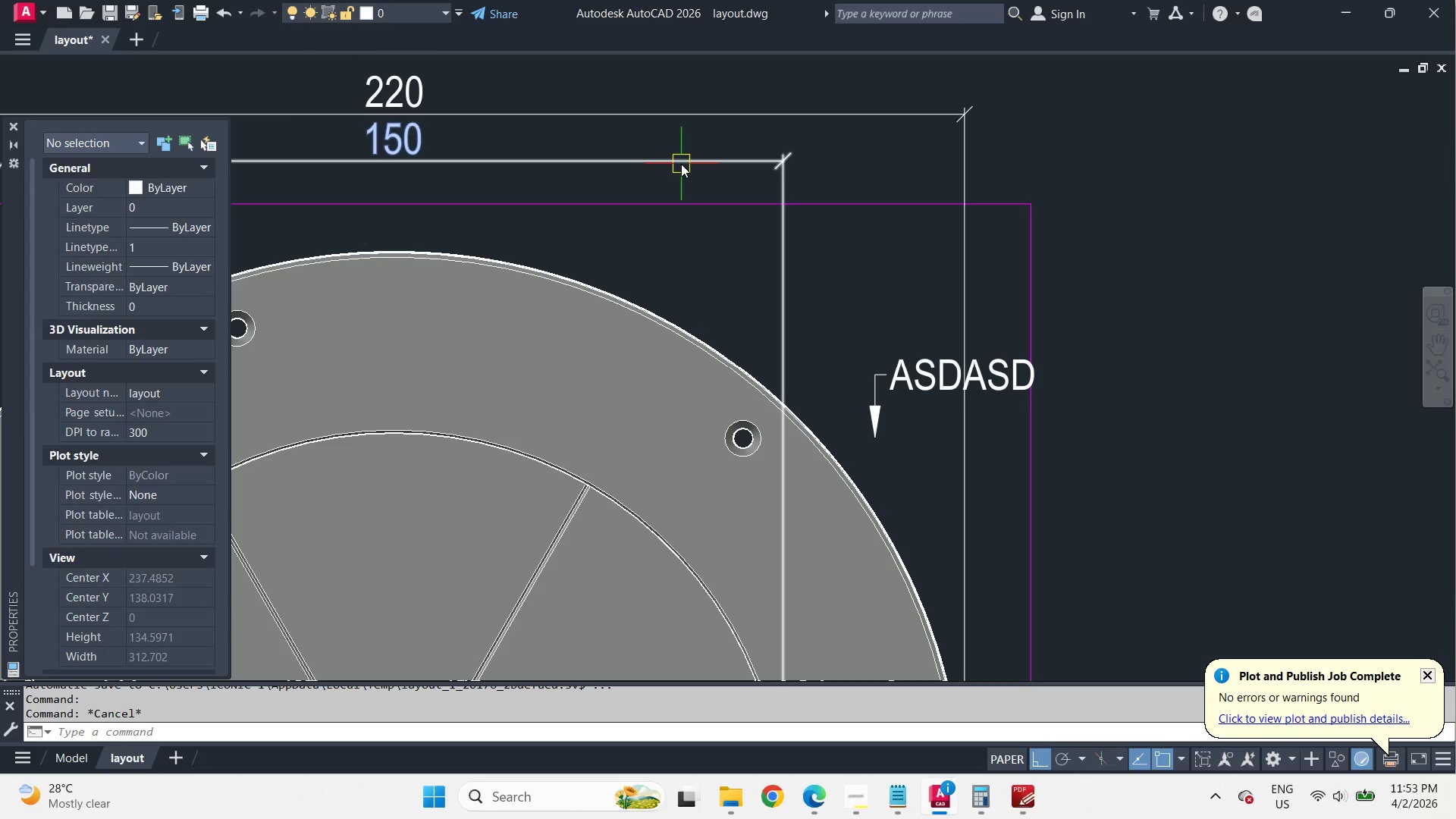 
left_click([681, 164])
 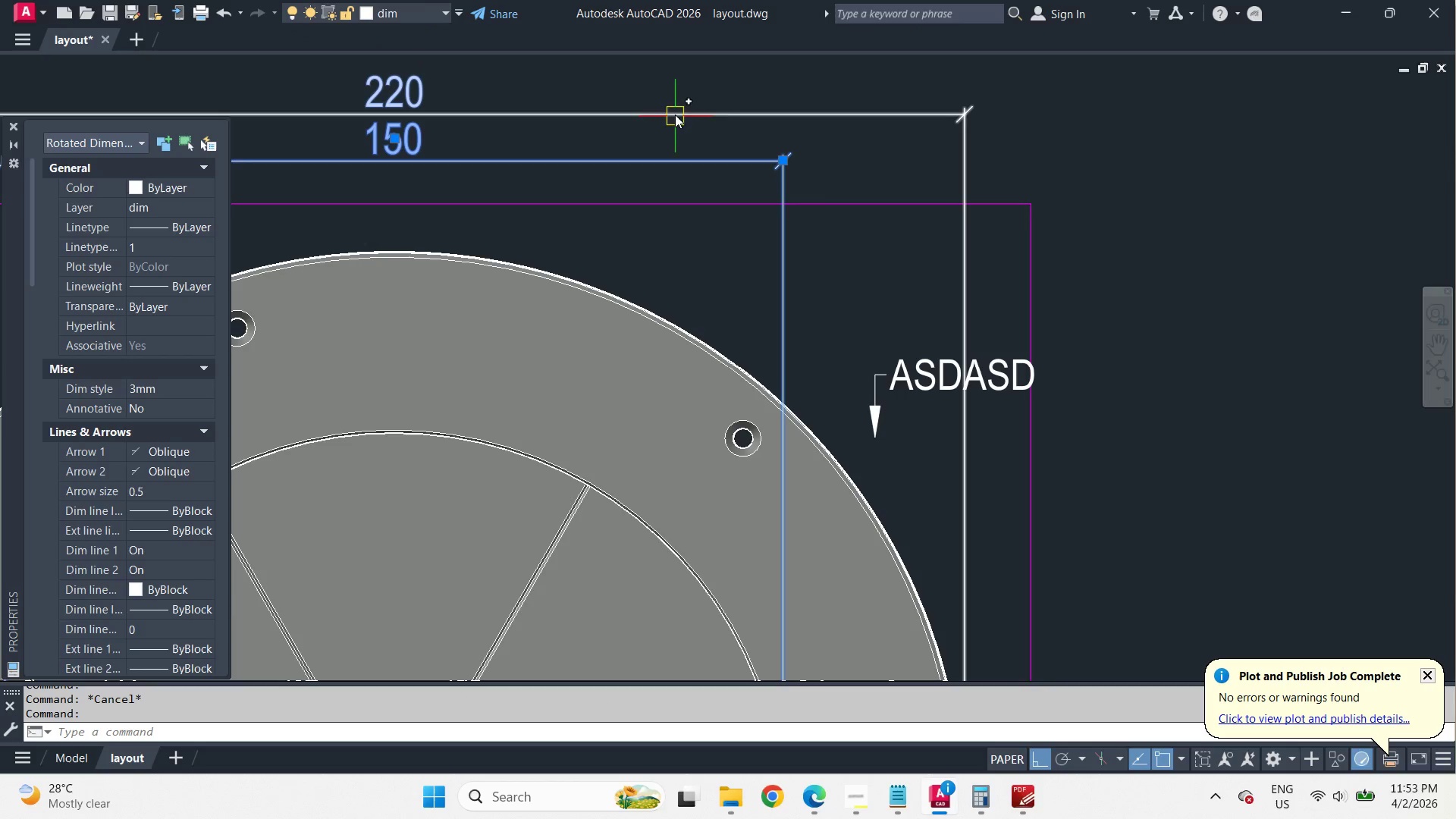 
left_click([674, 111])
 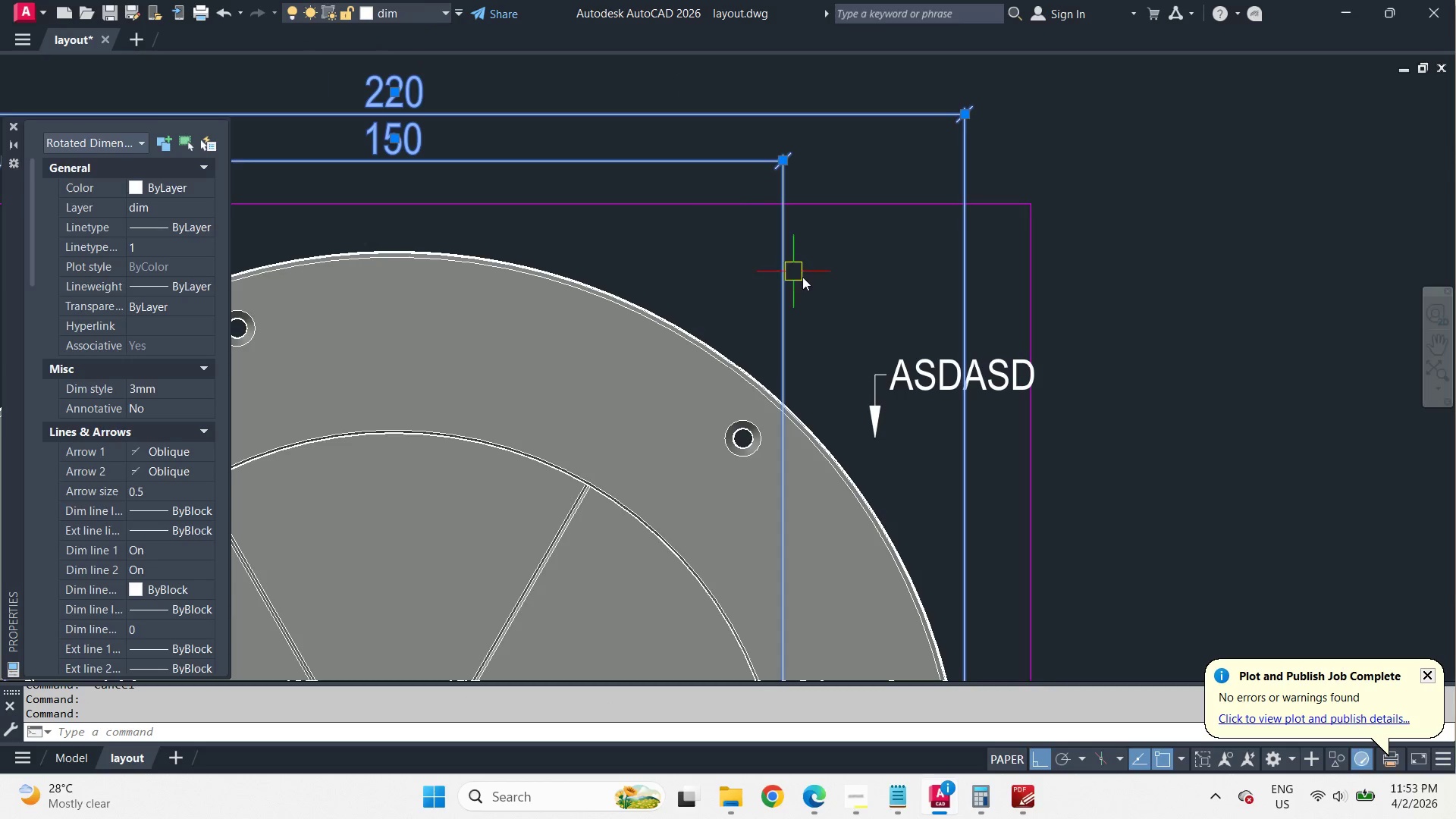 
key(Escape)
 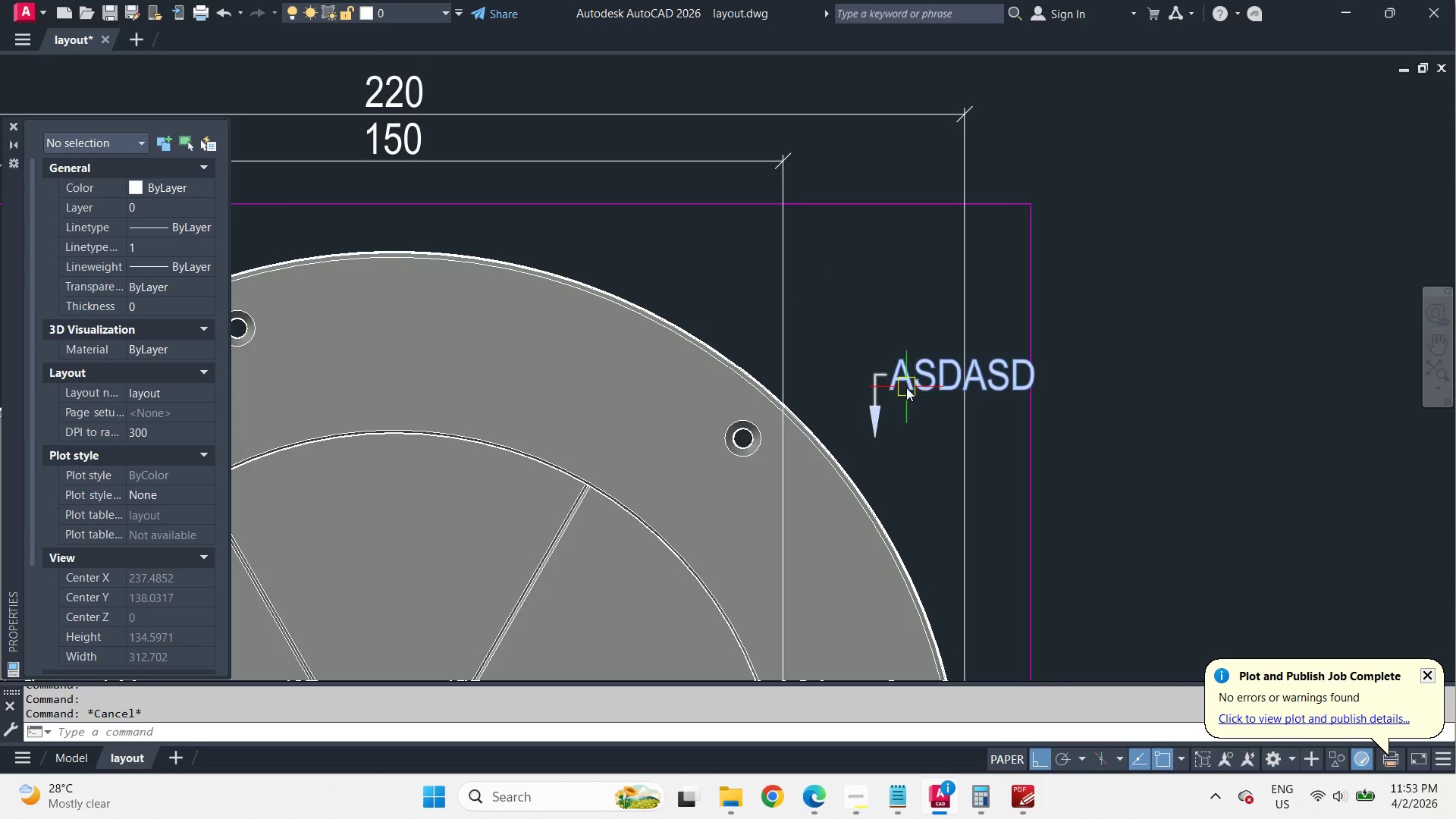 
left_click([906, 388])
 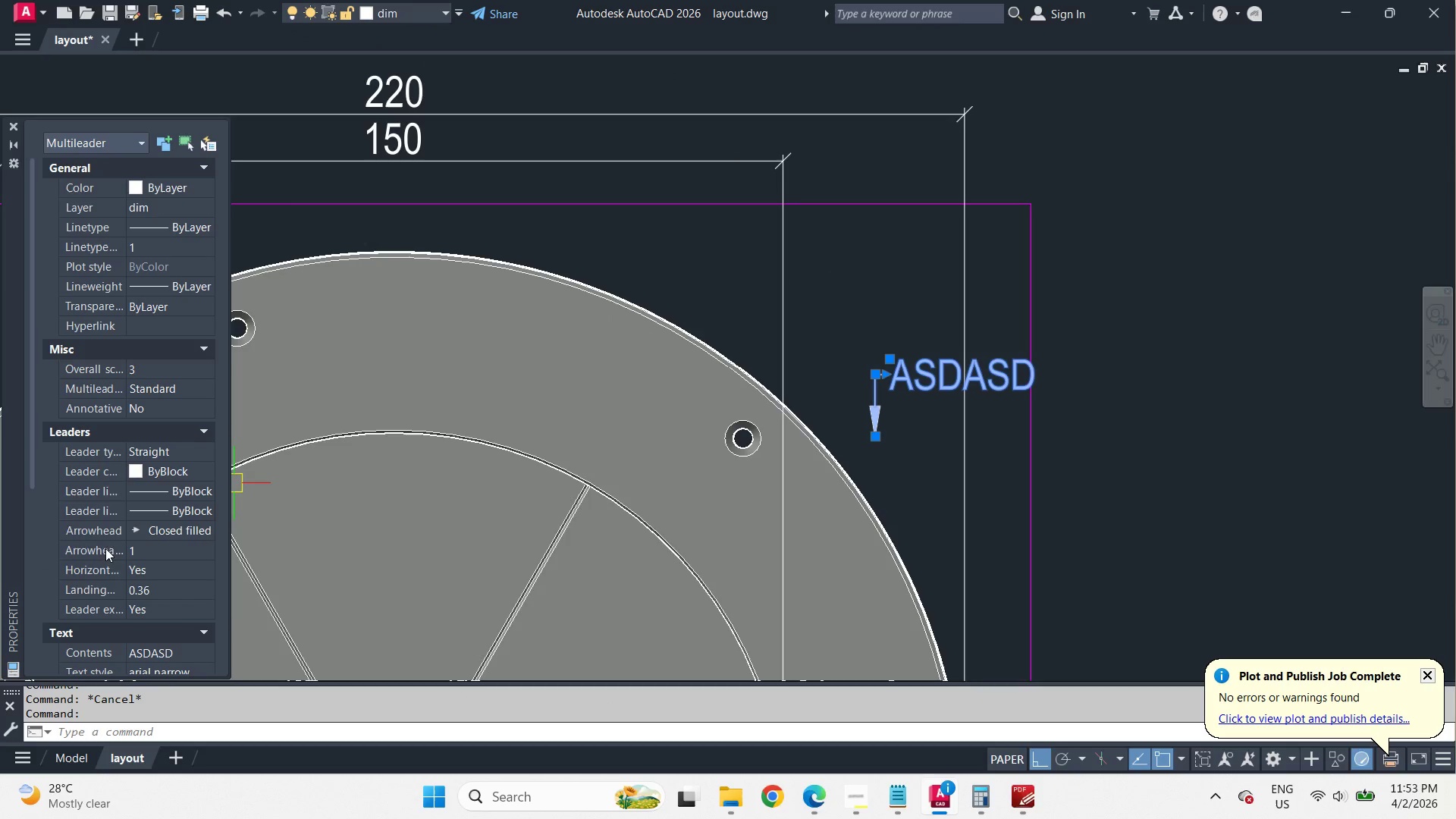 
scroll: coordinate [83, 544], scroll_direction: down, amount: 2.0
 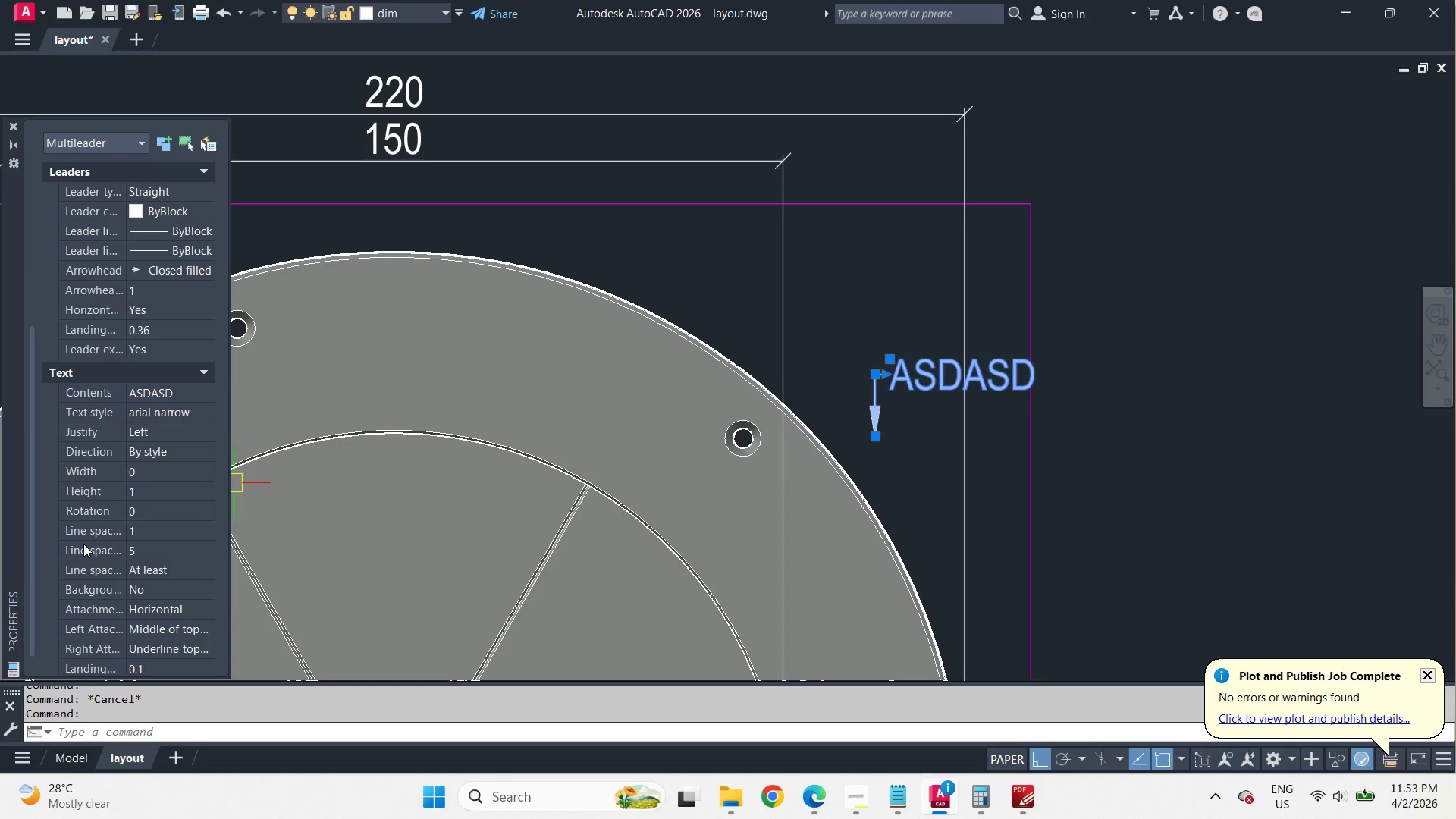 
key(Control+1)
 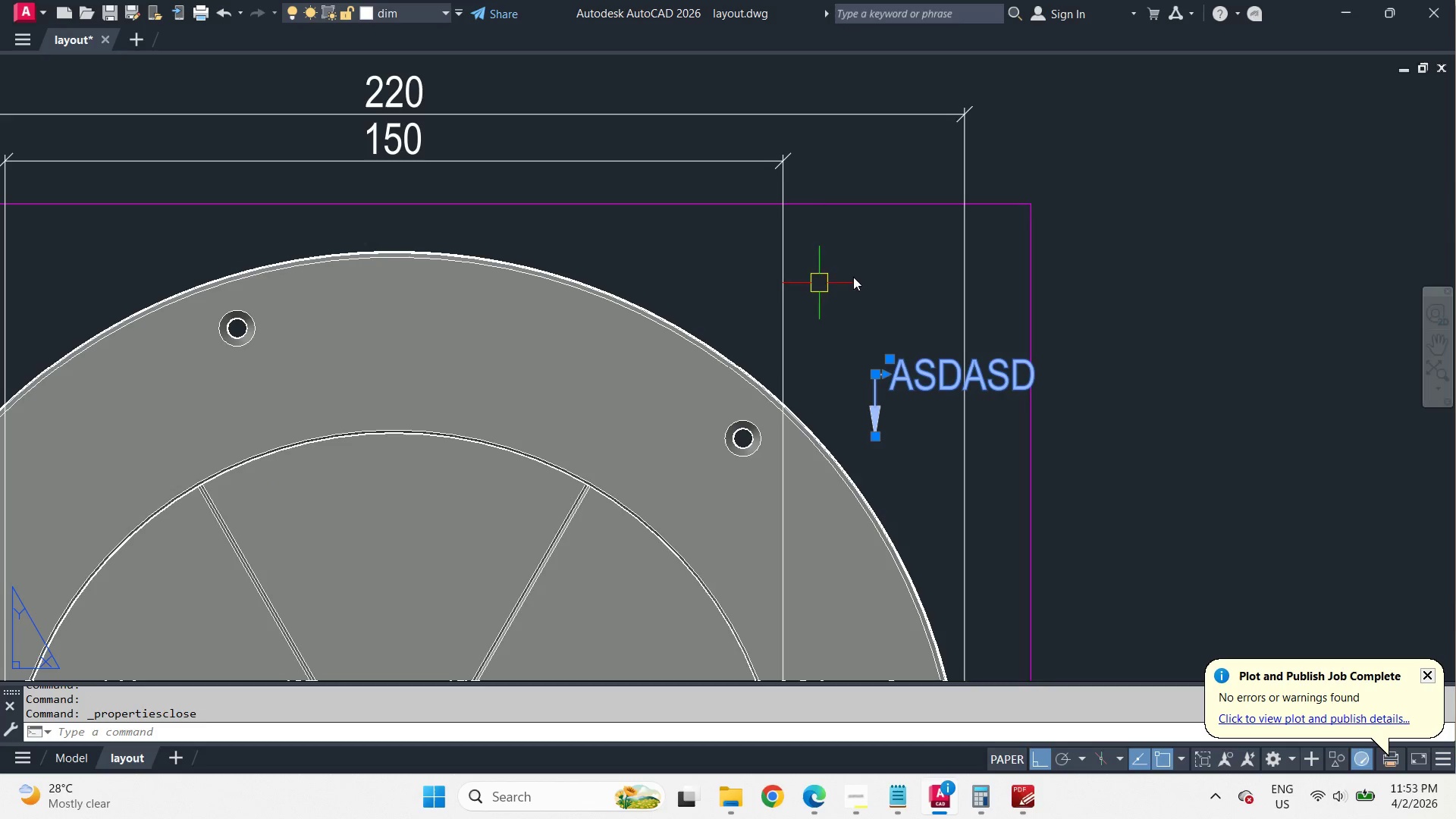 
key(Escape)
 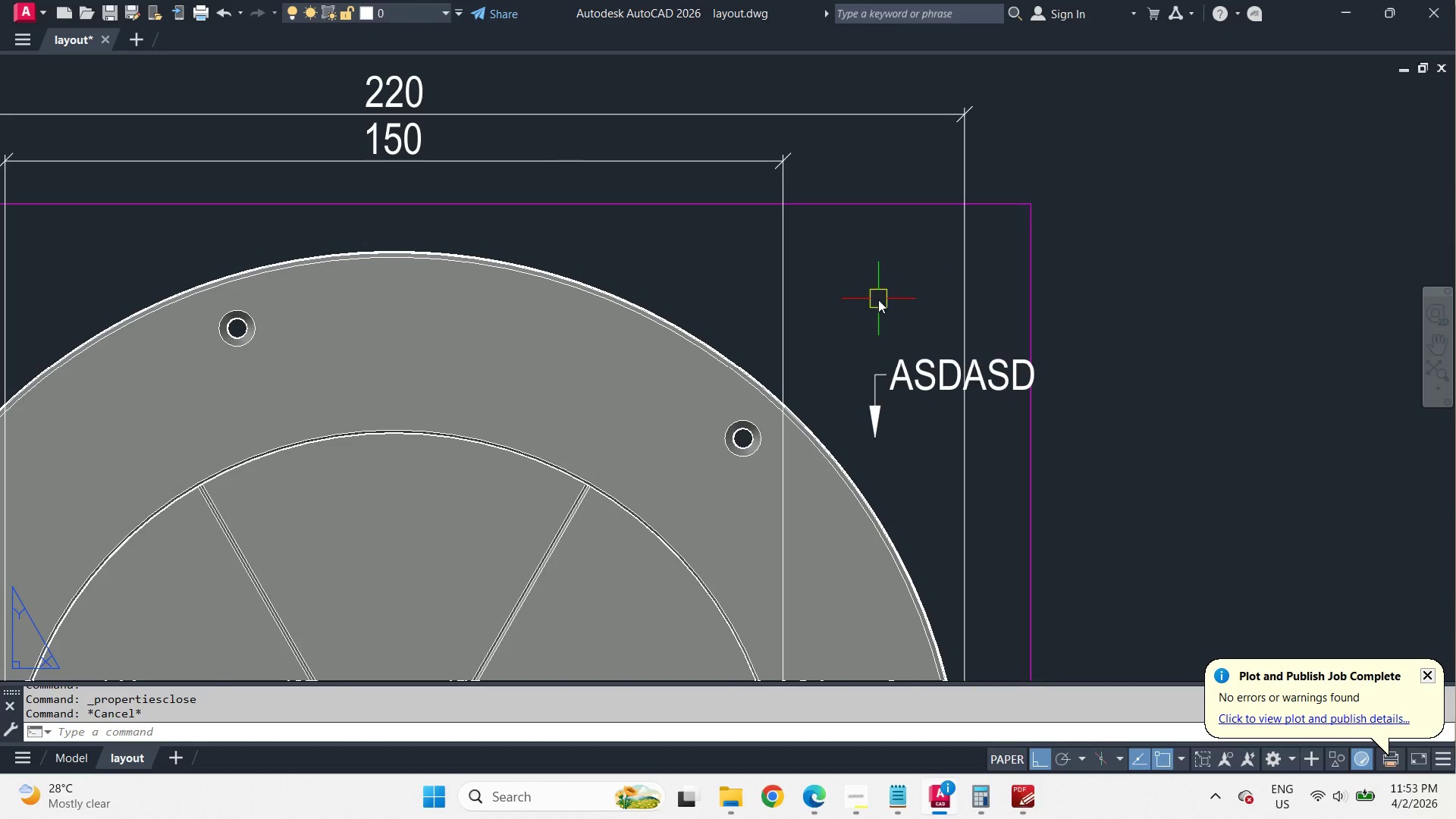 
scroll: coordinate [919, 372], scroll_direction: up, amount: 1.0
 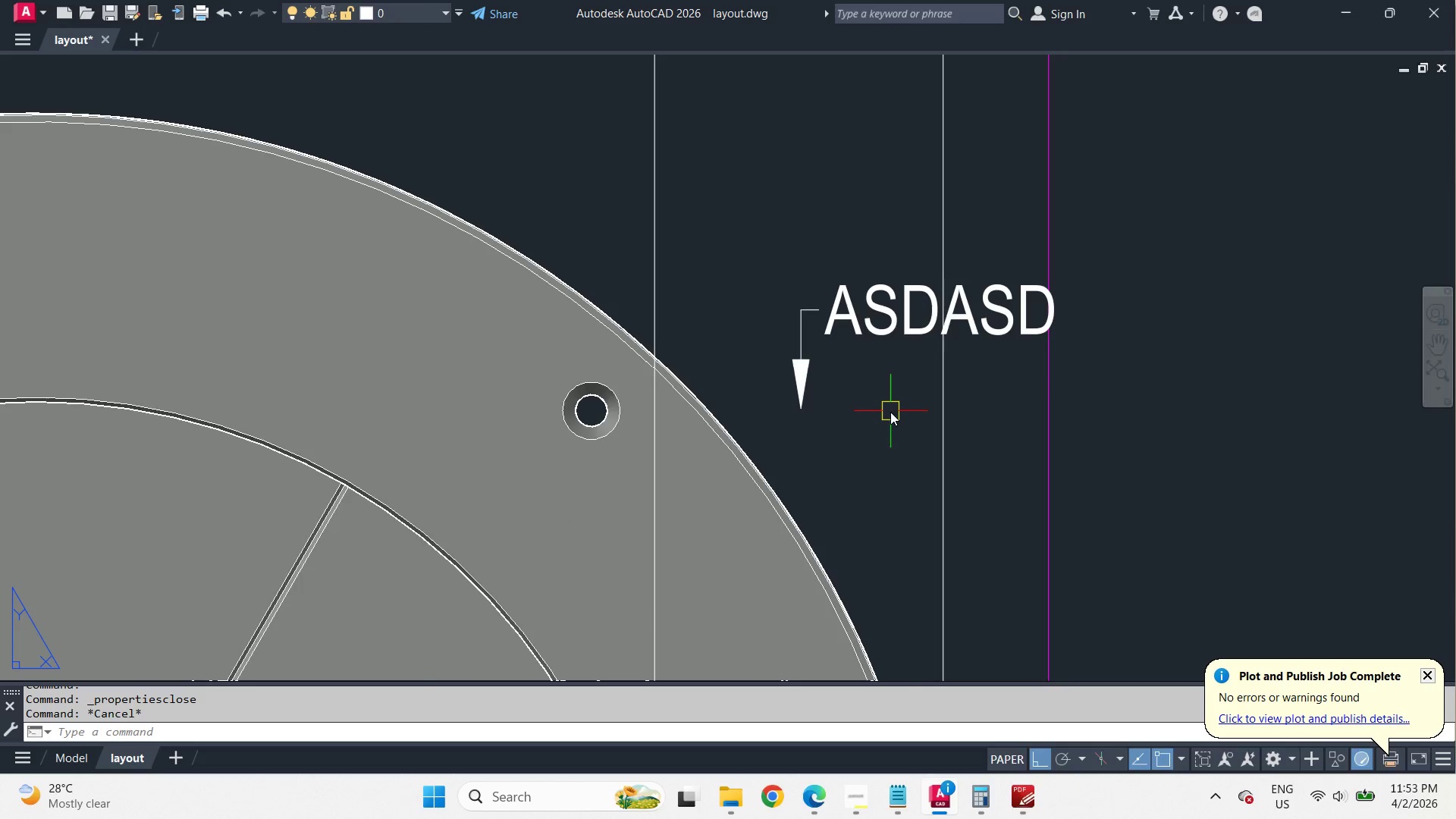 
double_click([890, 362])
 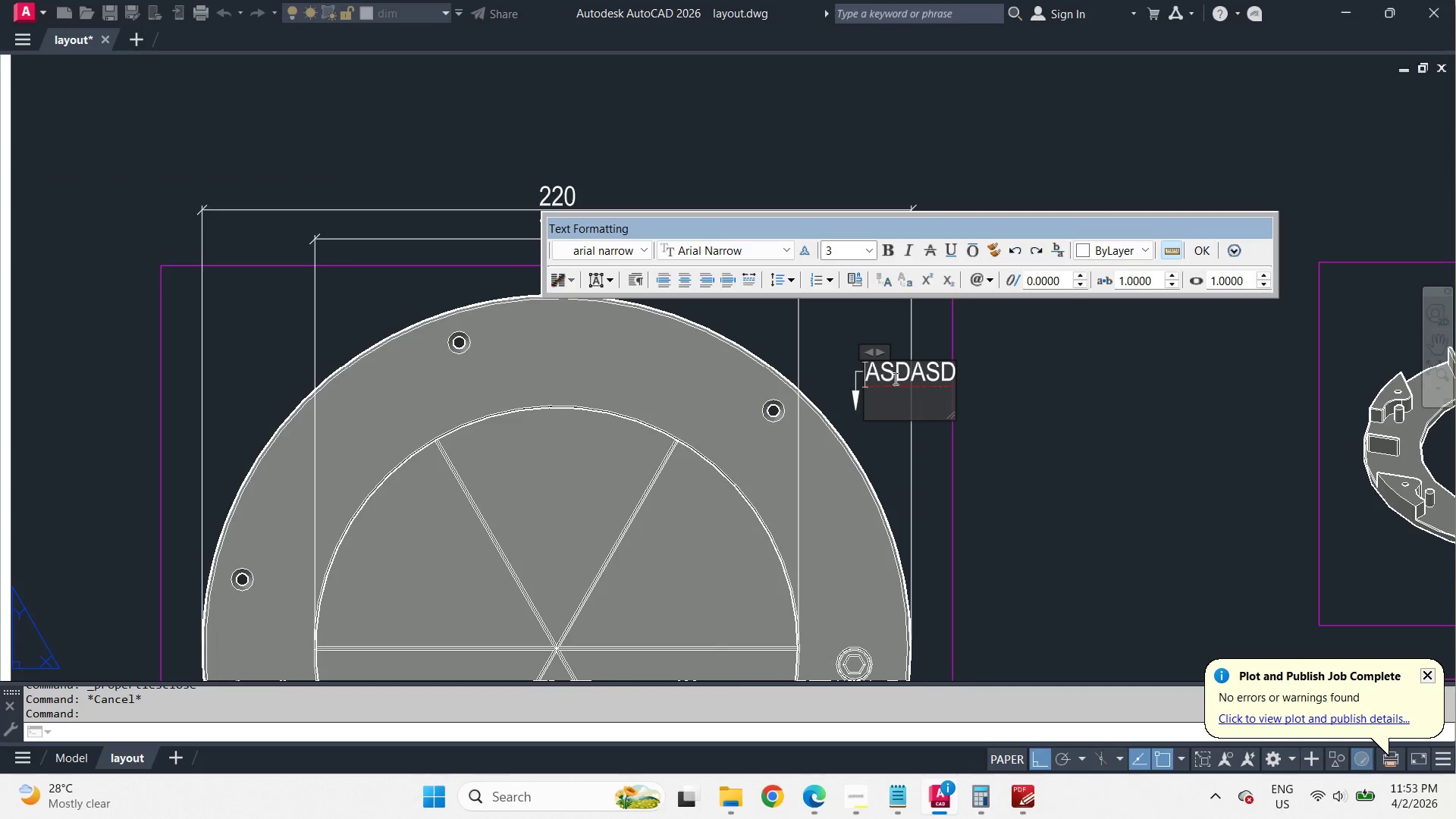 
key(Control+ControlLeft)
 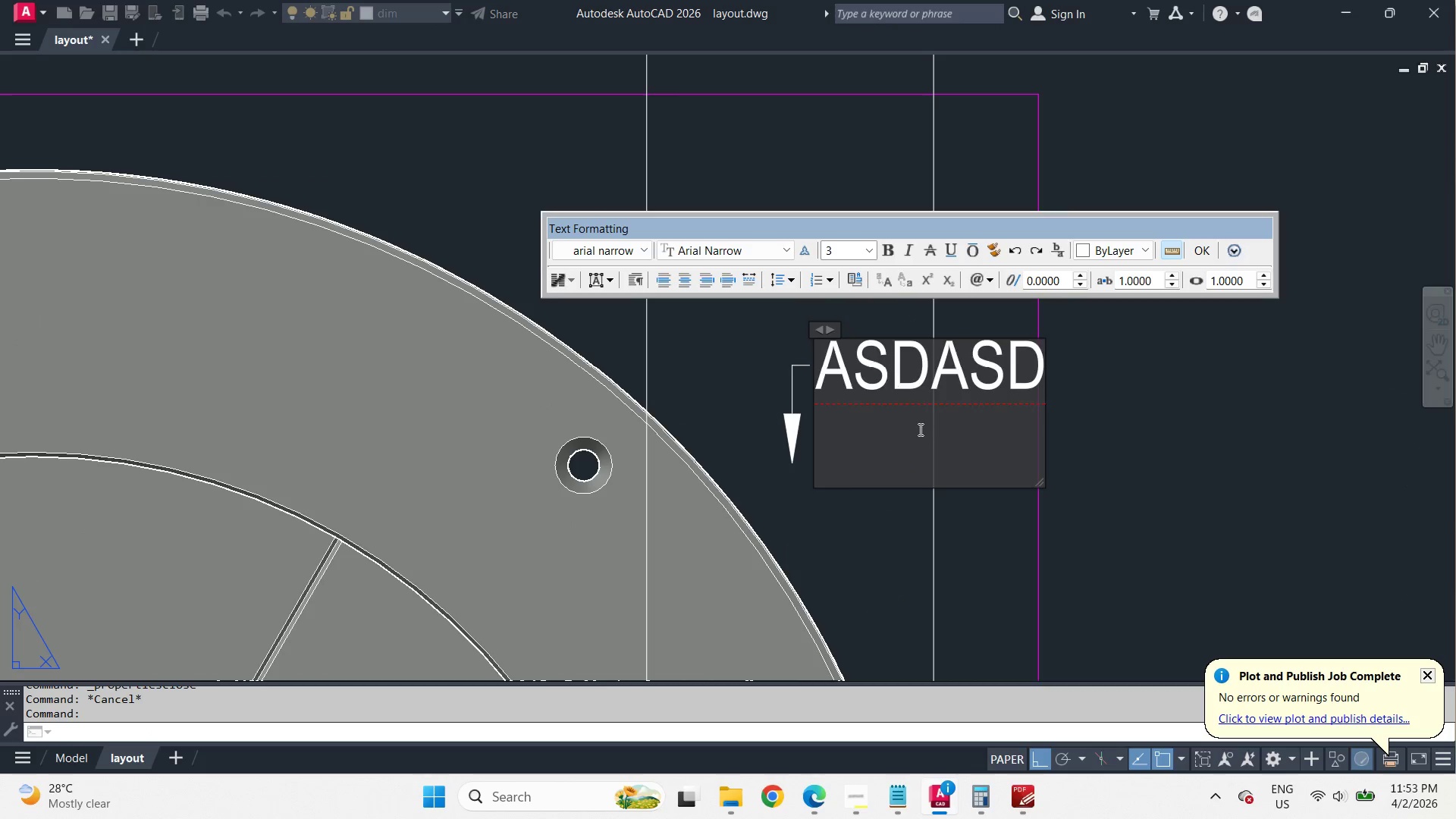 
key(Control+A)
 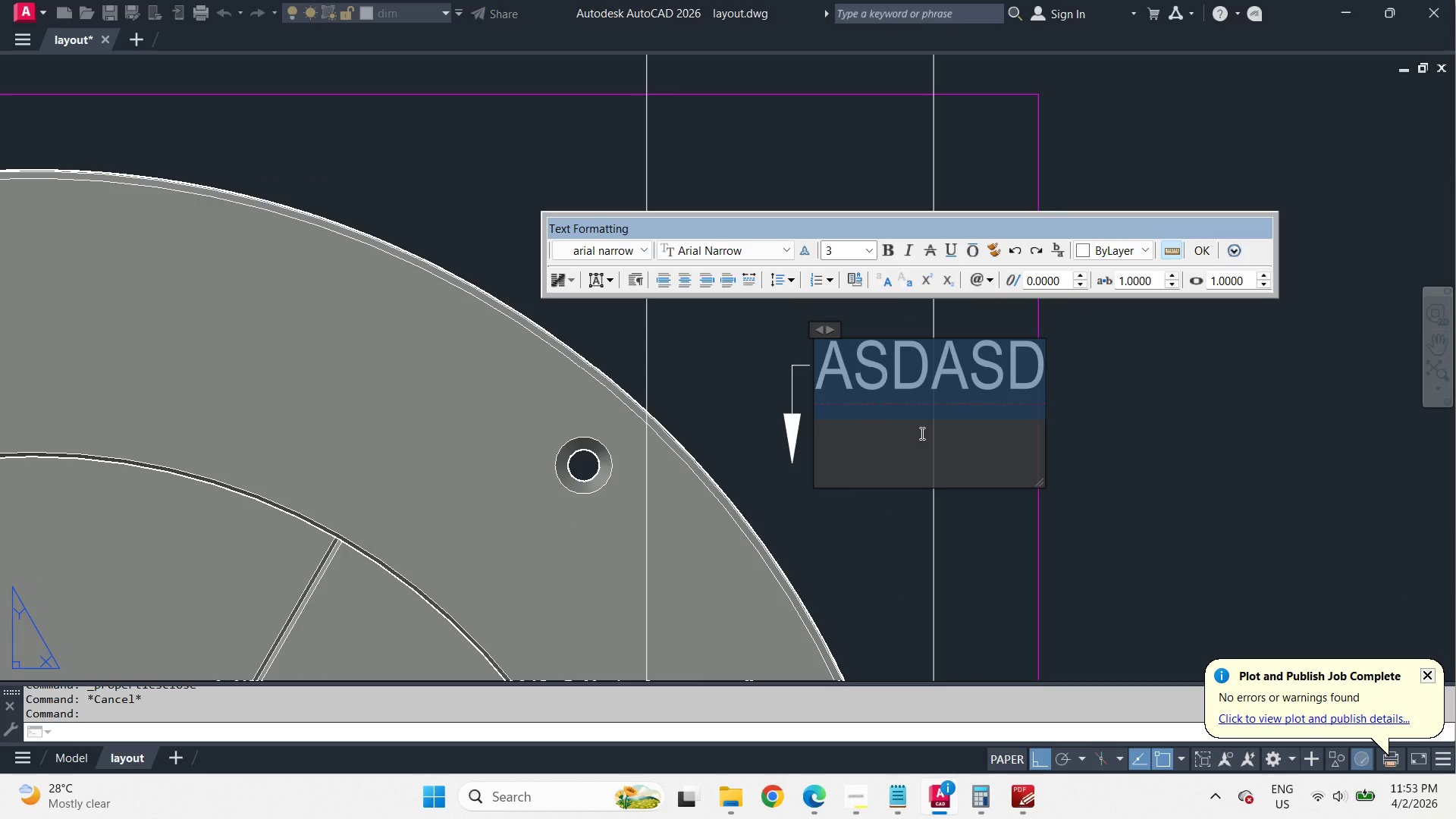 
scroll: coordinate [890, 412], scroll_direction: down, amount: 2.0
 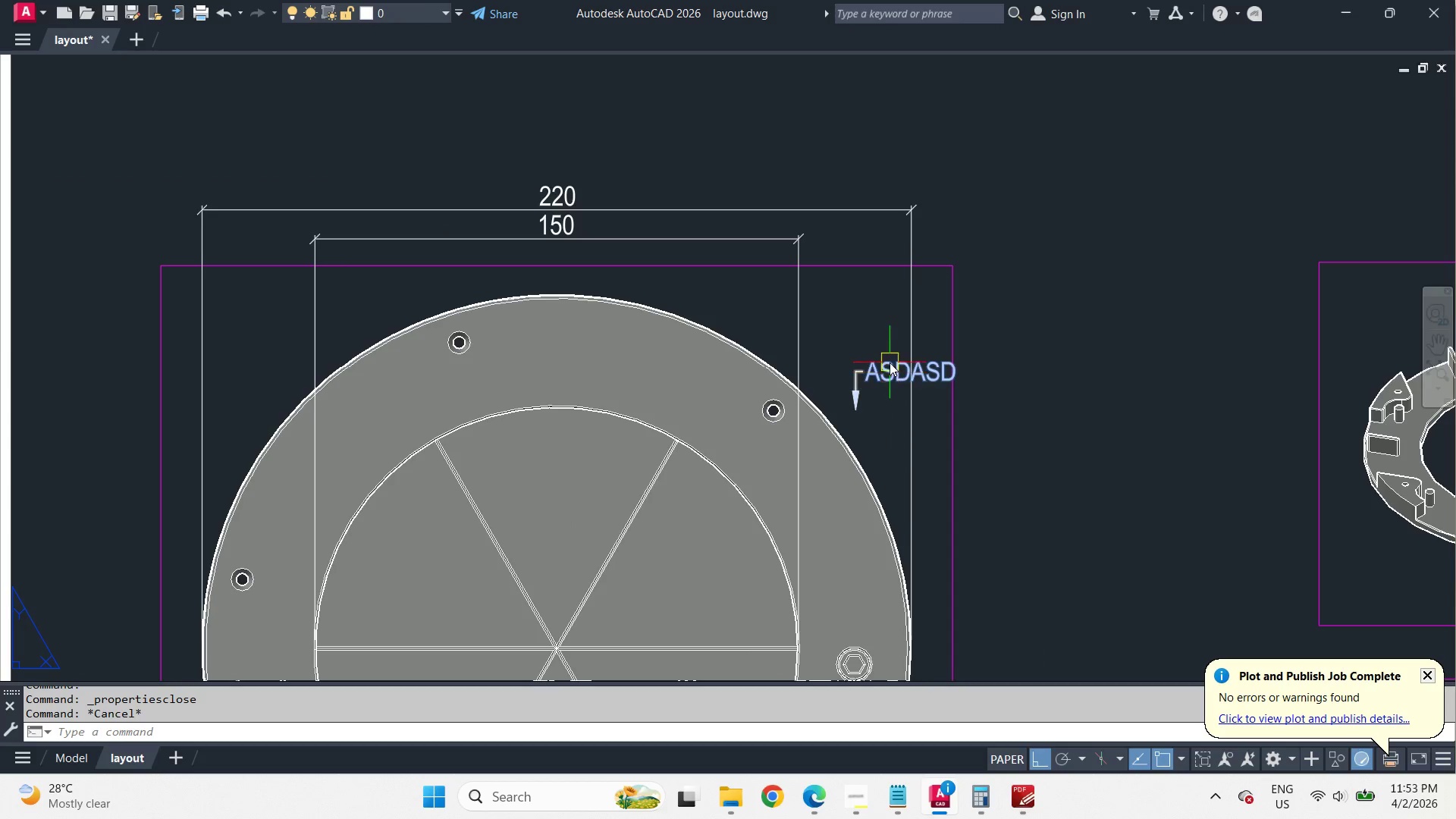 
key(6)
 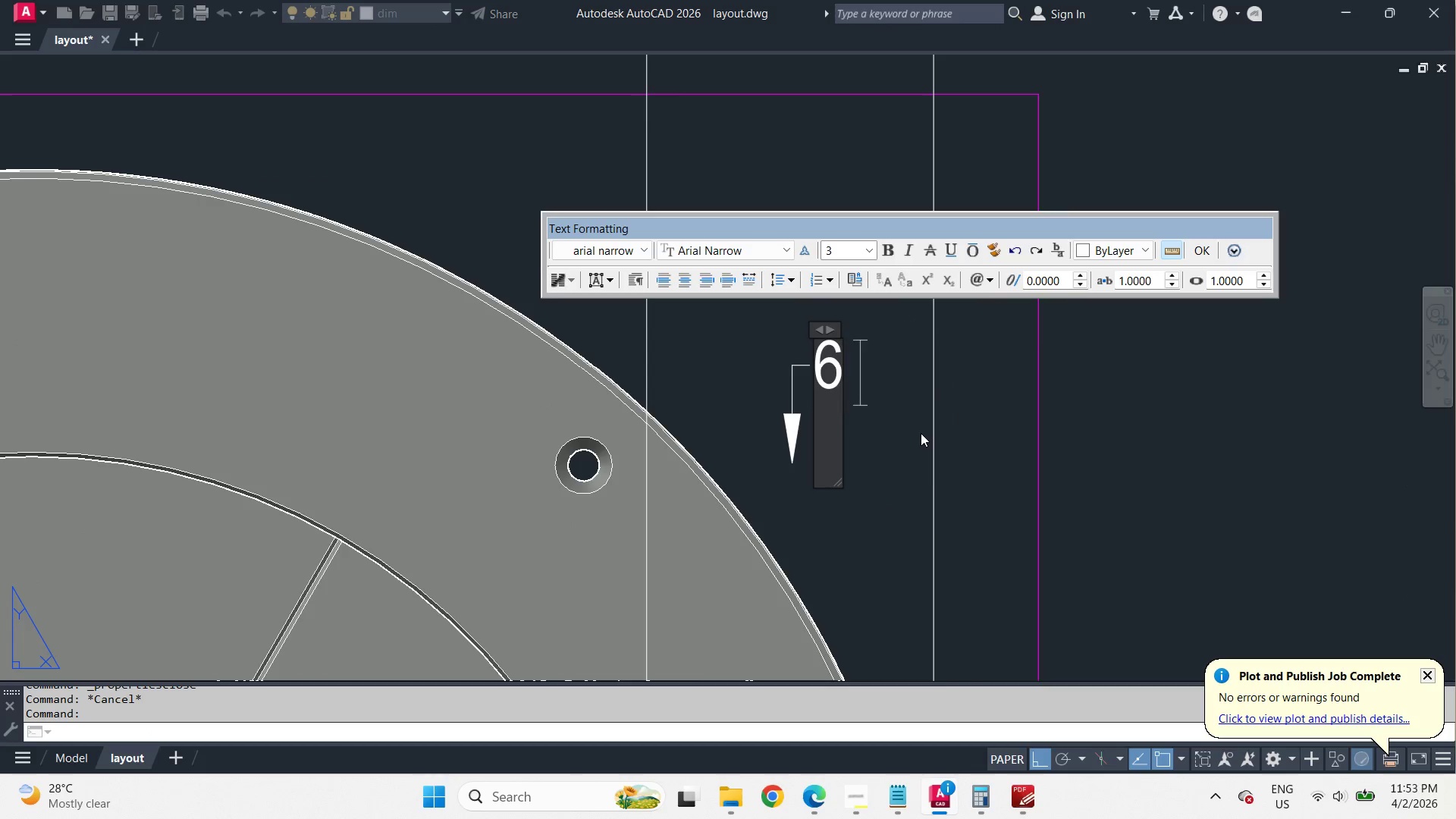 
key(Space)
 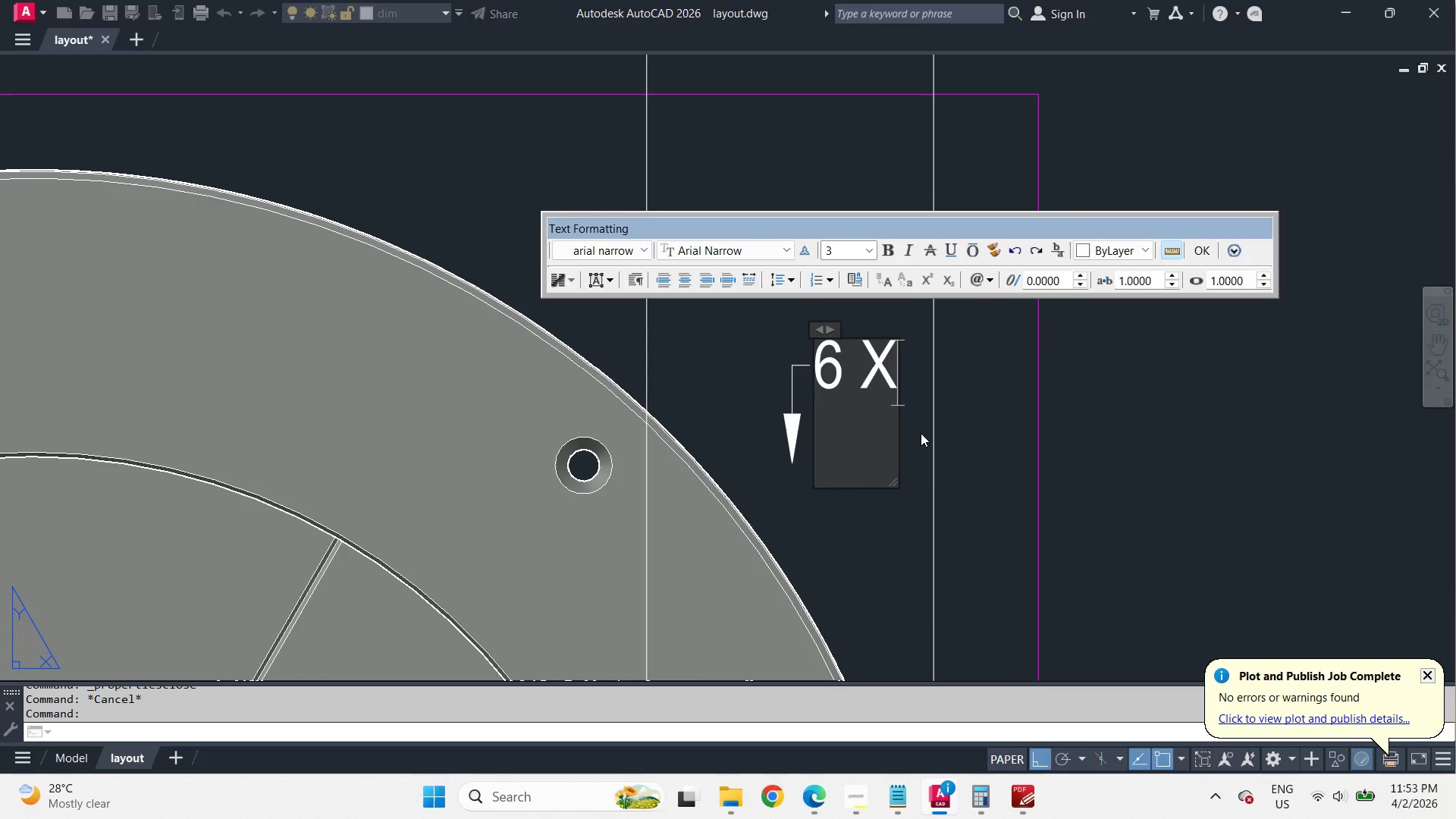 
key(X)
 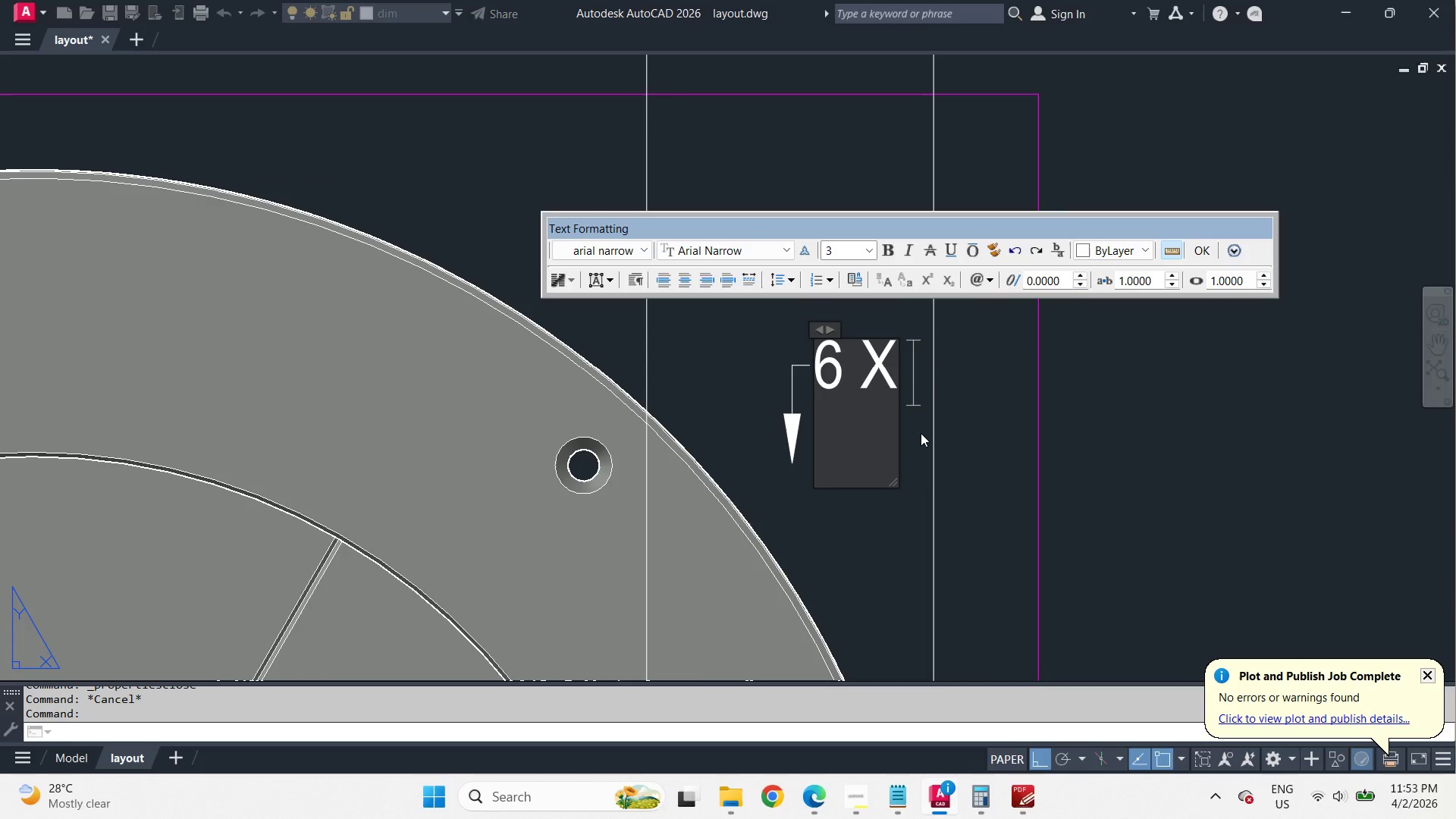 
key(Space)
 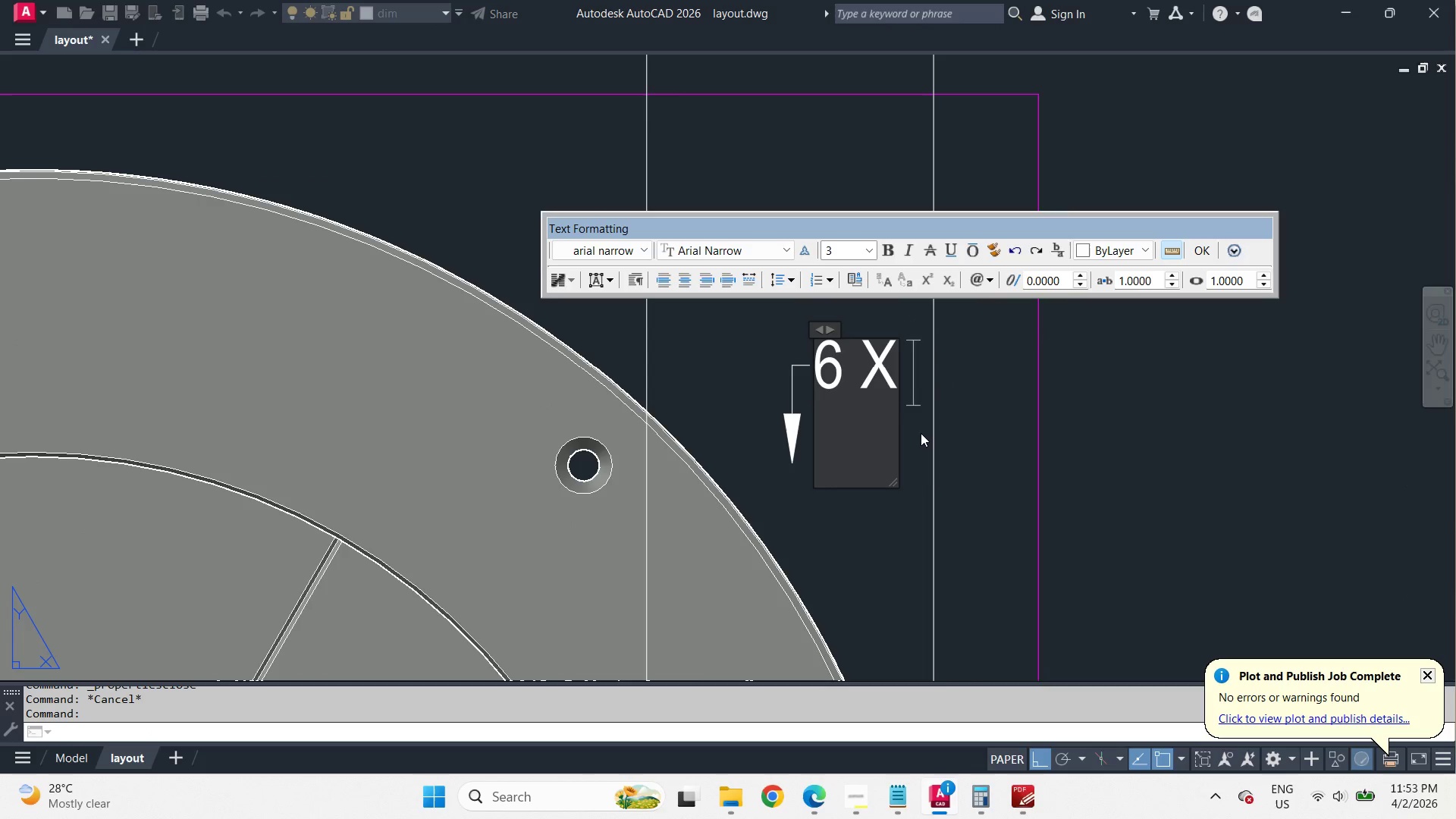 
scroll: coordinate [894, 378], scroll_direction: up, amount: 2.0
 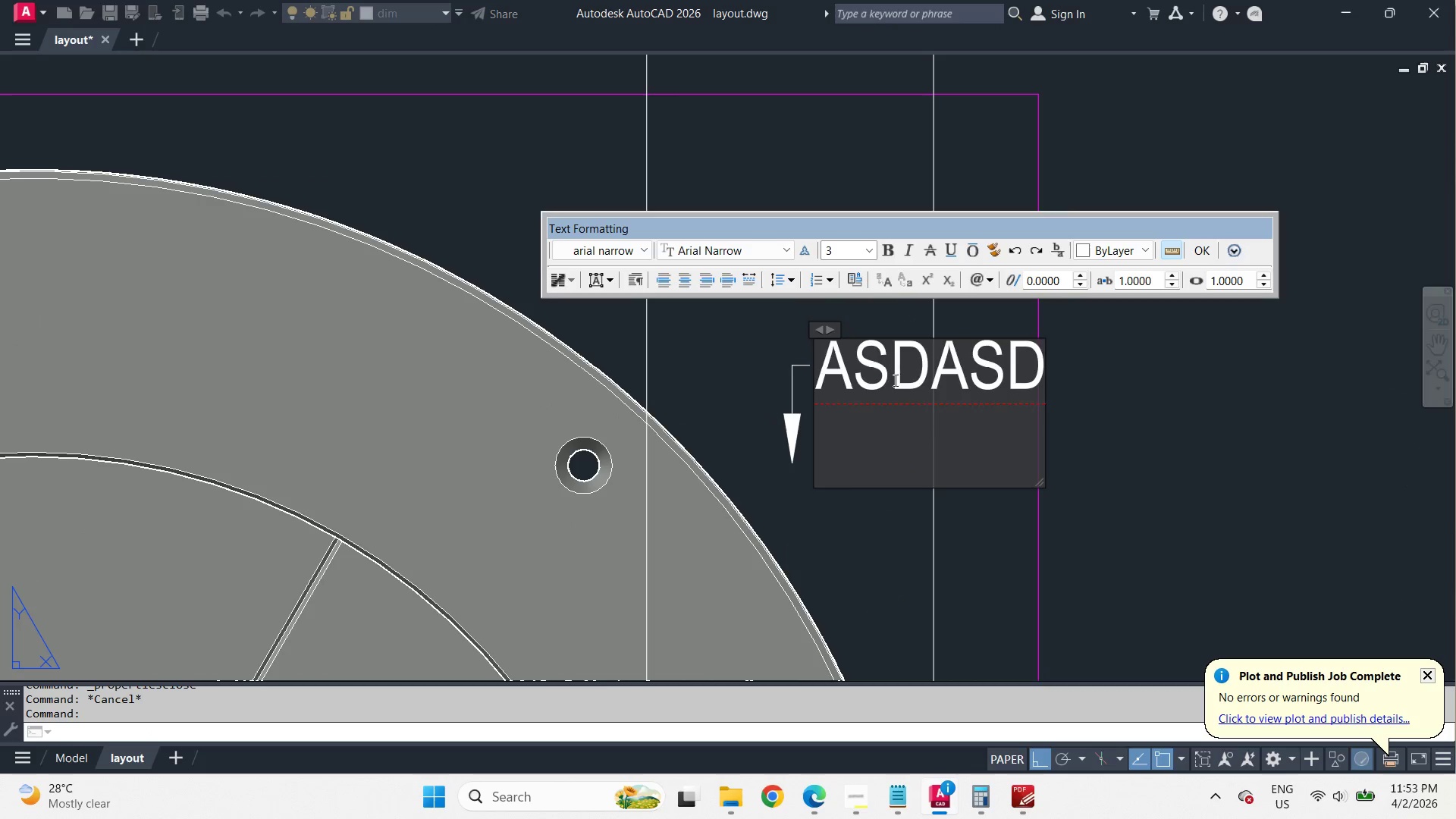 
key(Backspace)
key(Backspace)
type(X)
key(Backspace)
type(x m)
key(Backspace)
type(M4 Holes)
 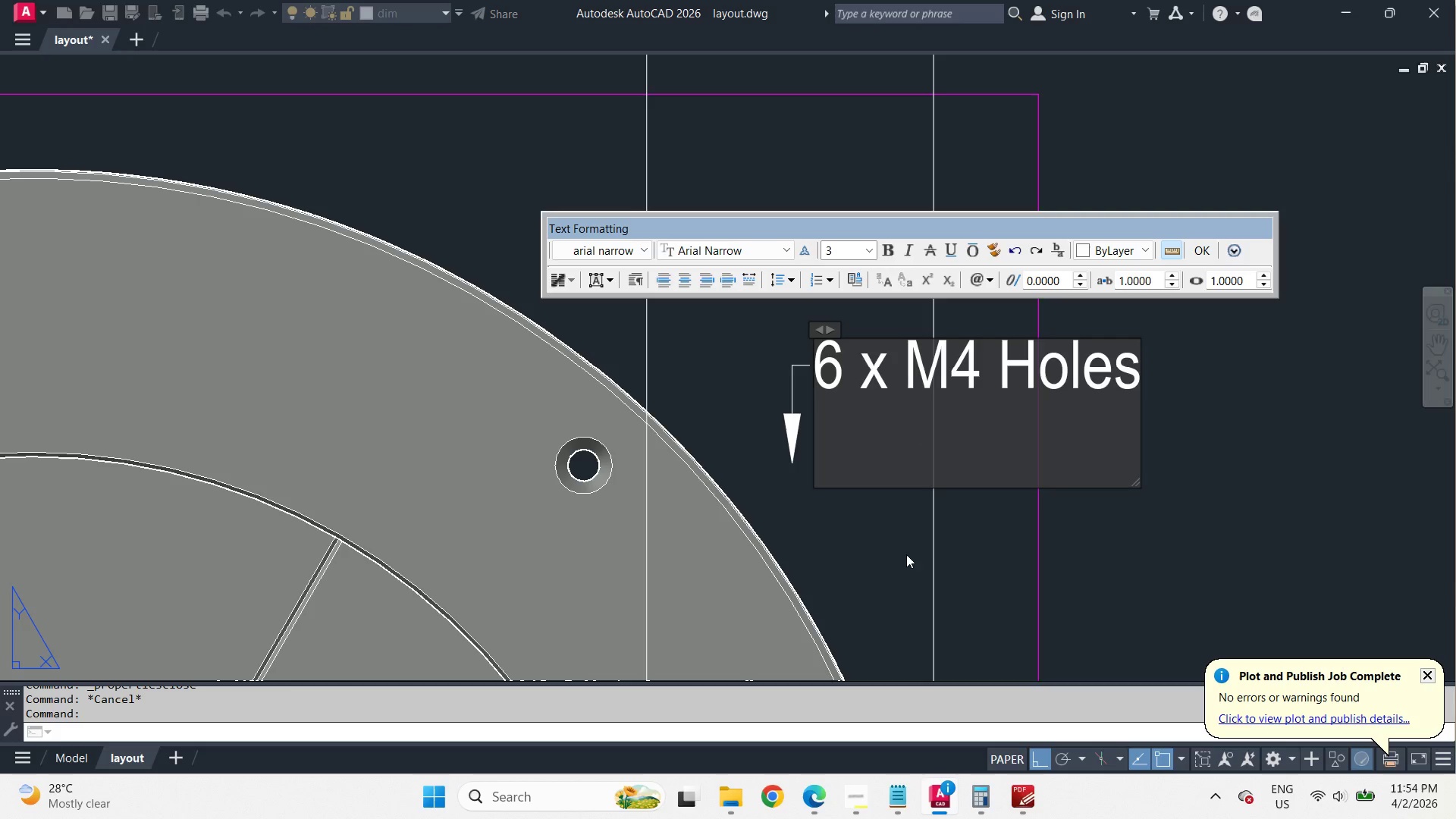 
left_click([904, 560])
 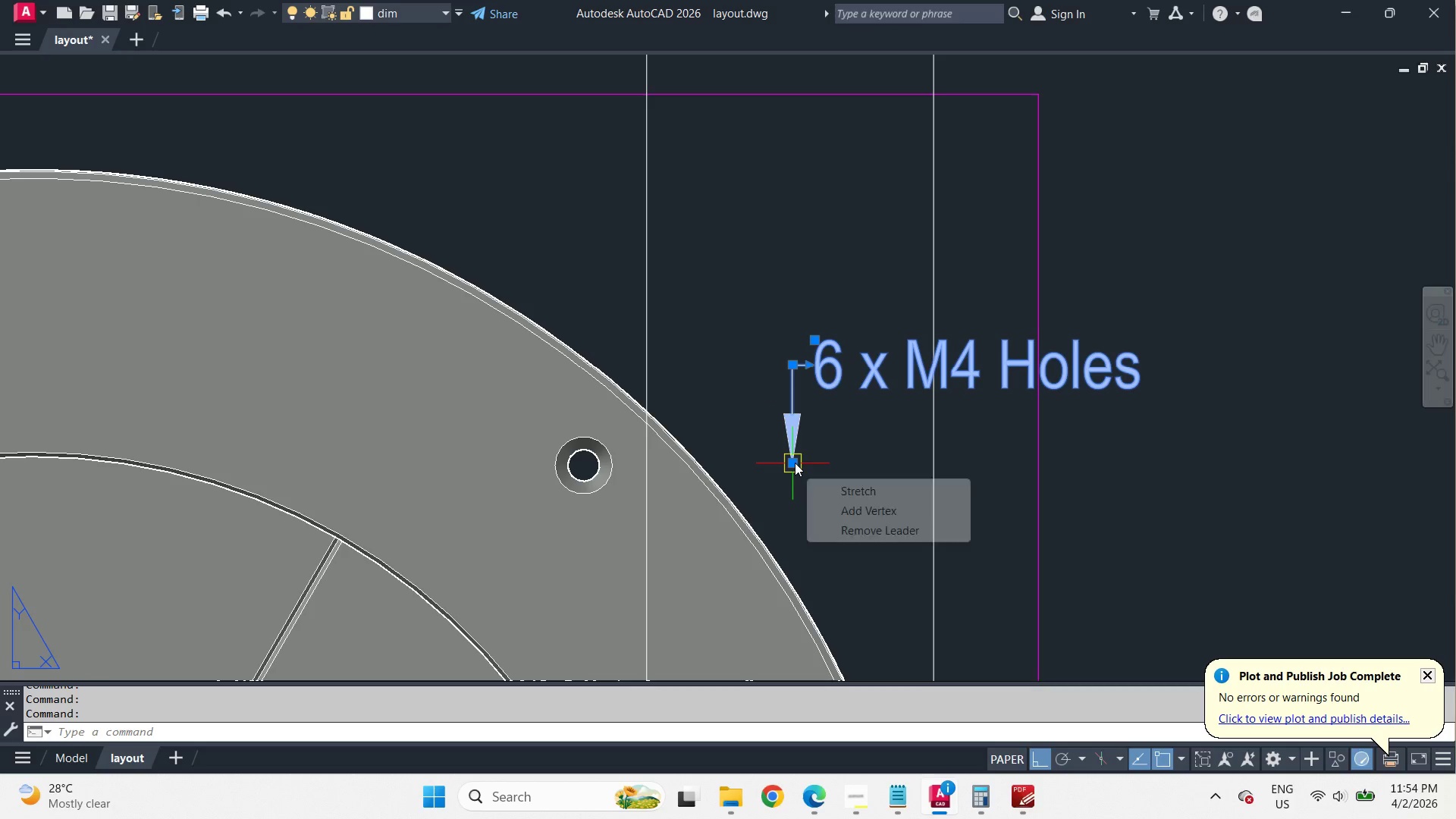 
left_click([795, 463])
 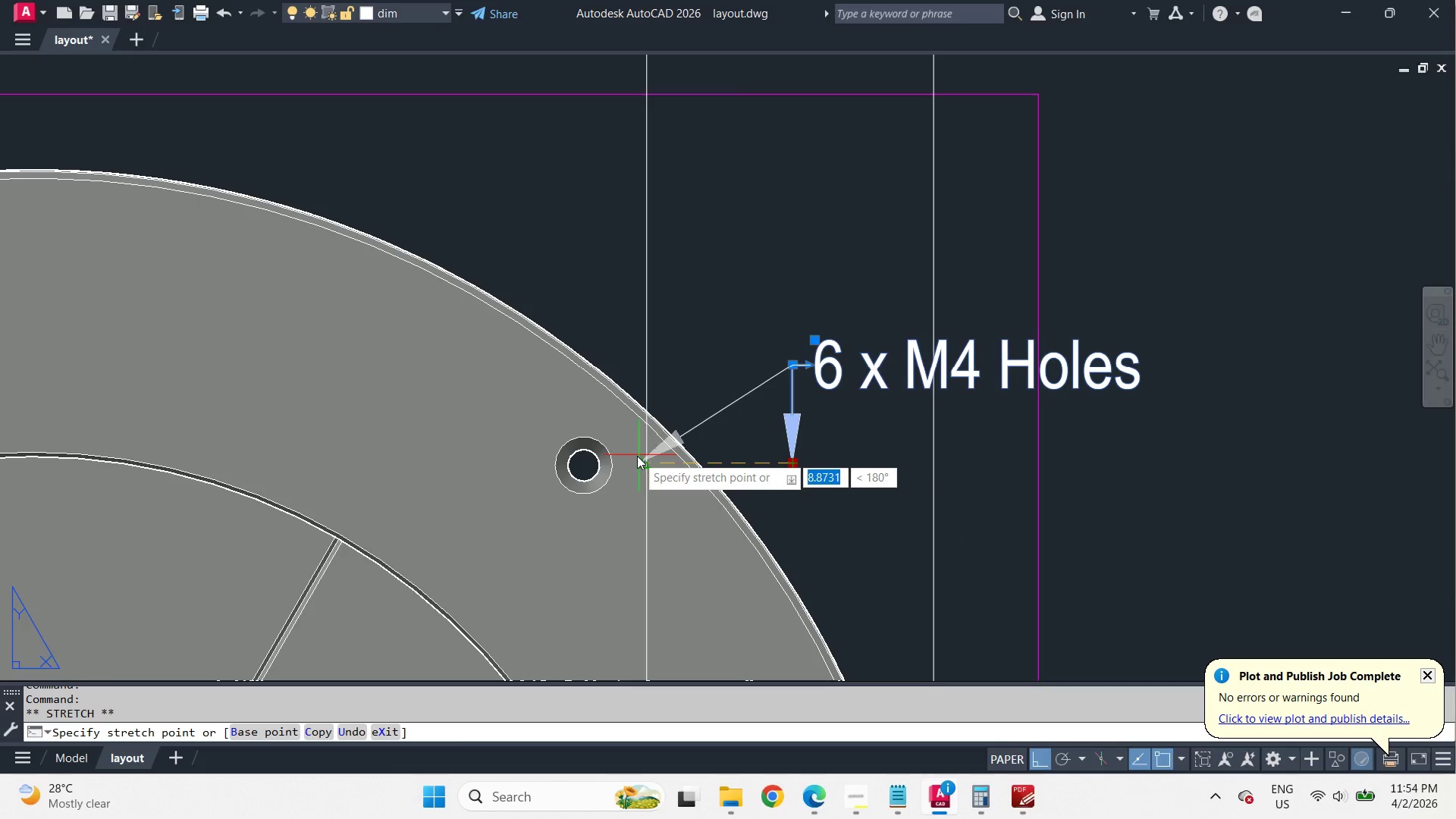 
left_click([558, 465])
 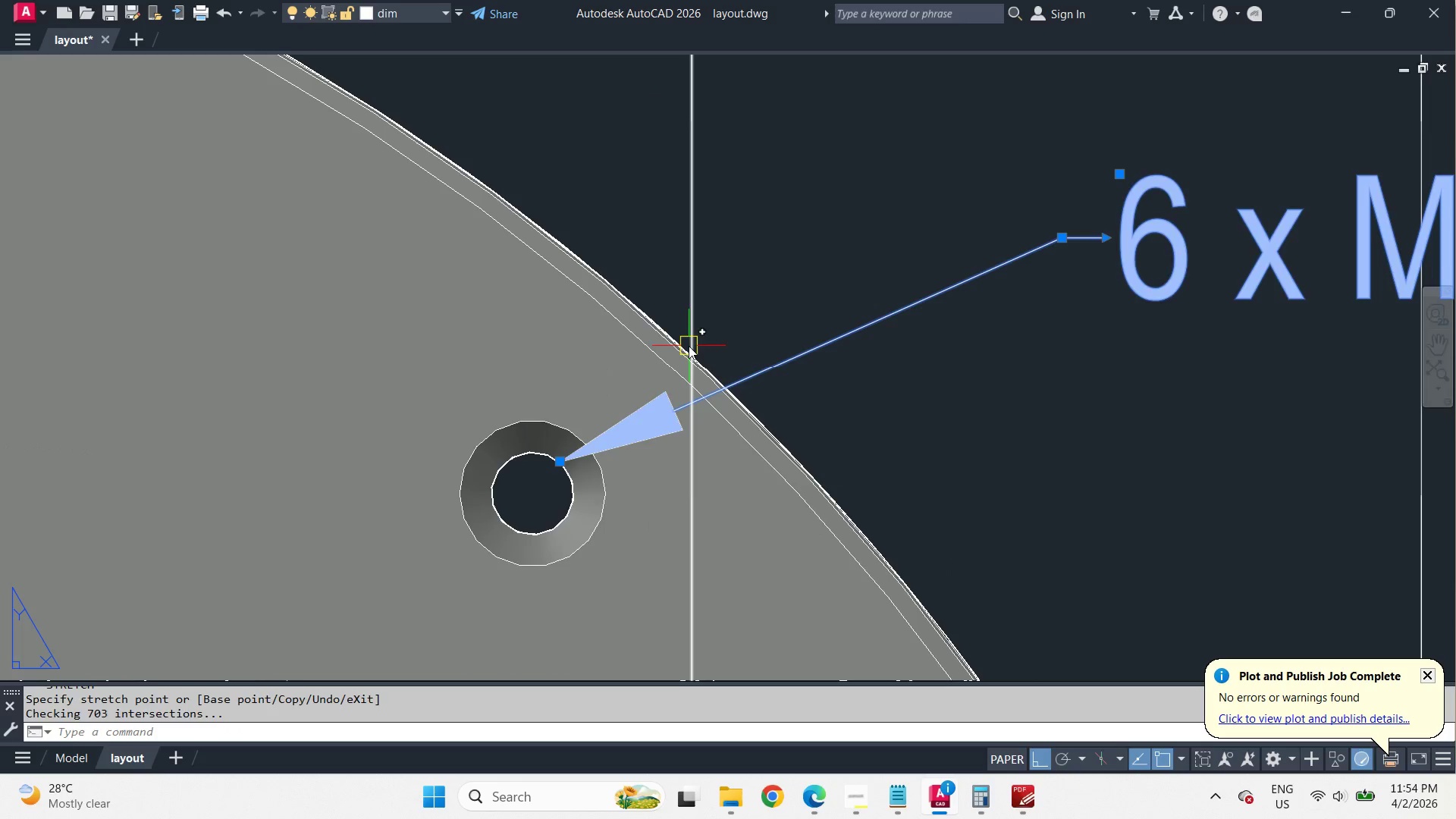 
key(Escape)
 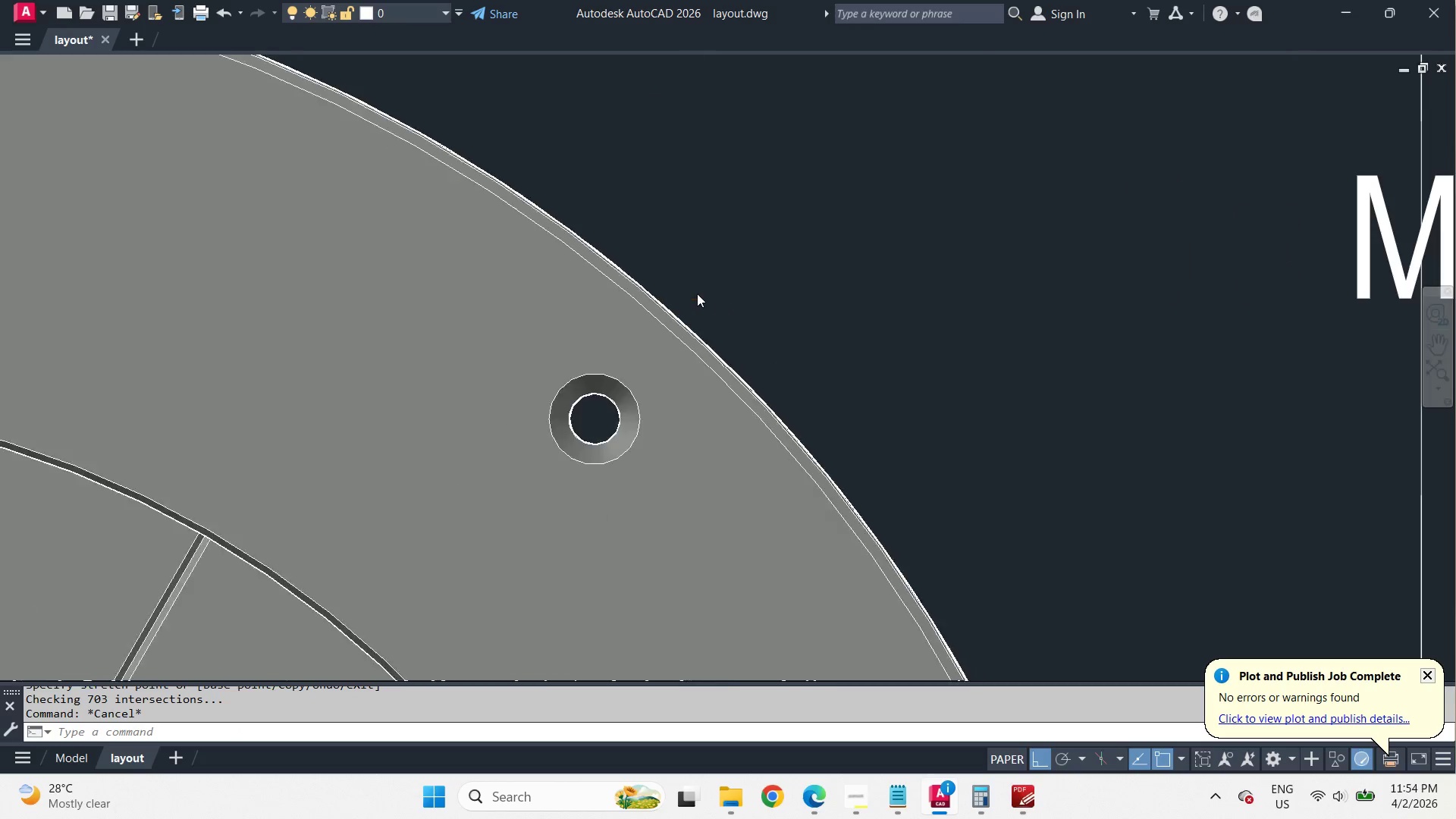 
key(S)
 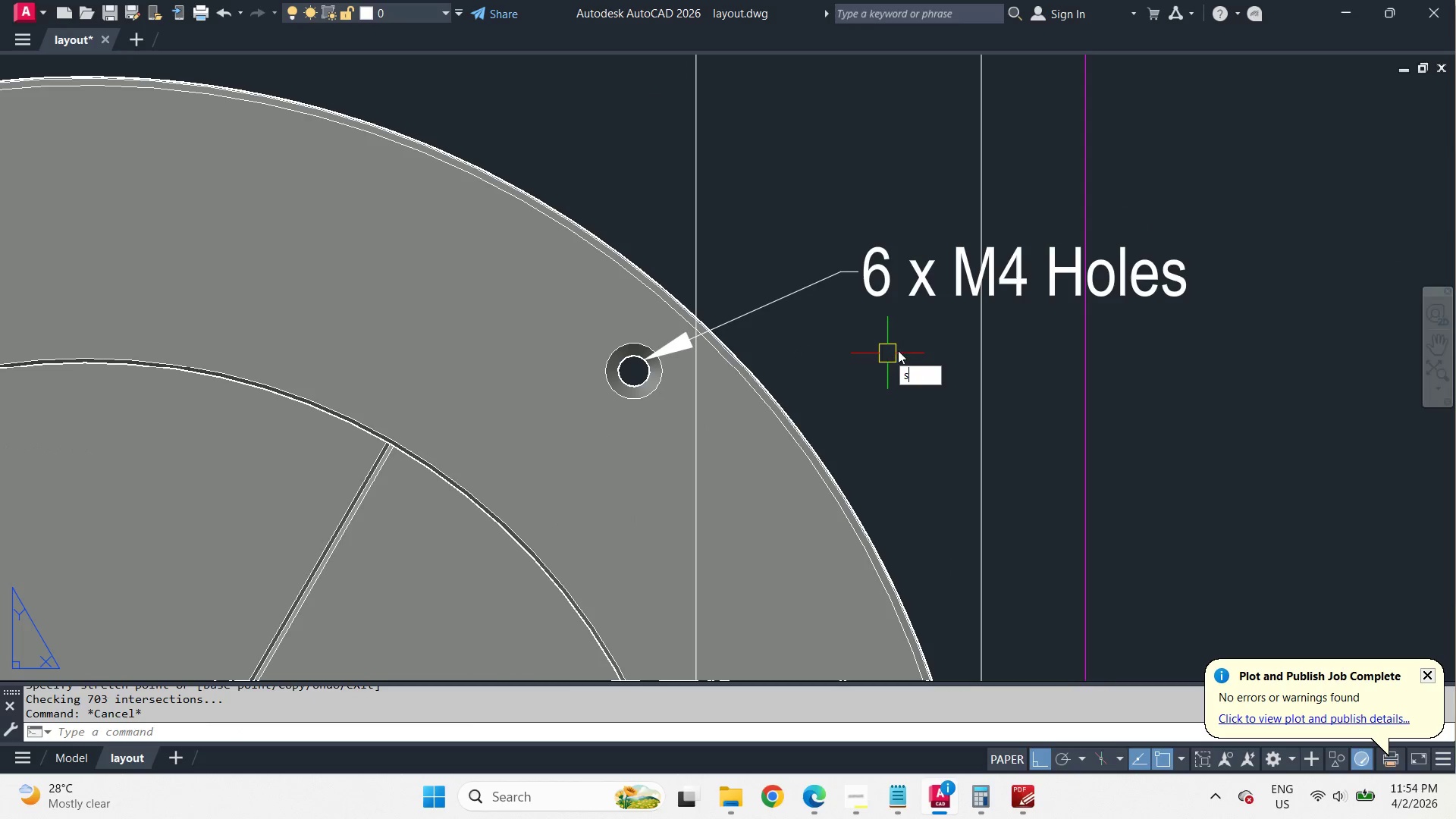 
scroll: coordinate [612, 448], scroll_direction: up, amount: 2.0
 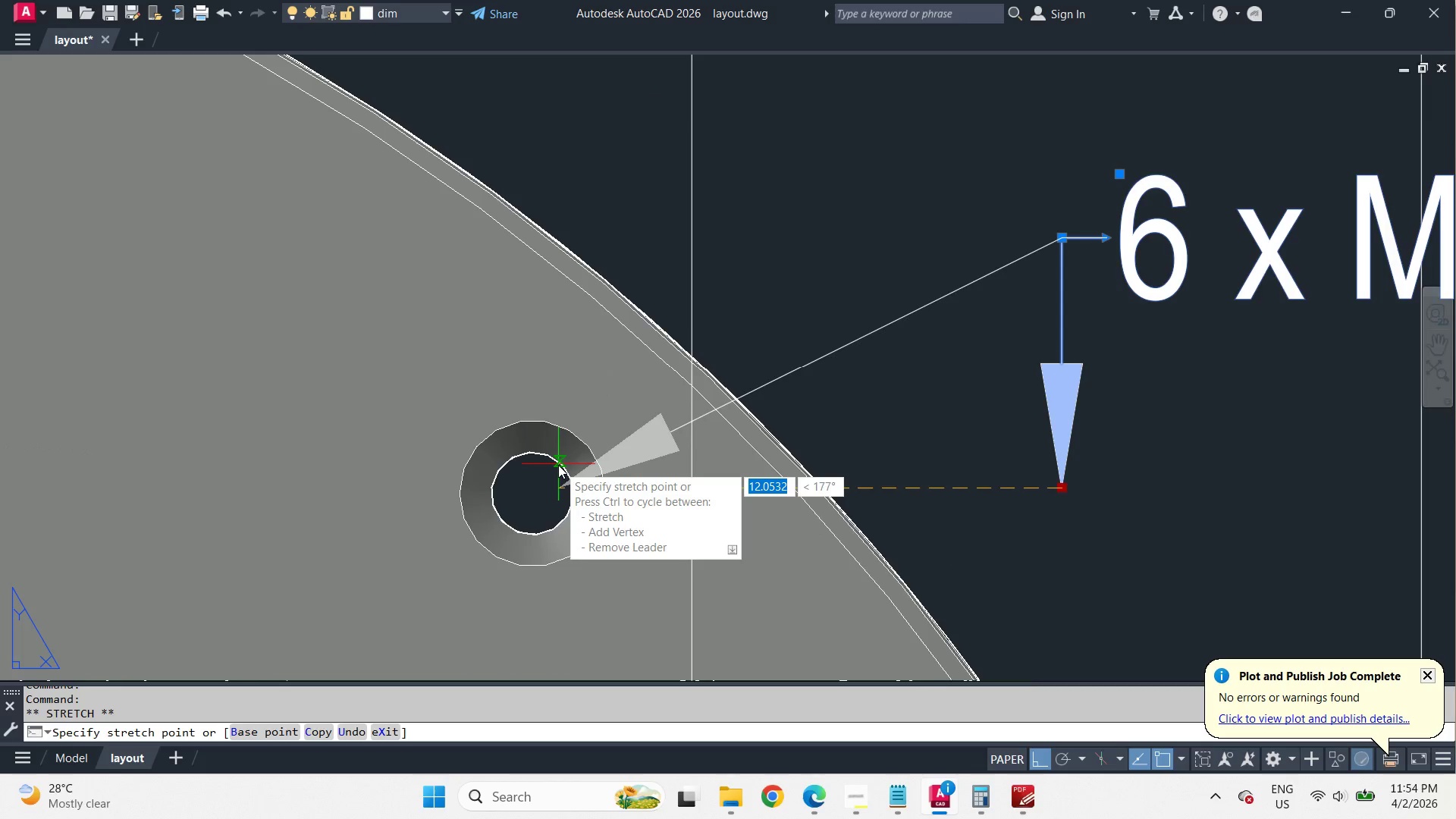 
key(Space)
 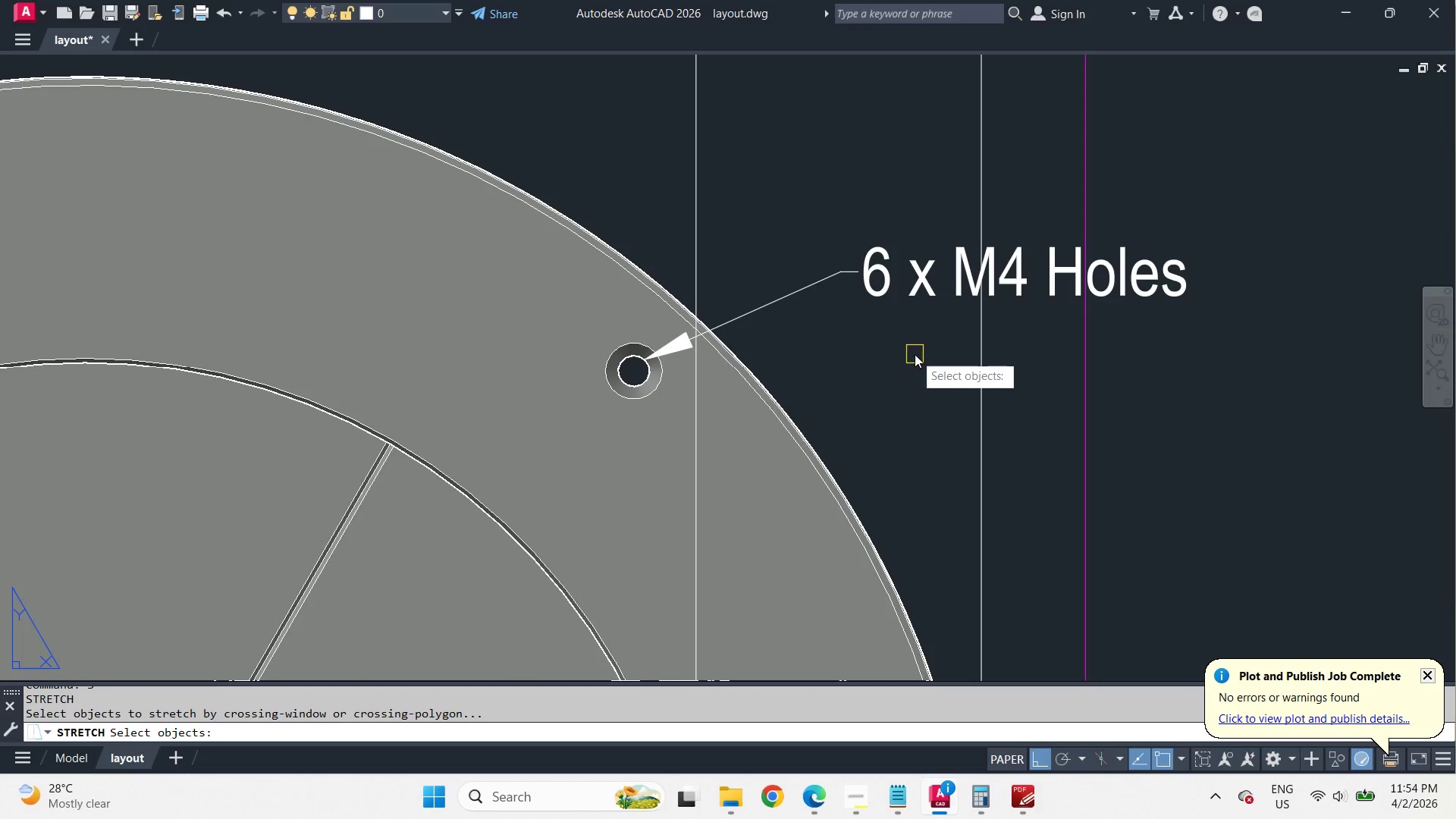 
left_click_drag(start_coordinate=[915, 354], to_coordinate=[909, 344])
 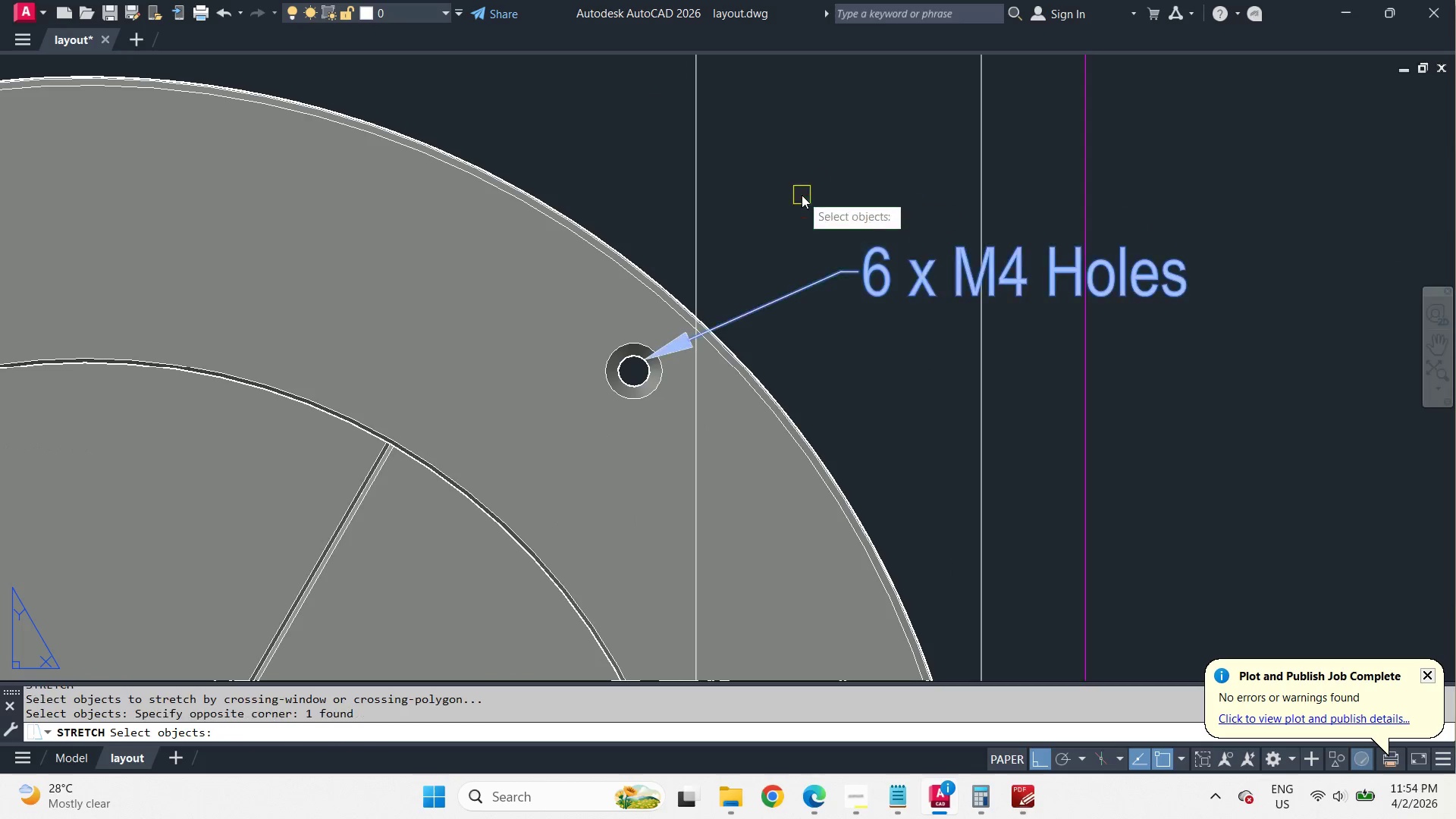 
left_click_drag(start_coordinate=[802, 196], to_coordinate=[805, 200])
 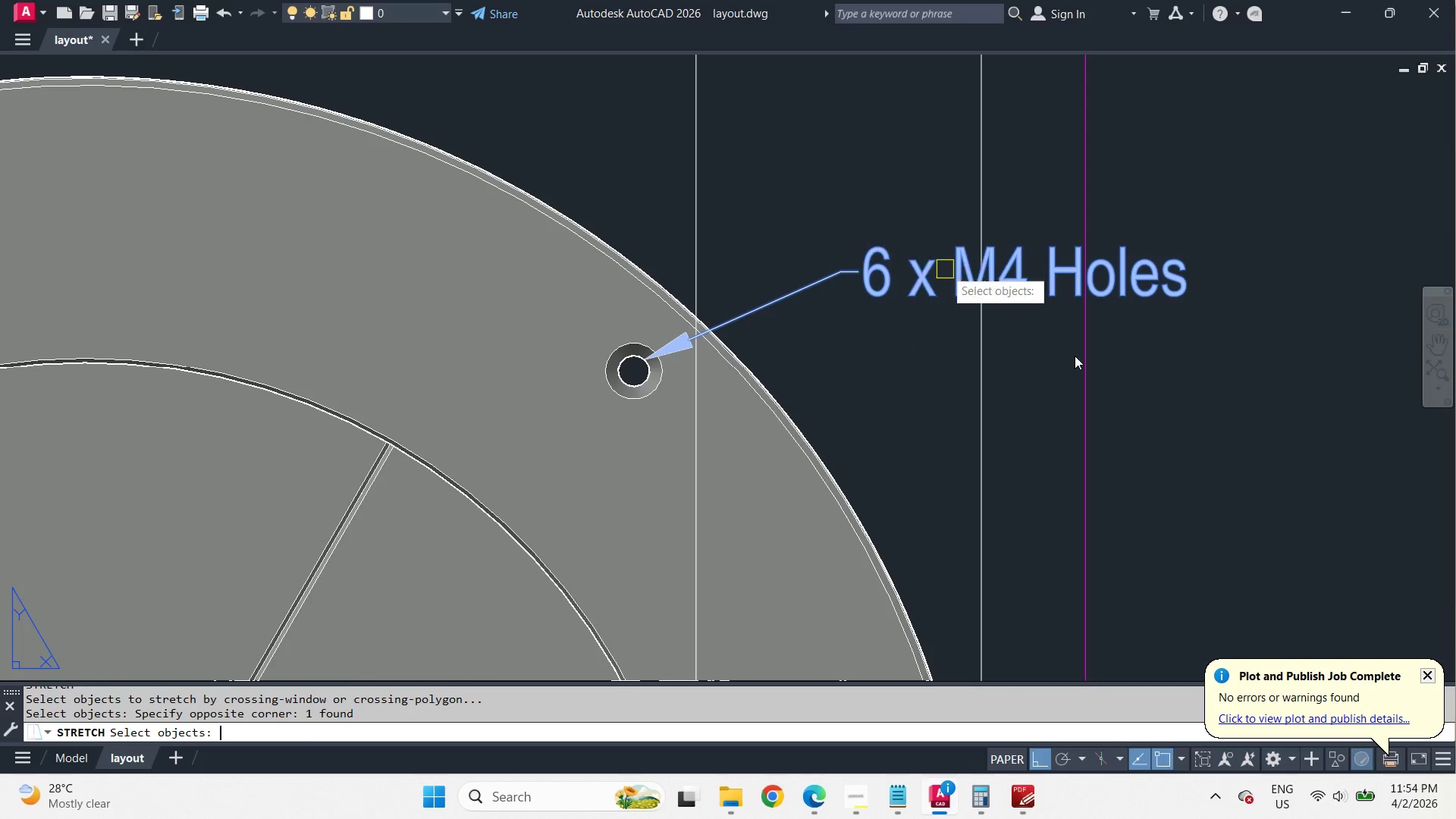 
key(Space)
 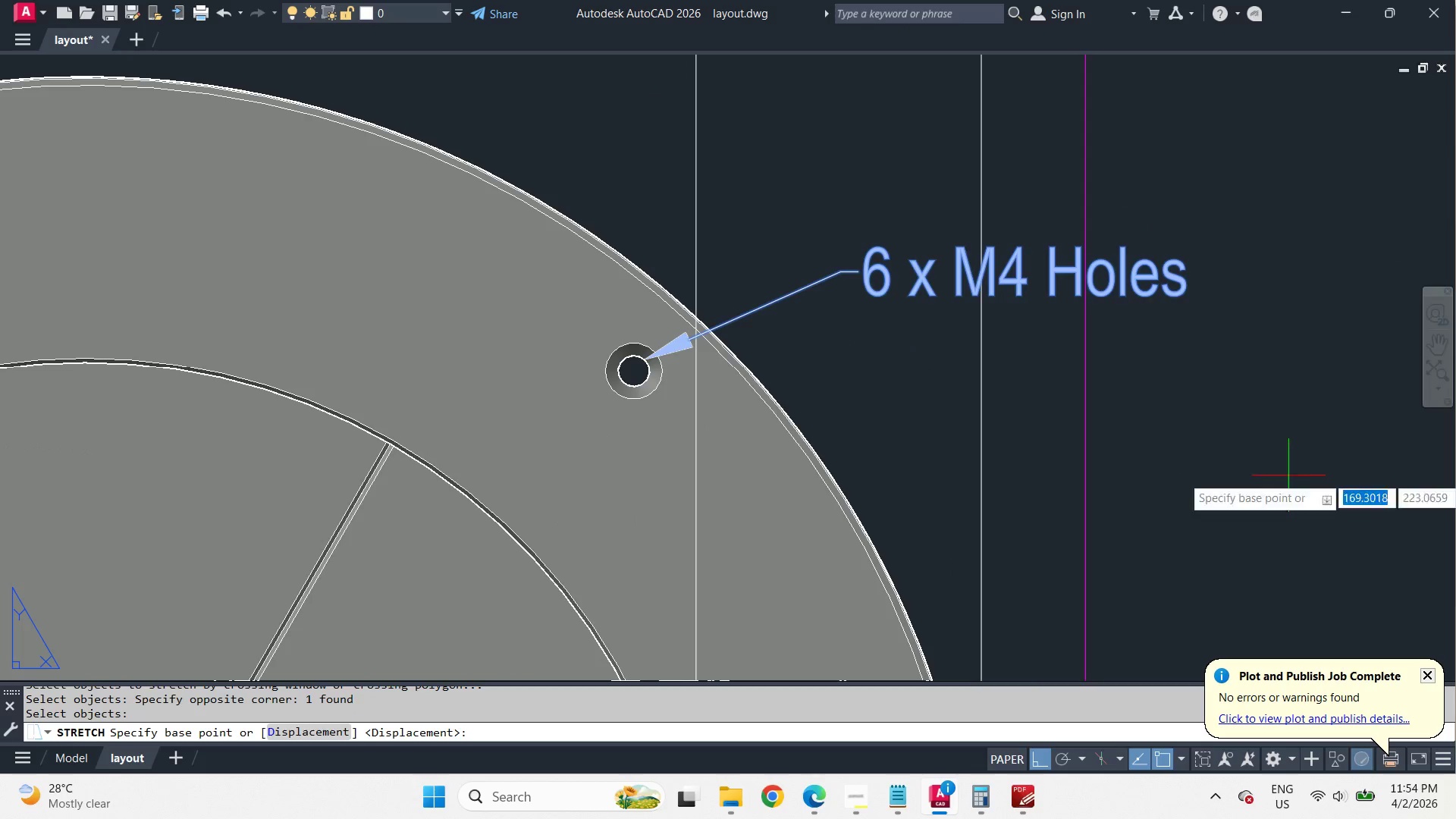 
hold_key(key=ShiftLeft, duration=0.89)
left_click_drag(start_coordinate=[1288, 476], to_coordinate=[1281, 465])
 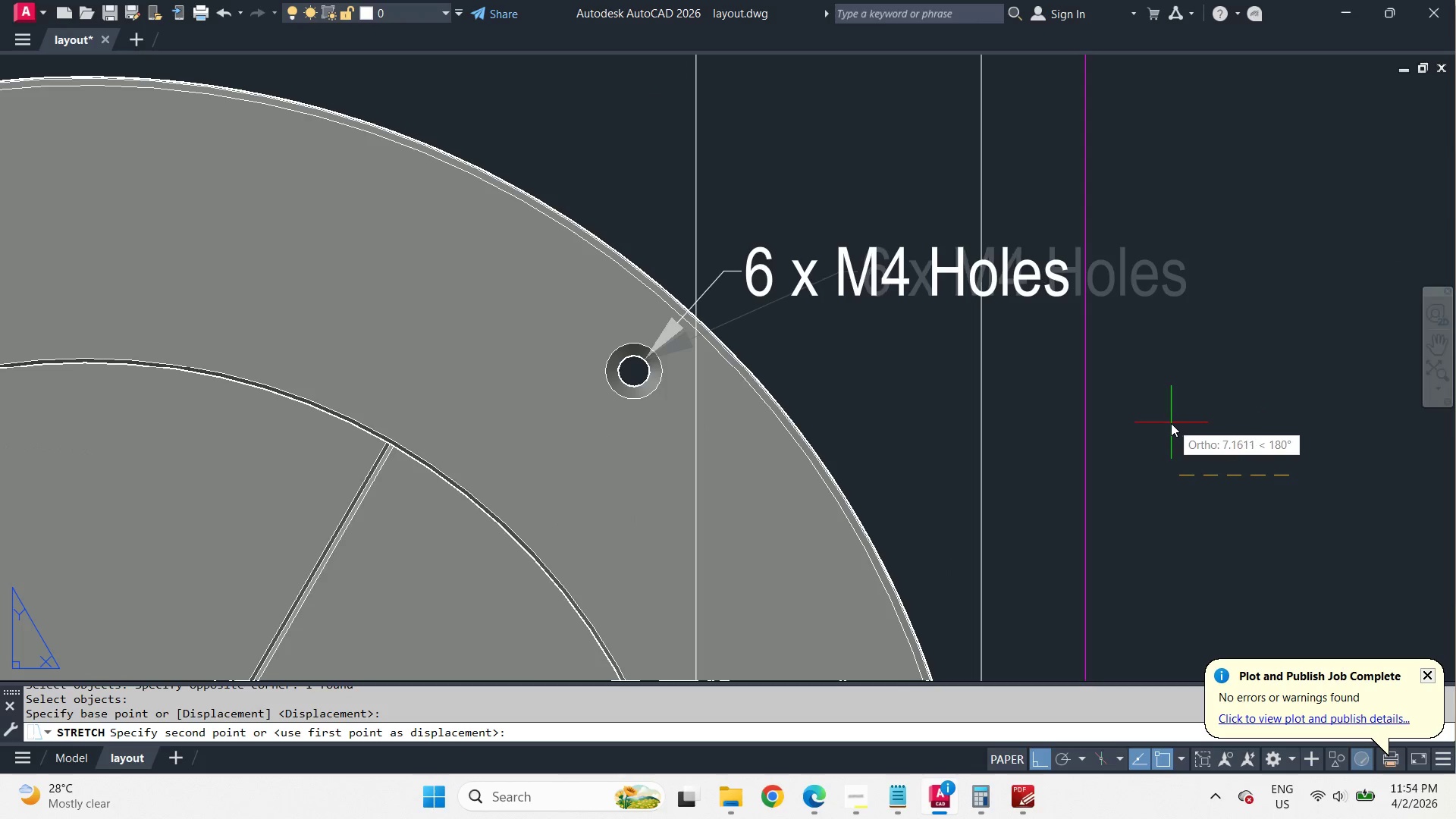 
scroll: coordinate [699, 290], scroll_direction: down, amount: 2.0
 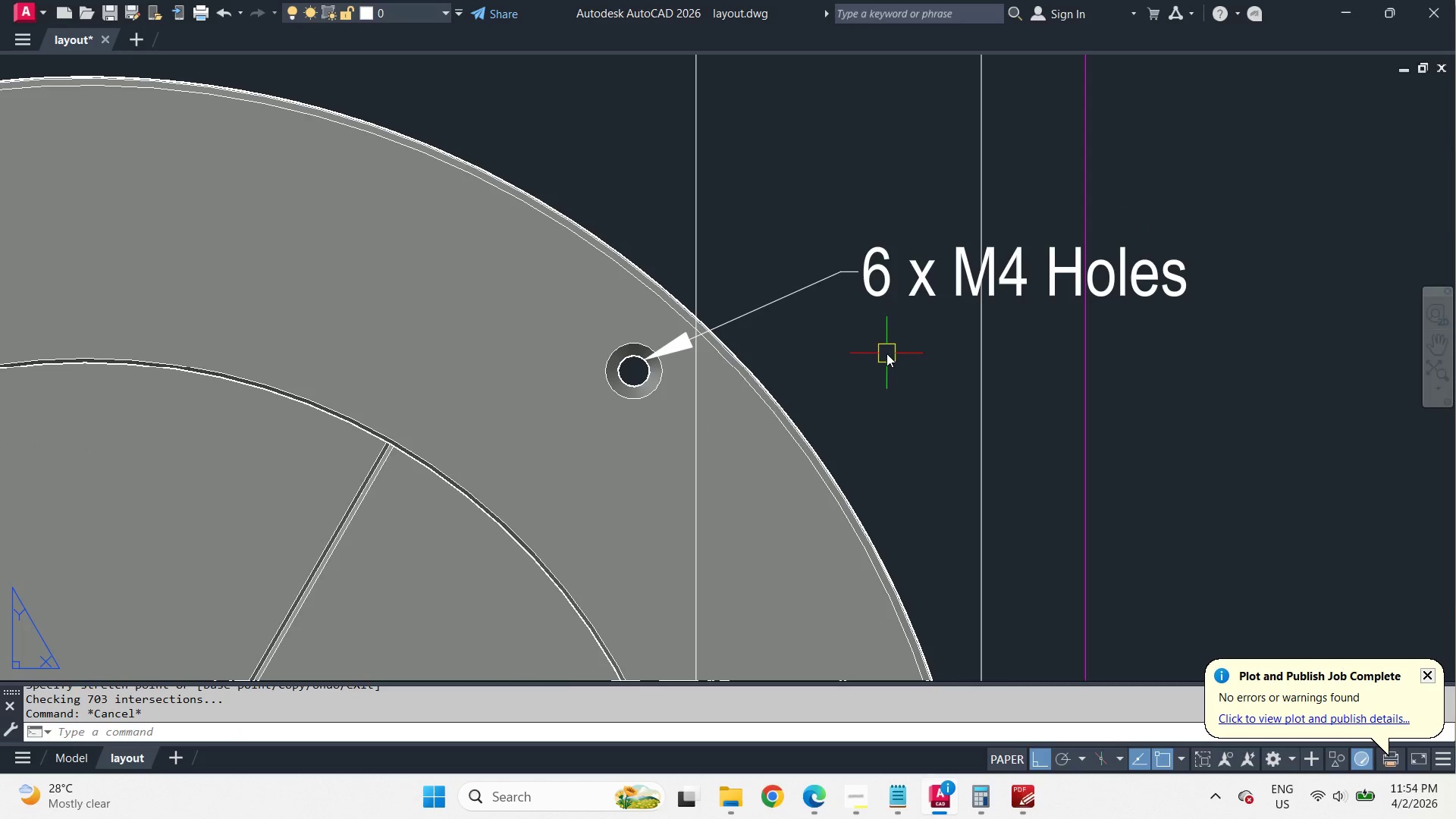 
left_click([1171, 423])
 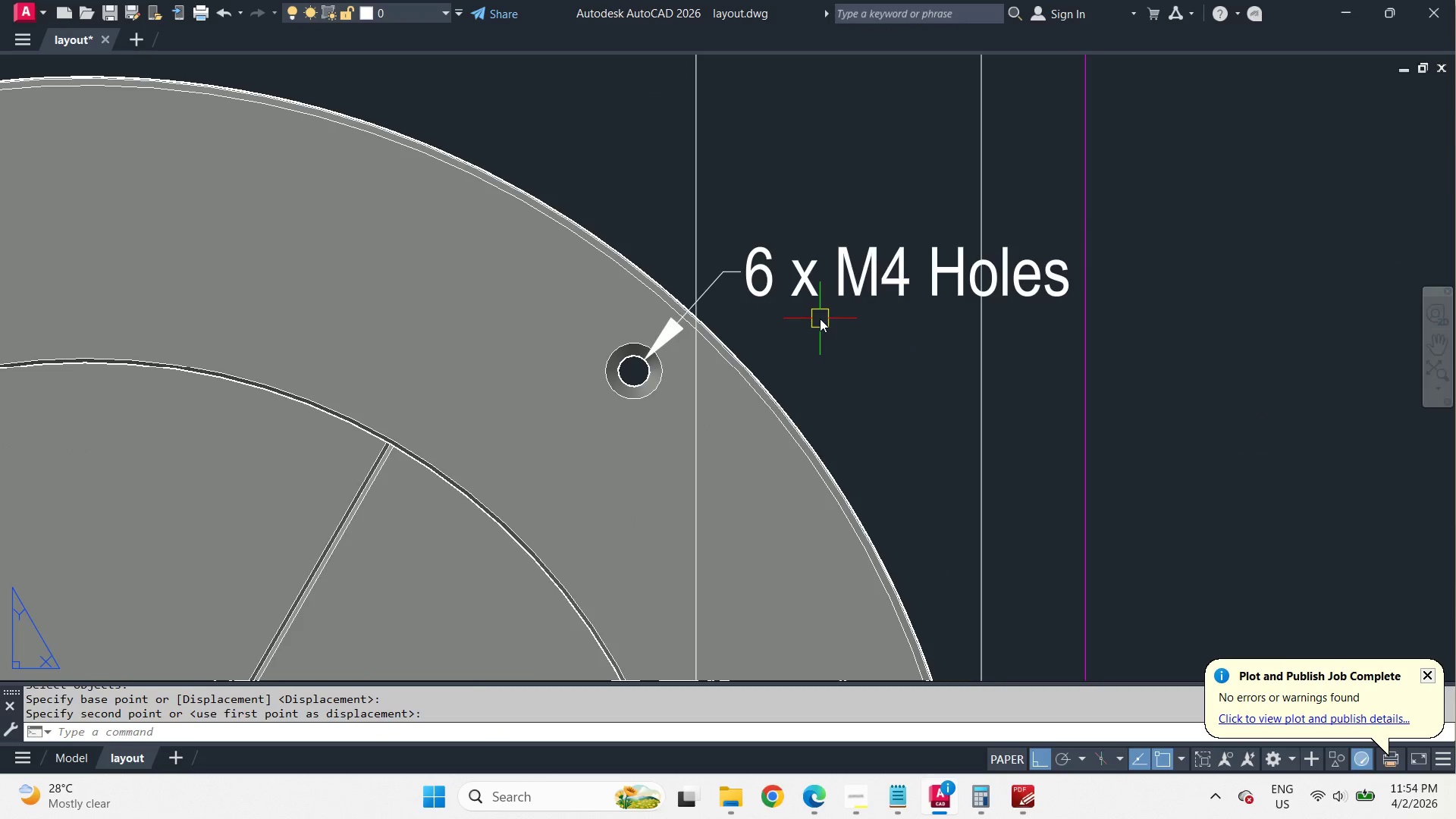 
scroll: coordinate [820, 322], scroll_direction: down, amount: 2.0
 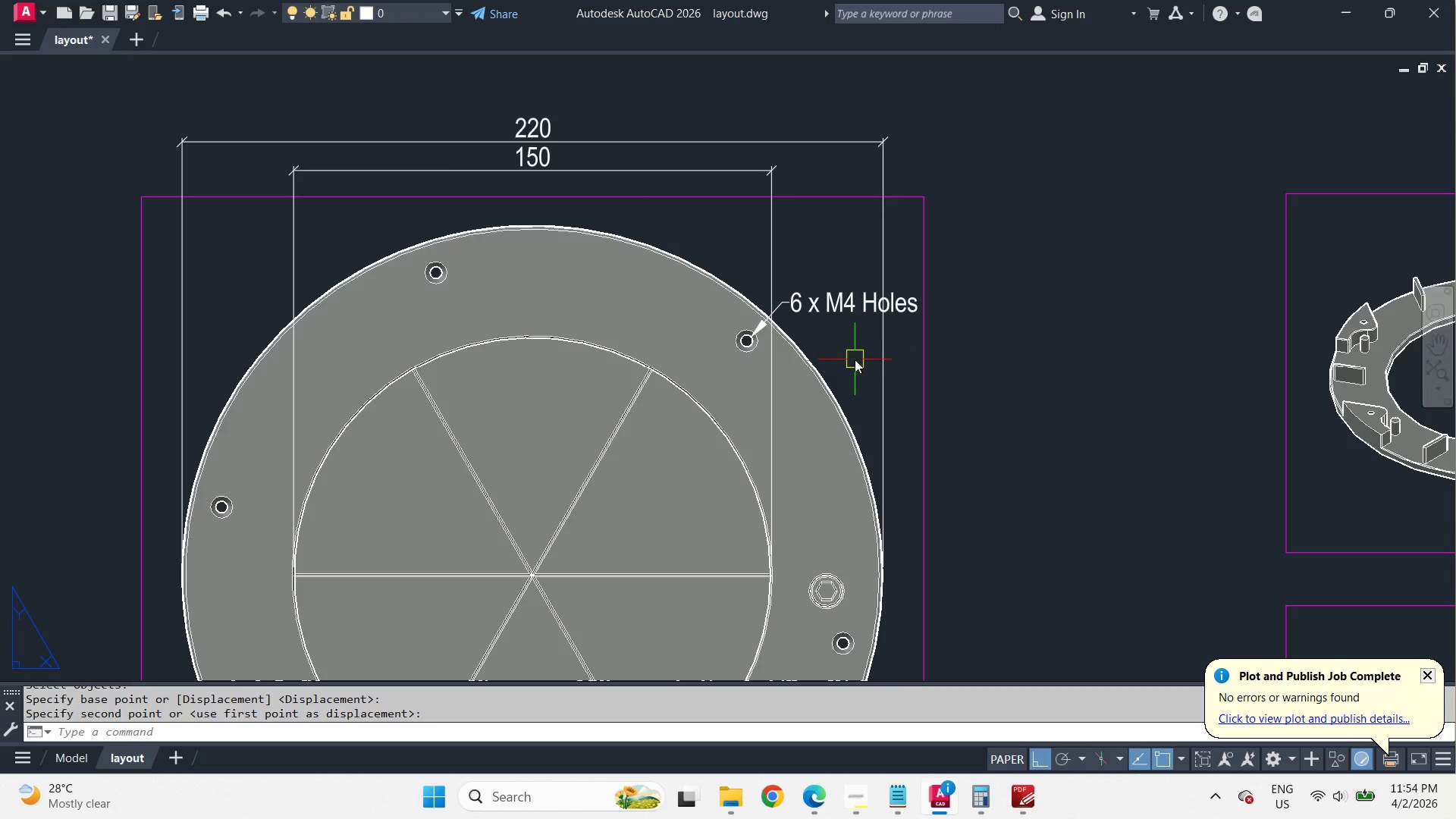 
scroll: coordinate [855, 359], scroll_direction: up, amount: 1.0
 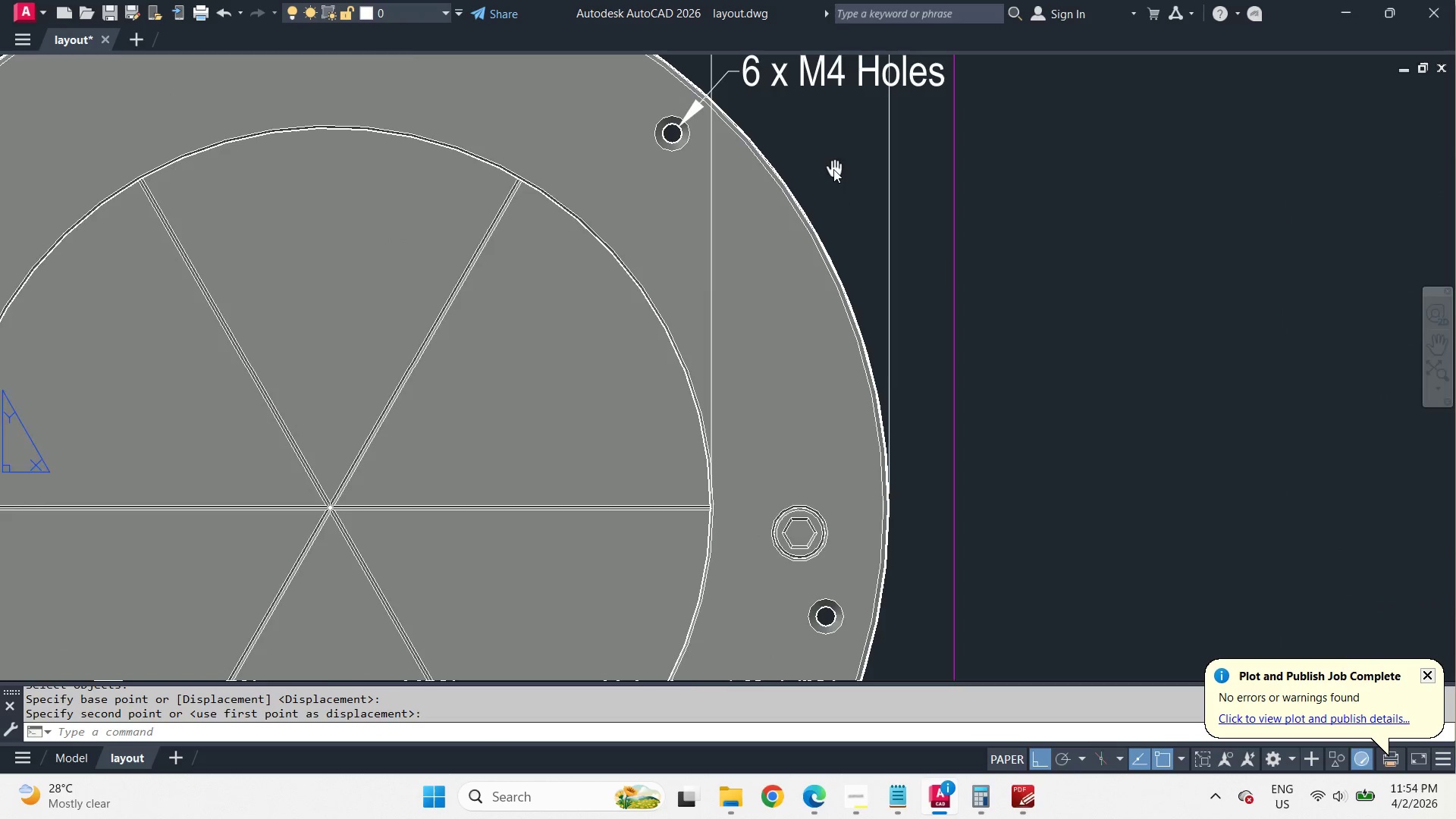 
scroll: coordinate [838, 196], scroll_direction: down, amount: 1.0
 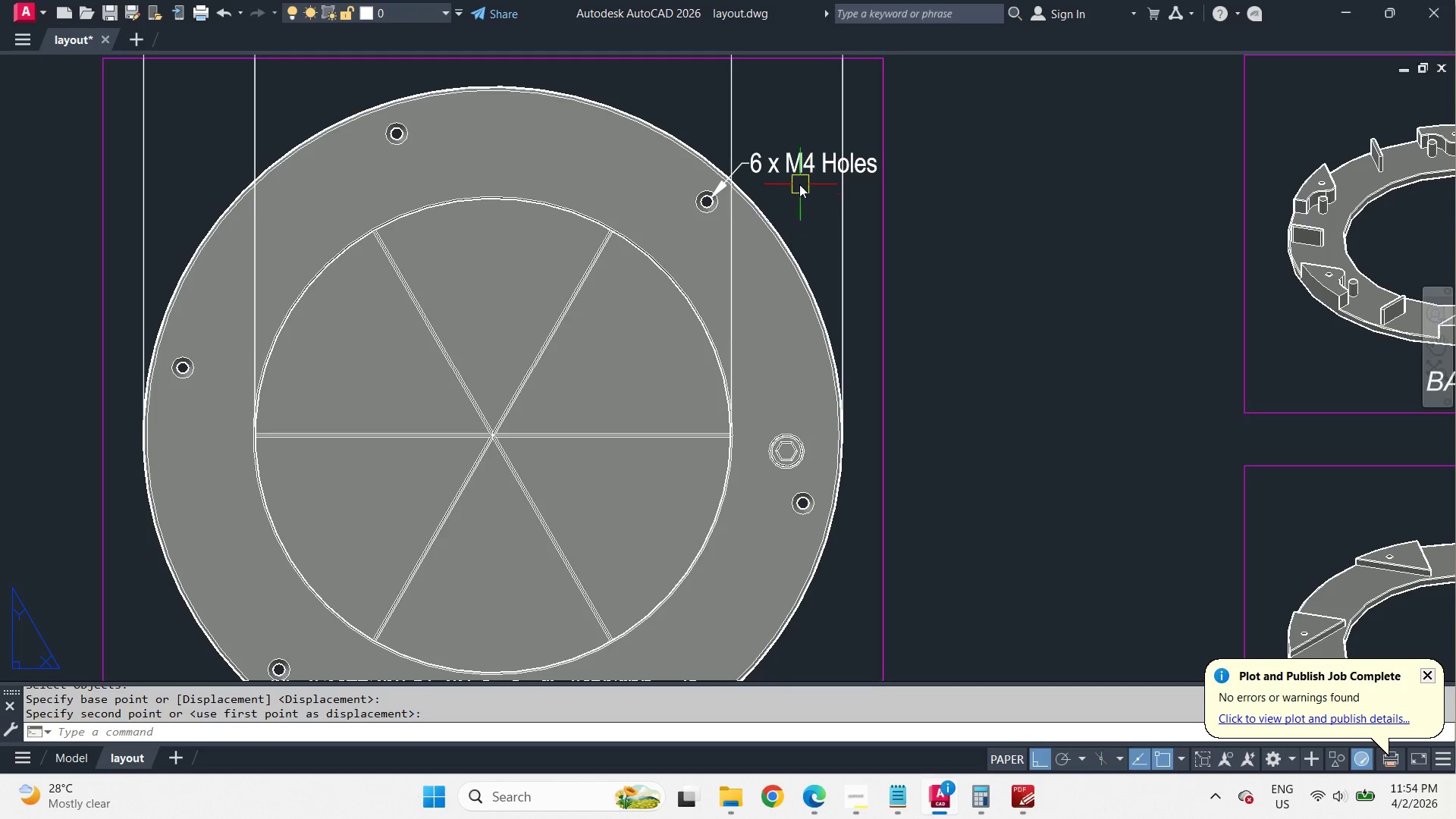 
type(co )
 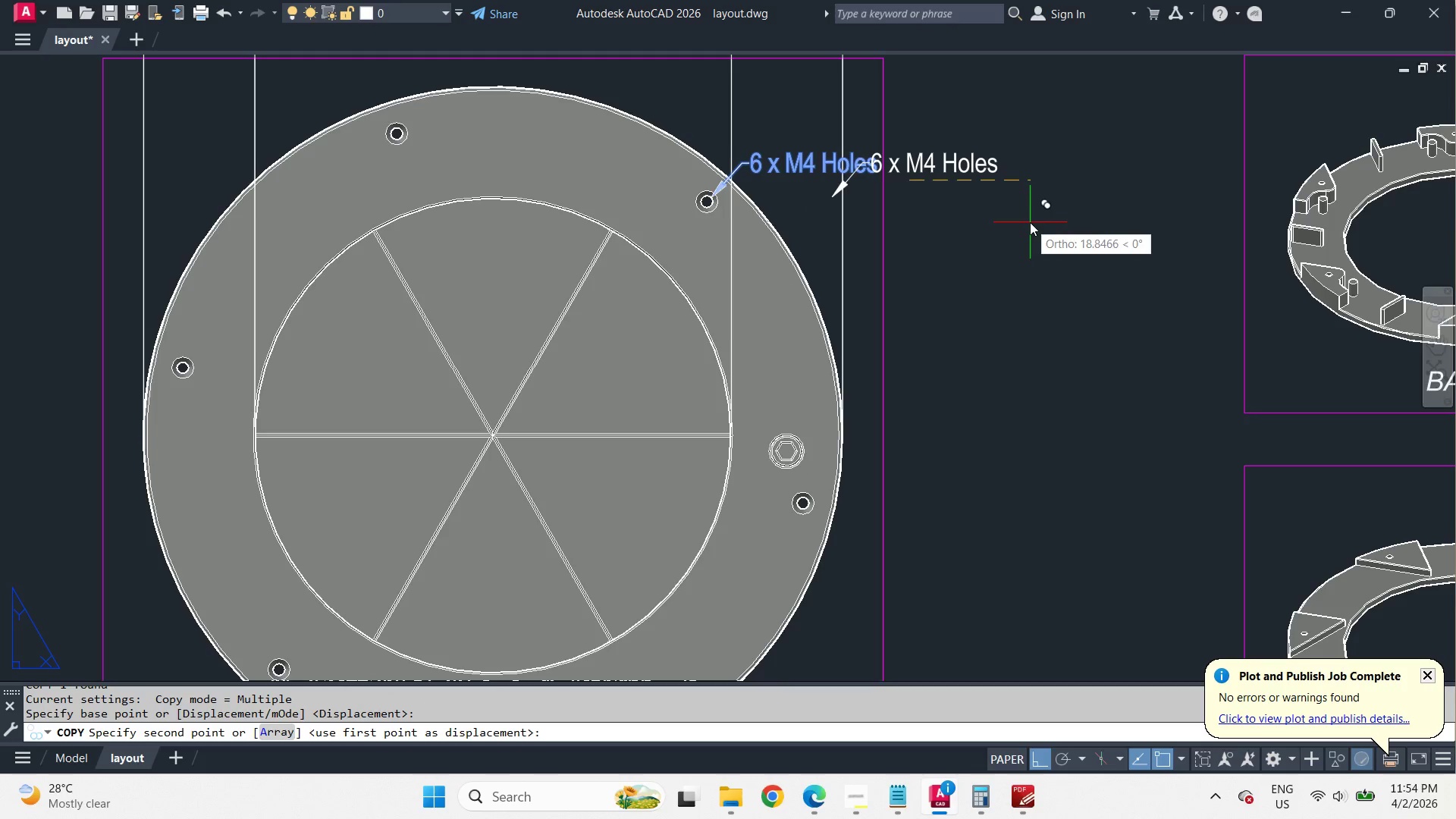 
left_click_drag(start_coordinate=[909, 180], to_coordinate=[917, 188])
 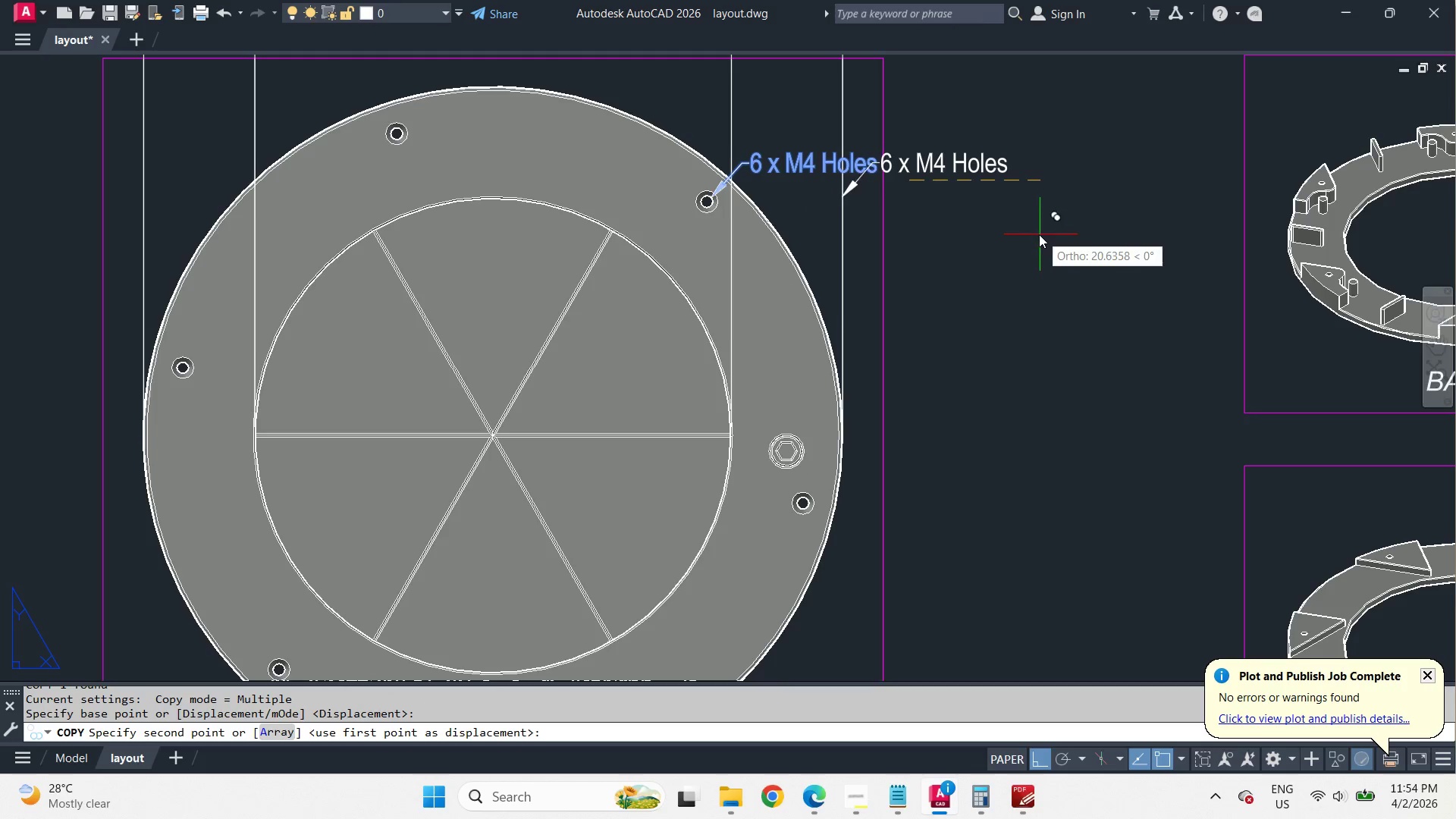 
key(Space)
 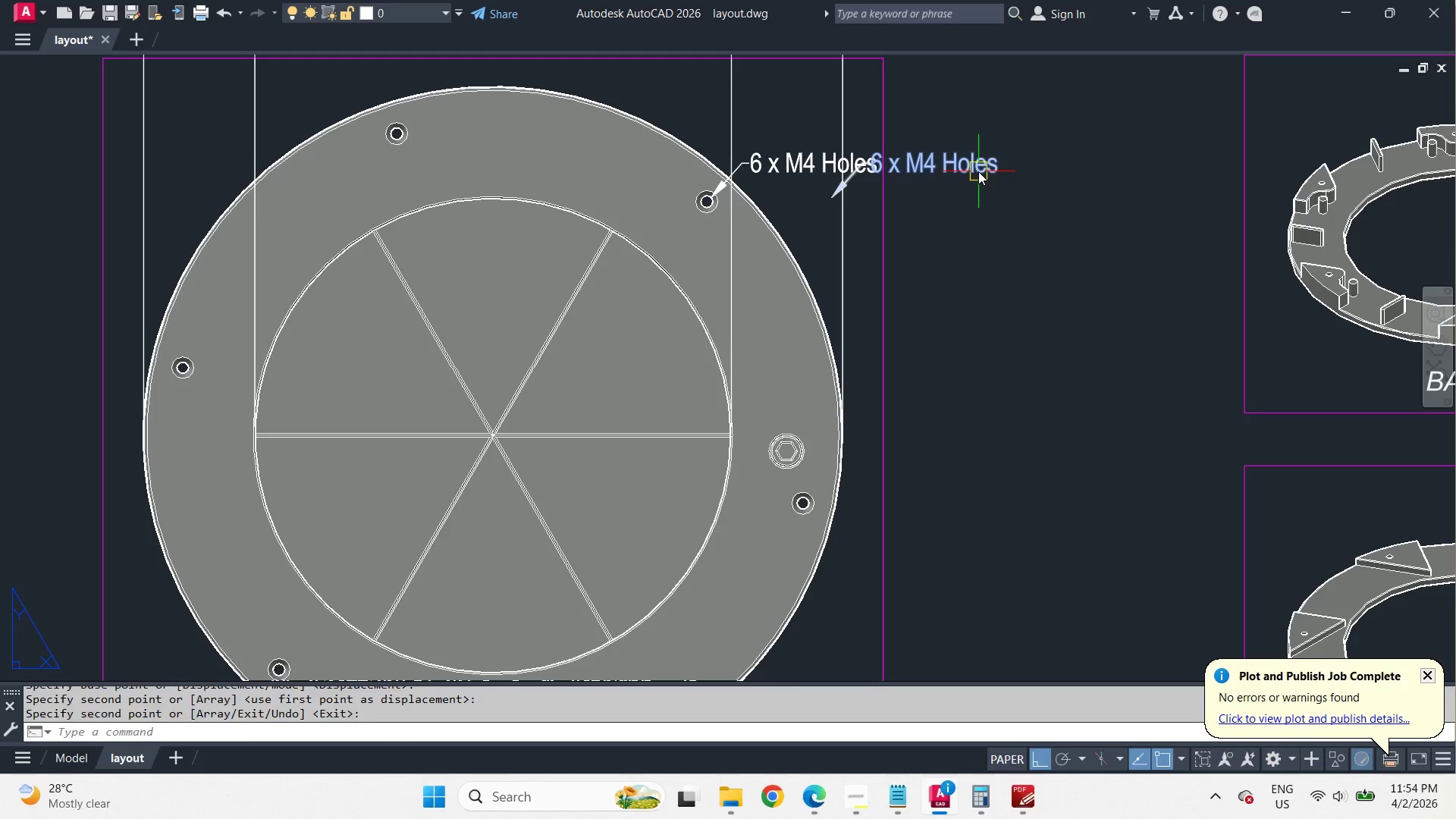 
left_click([977, 171])
 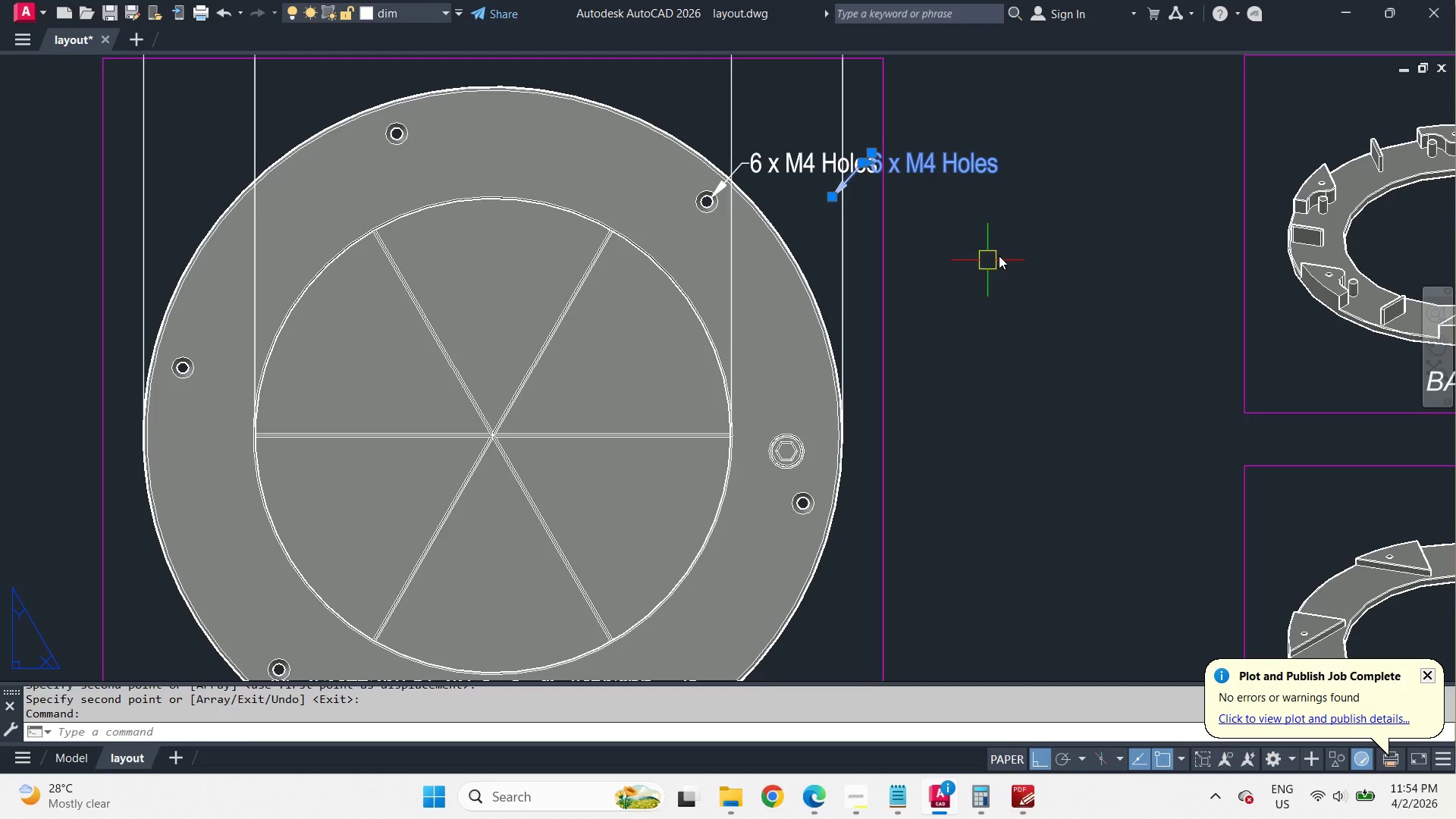 
key(M)
 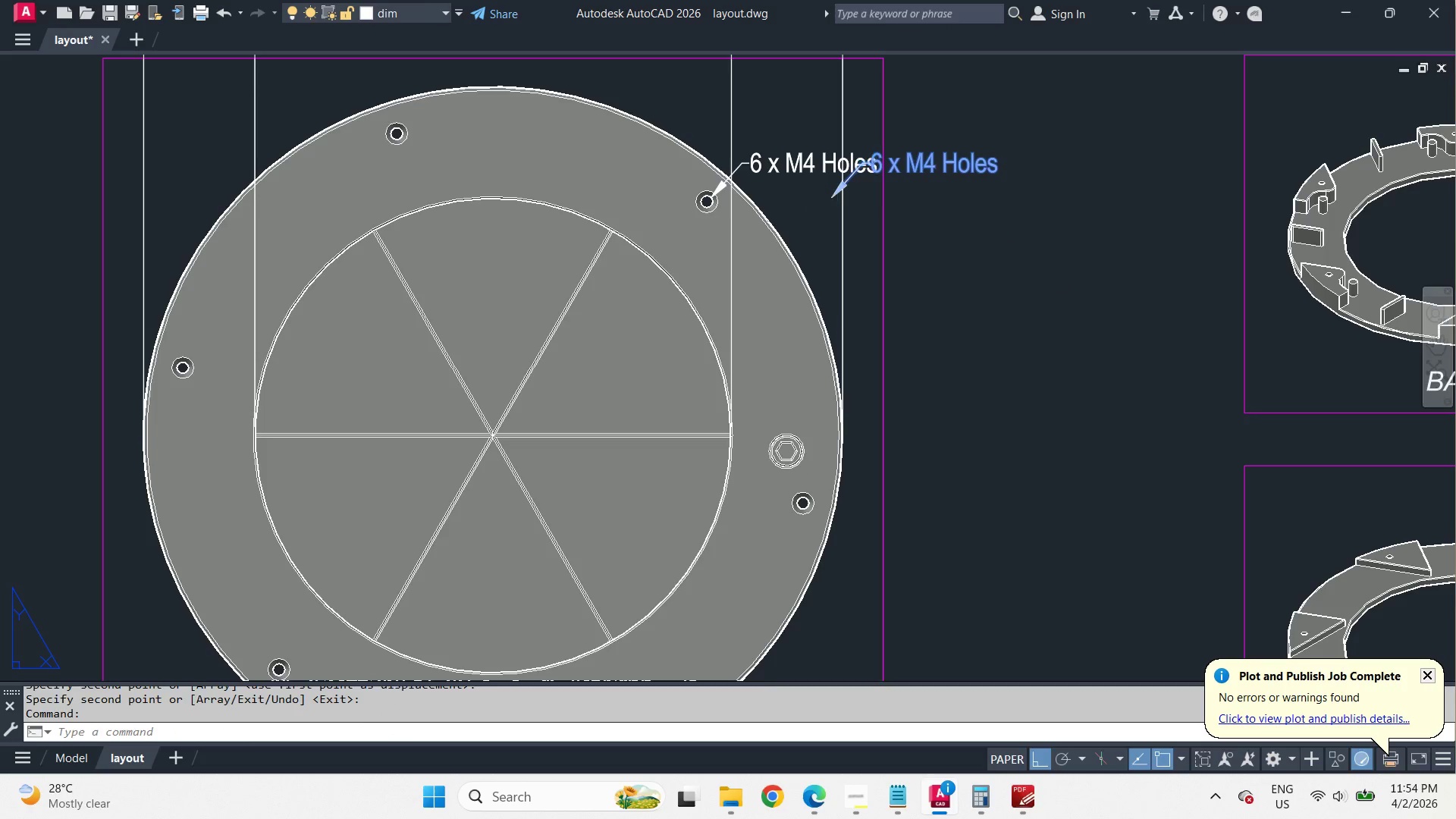 
key(Space)
 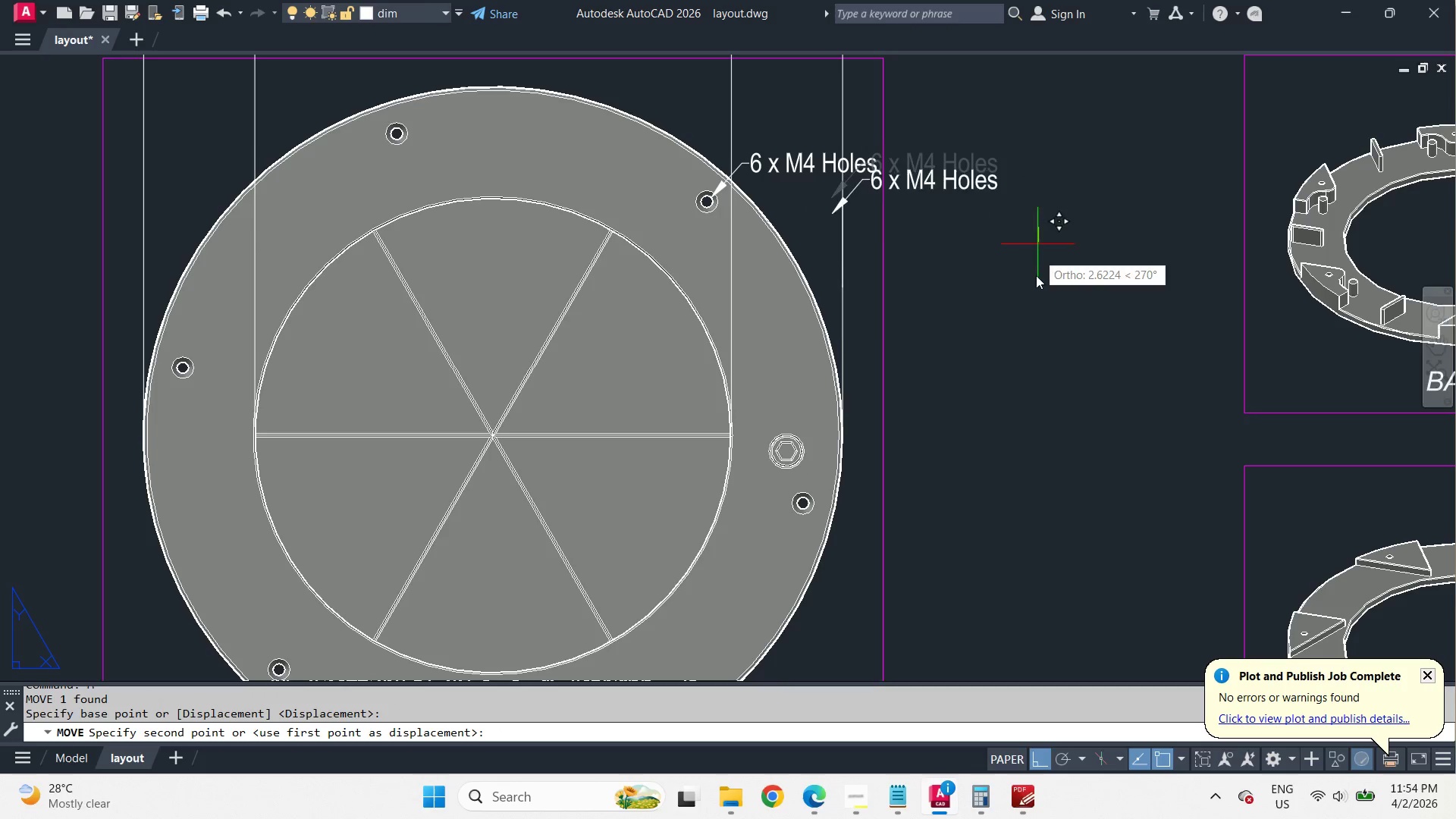 
left_click_drag(start_coordinate=[1038, 228], to_coordinate=[1036, 275])
 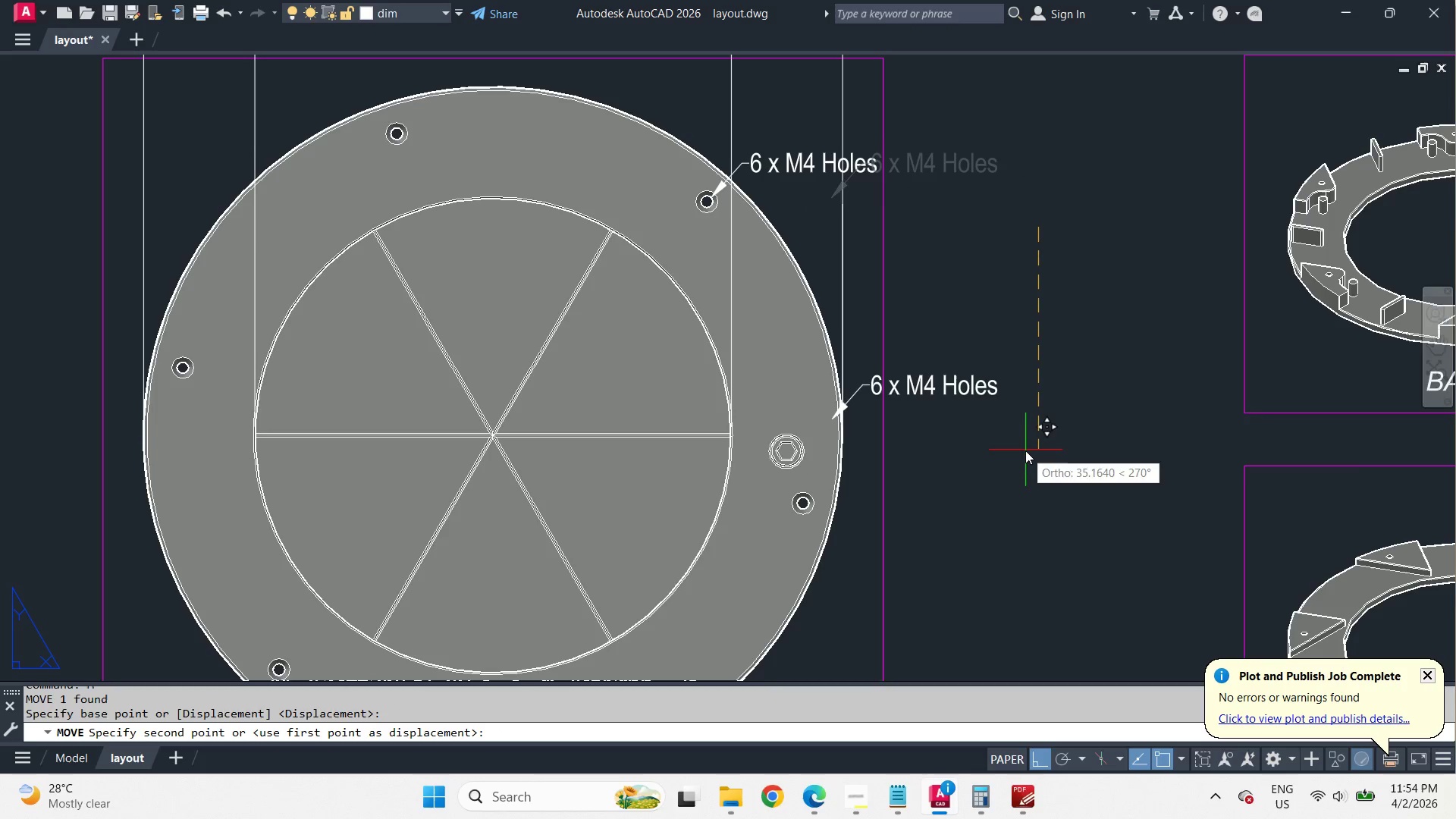 
left_click([1025, 450])
 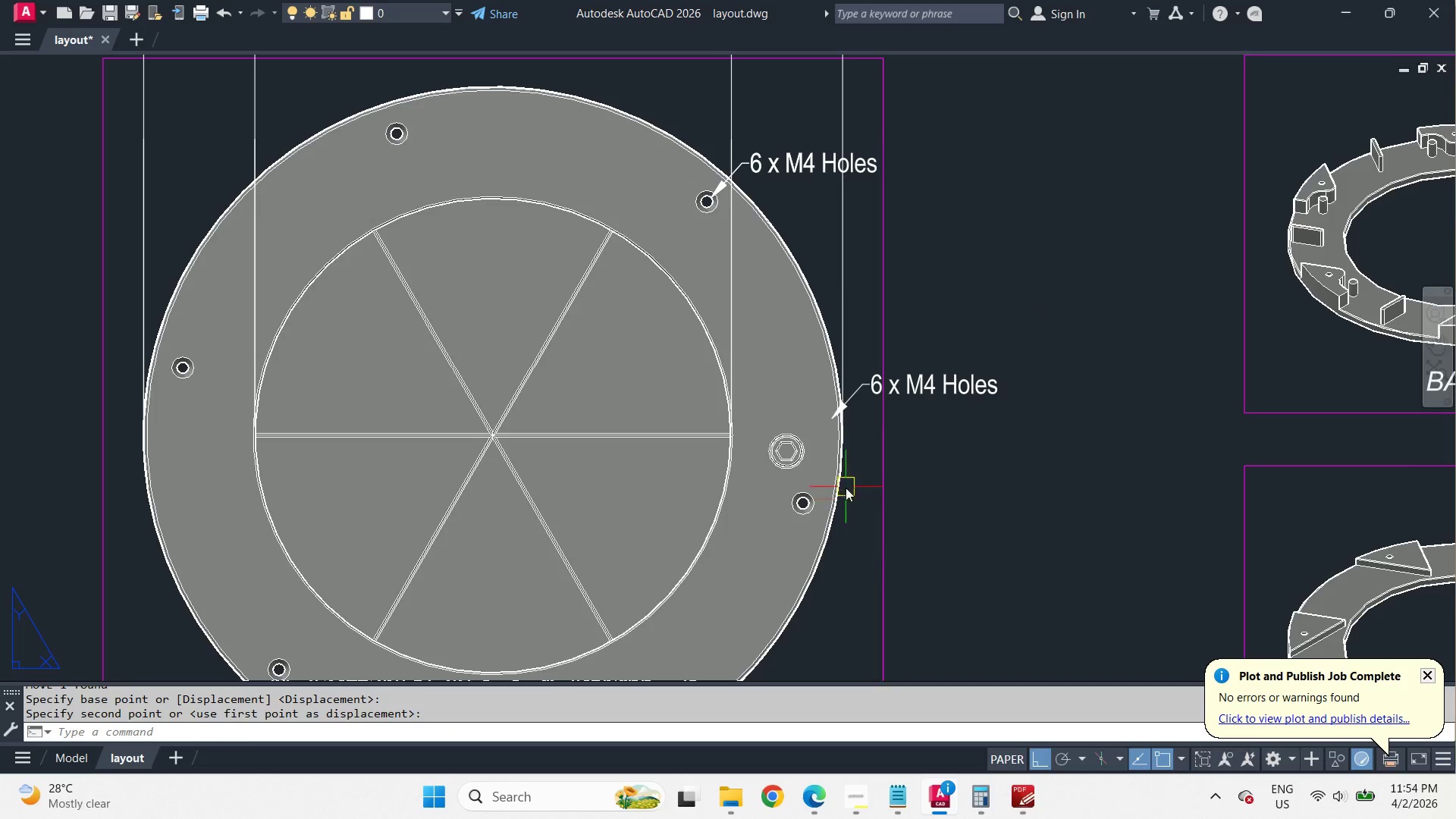 
scroll: coordinate [849, 473], scroll_direction: up, amount: 2.0
 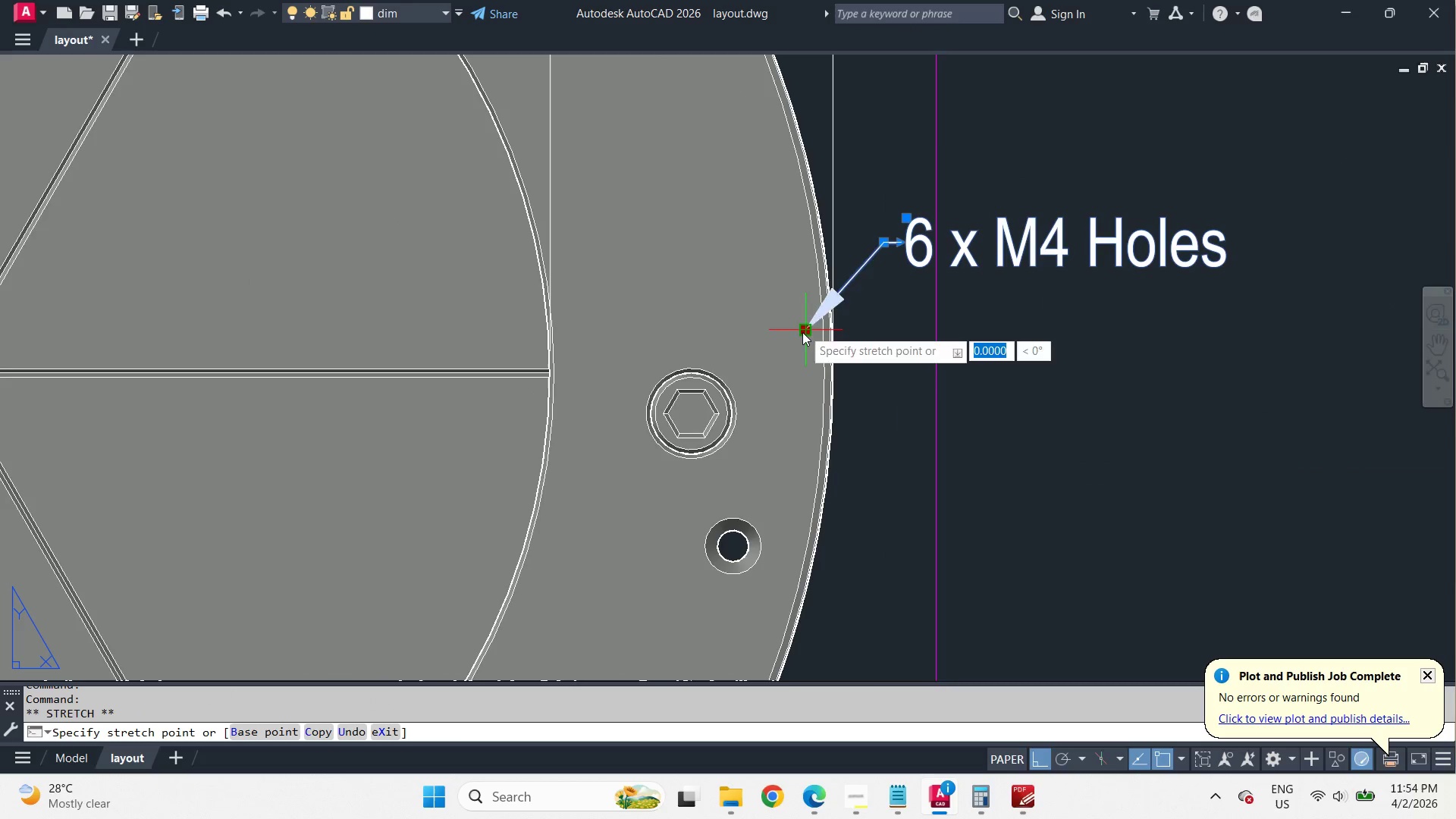 
left_click([679, 419])
 